 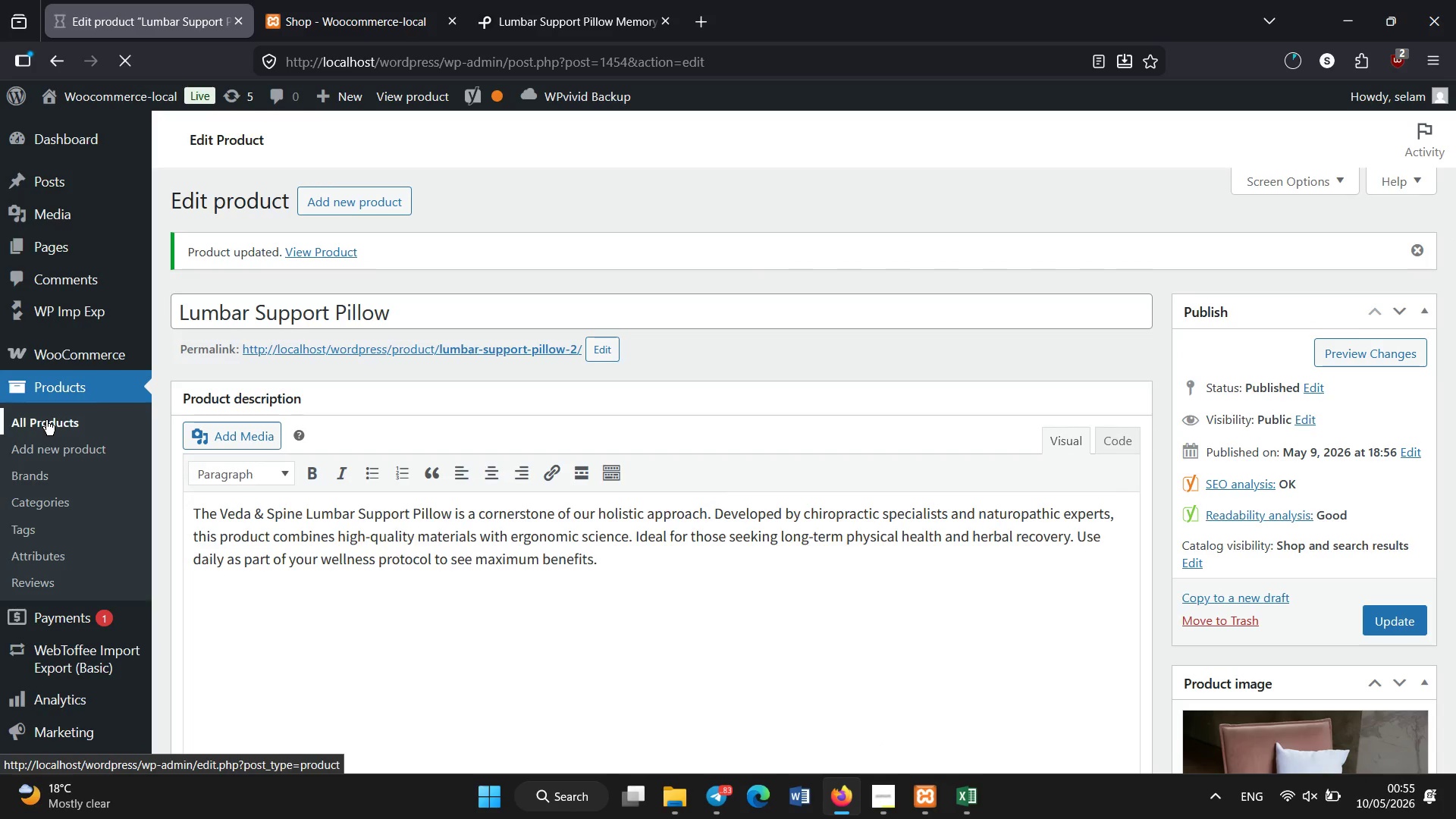 
scroll: coordinate [760, 340], scroll_direction: none, amount: 0.0
 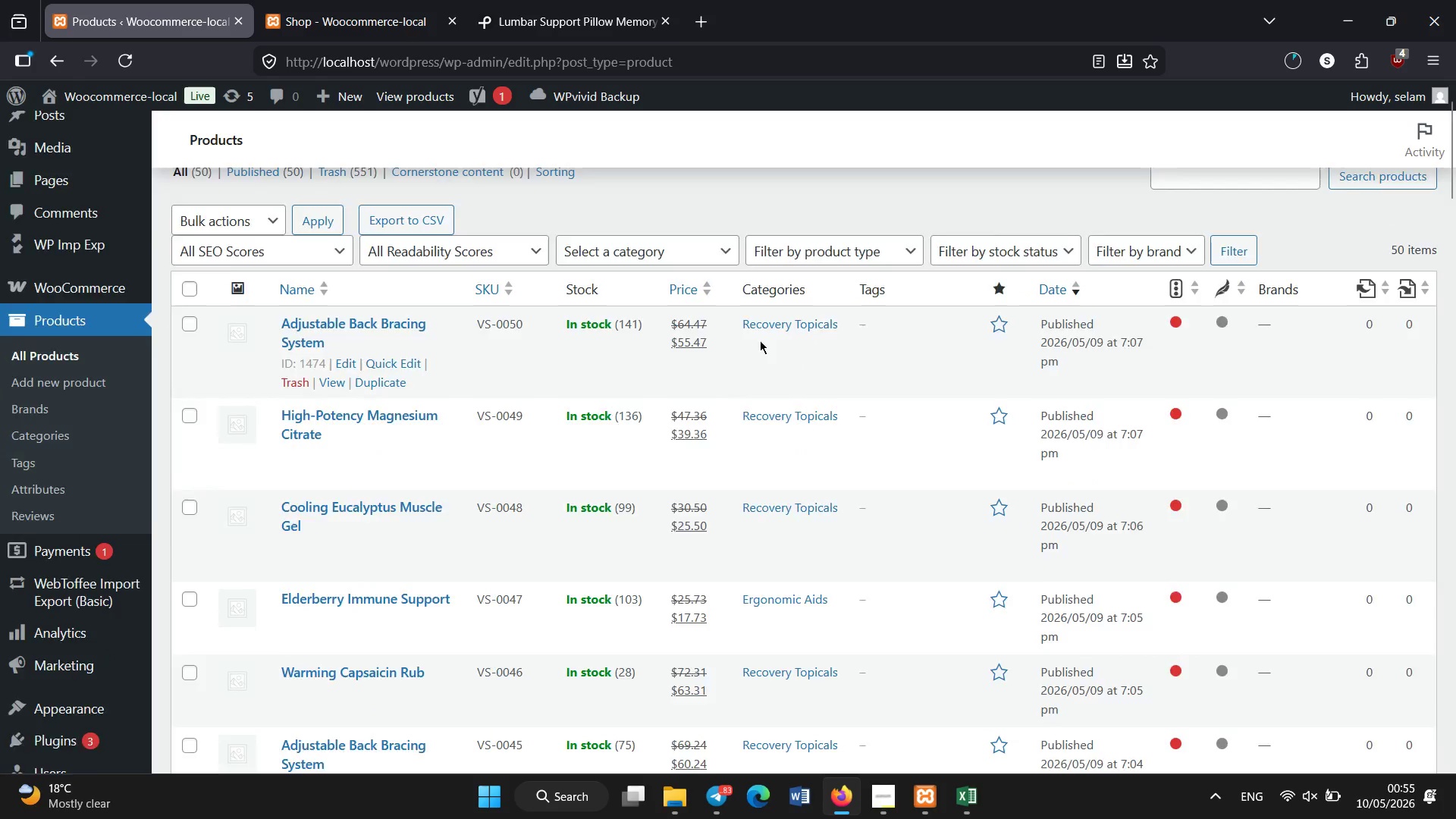 
scroll: coordinate [689, 354], scroll_direction: down, amount: 4.0
 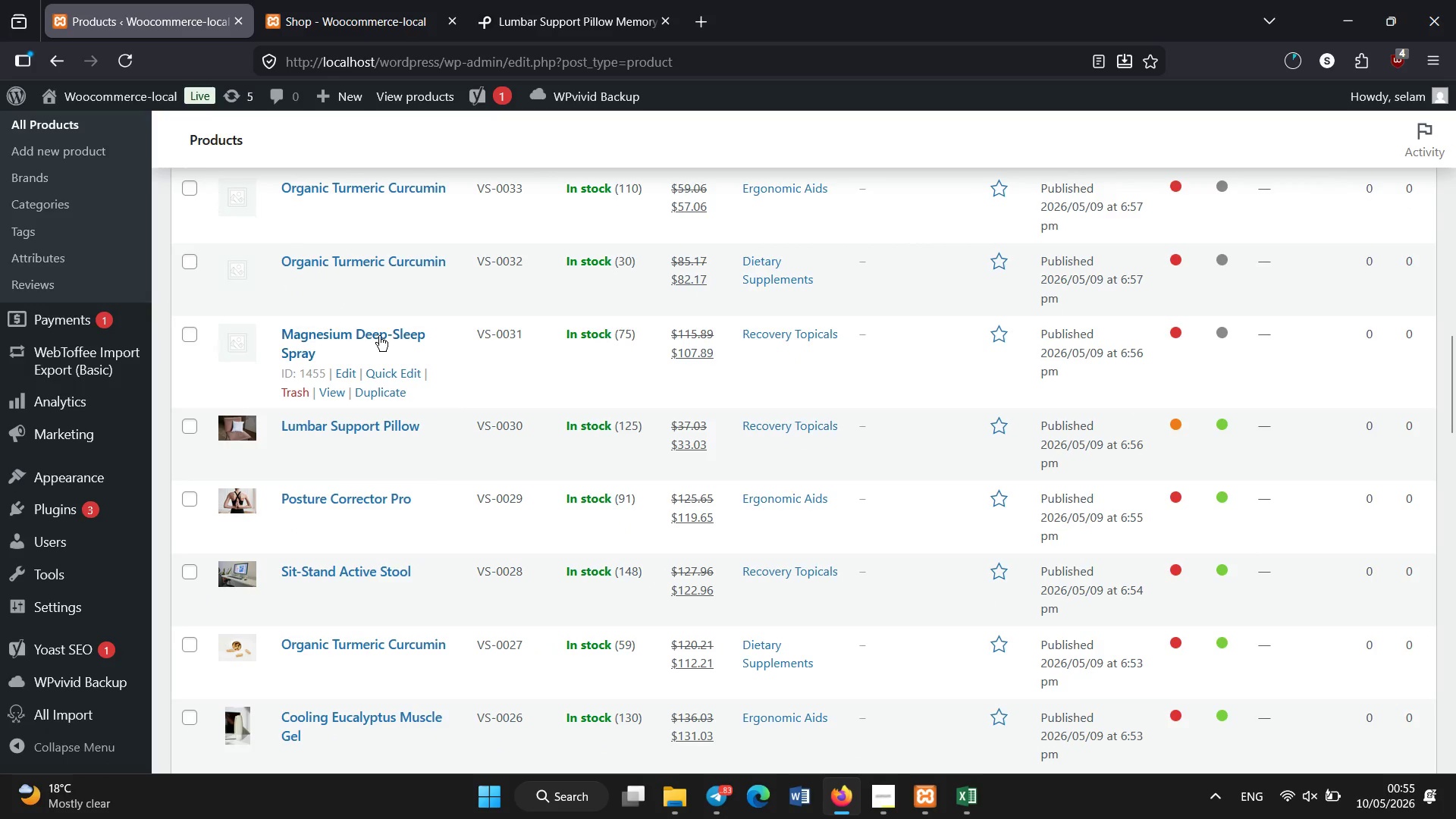 
left_click([379, 336])
 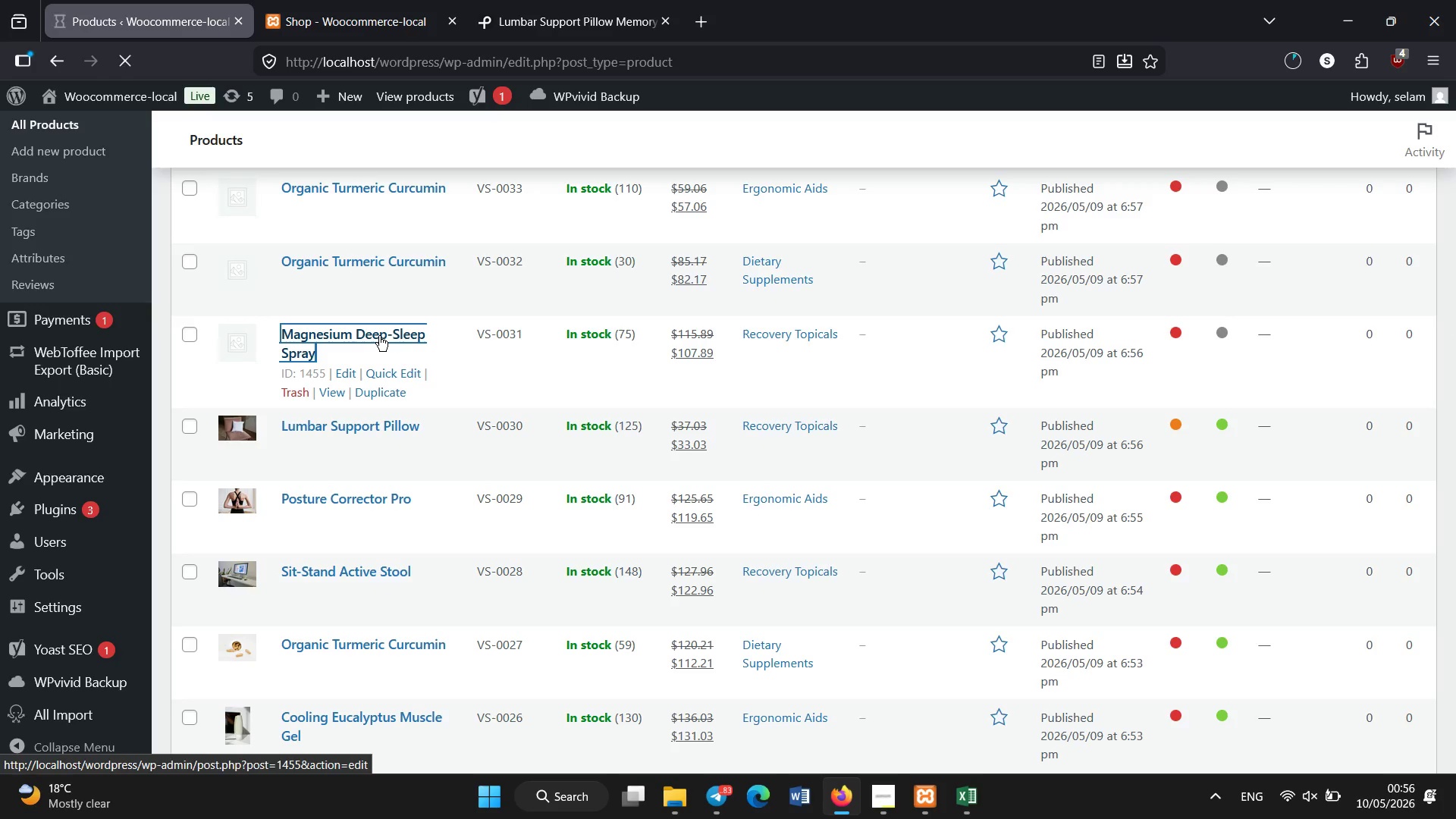 
wait(9.5)
 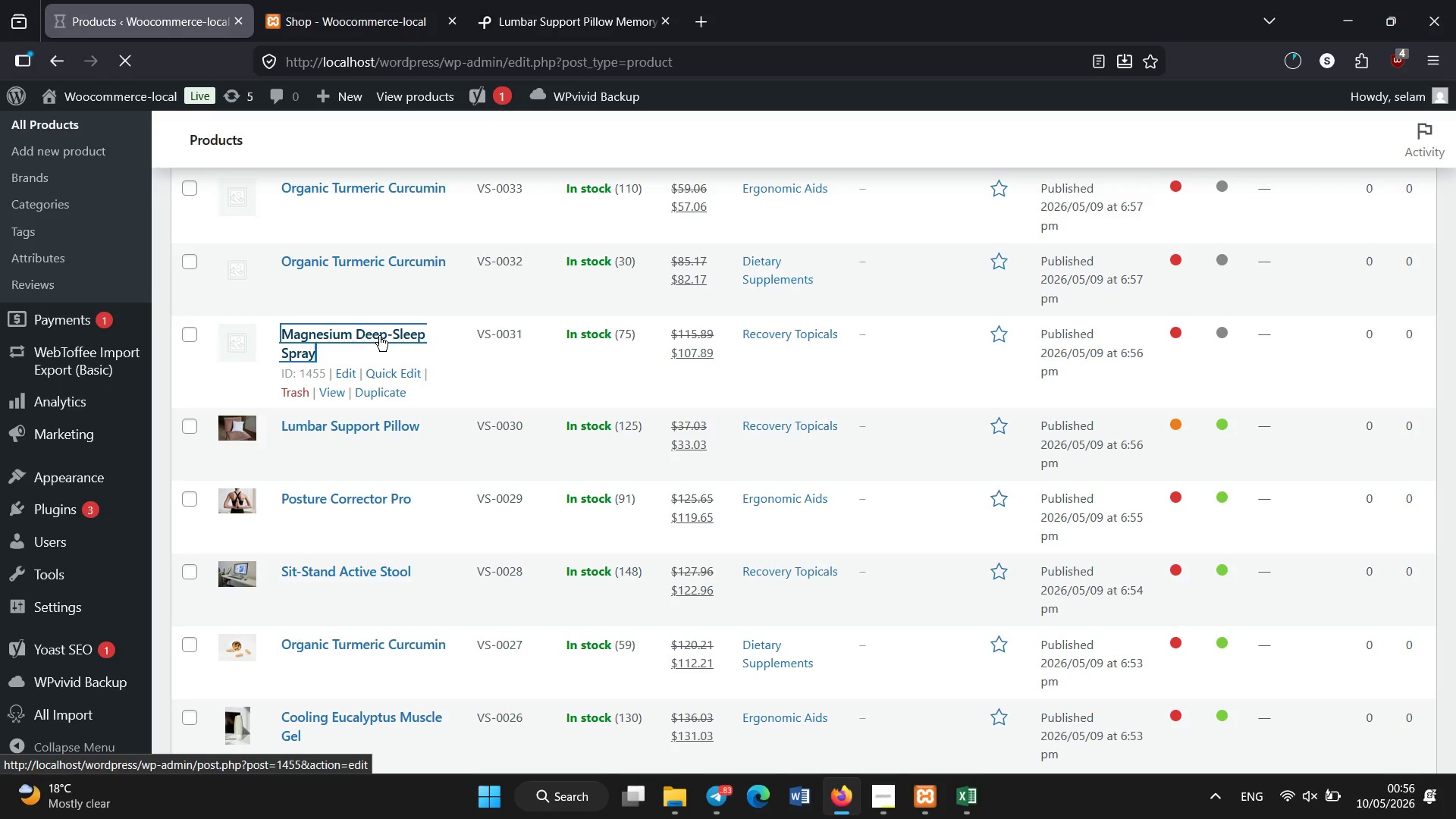 
left_click_drag(start_coordinate=[1455, 176], to_coordinate=[1455, 299])
 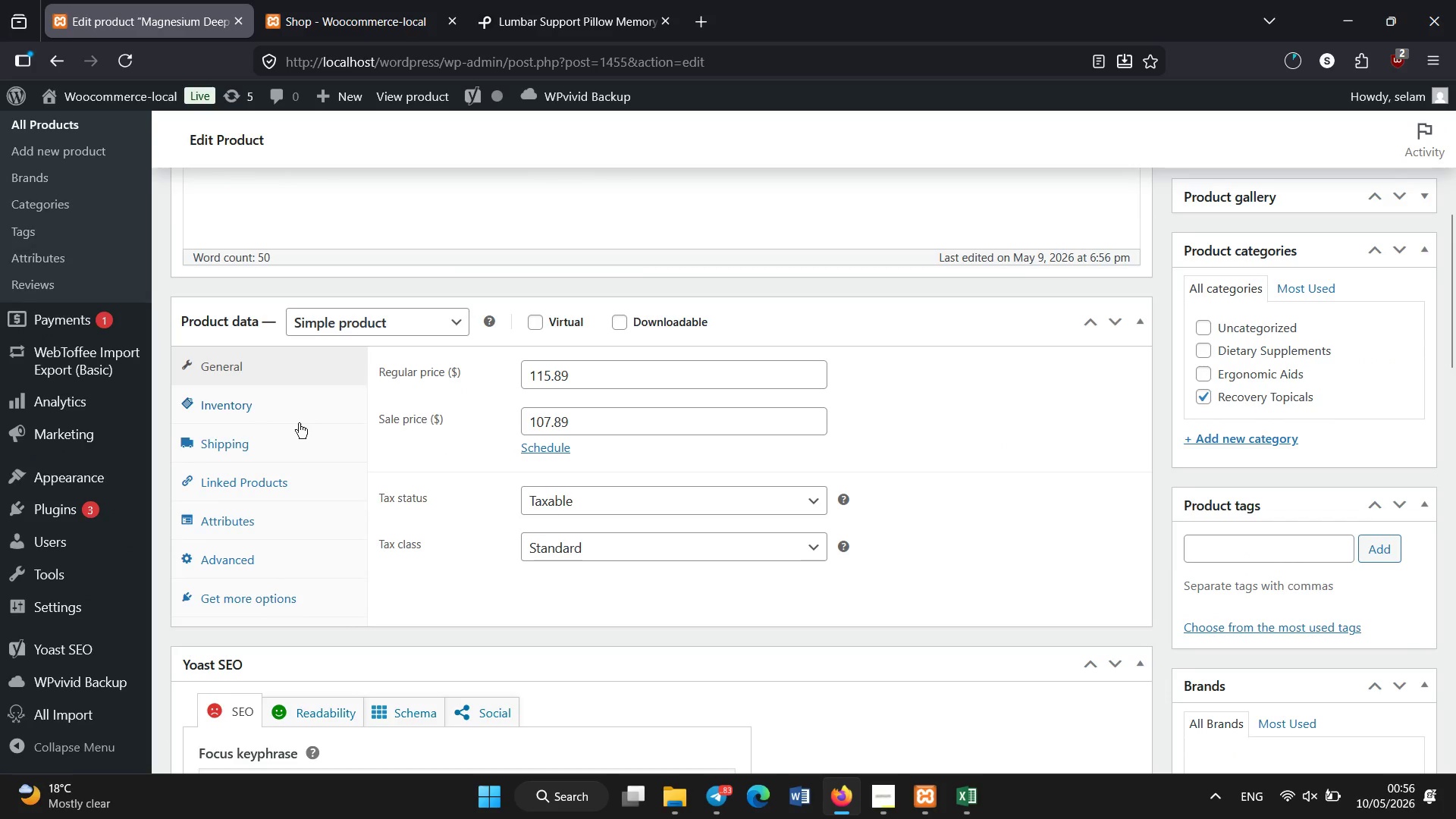 
left_click([287, 441])
 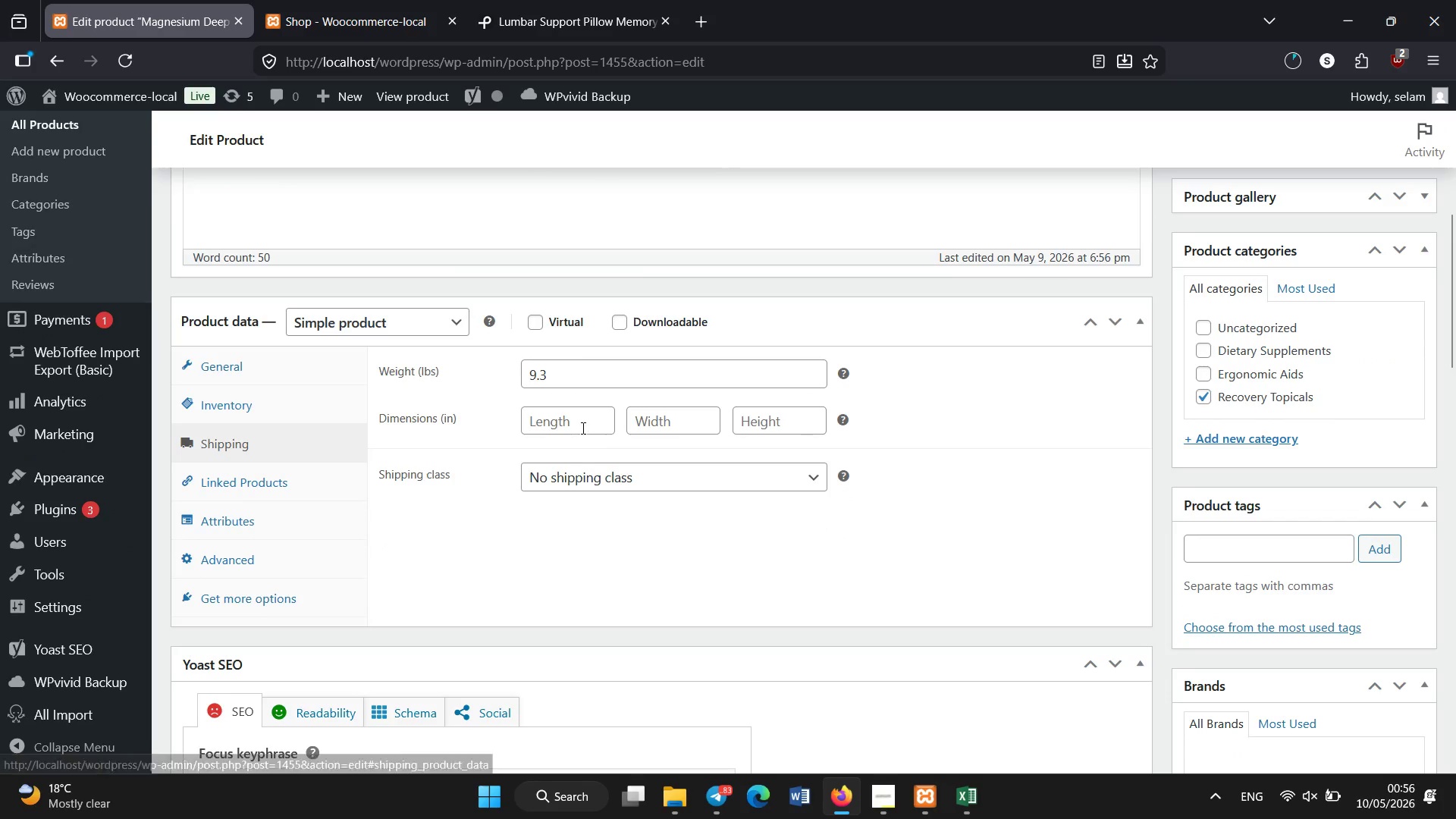 
left_click([583, 428])
 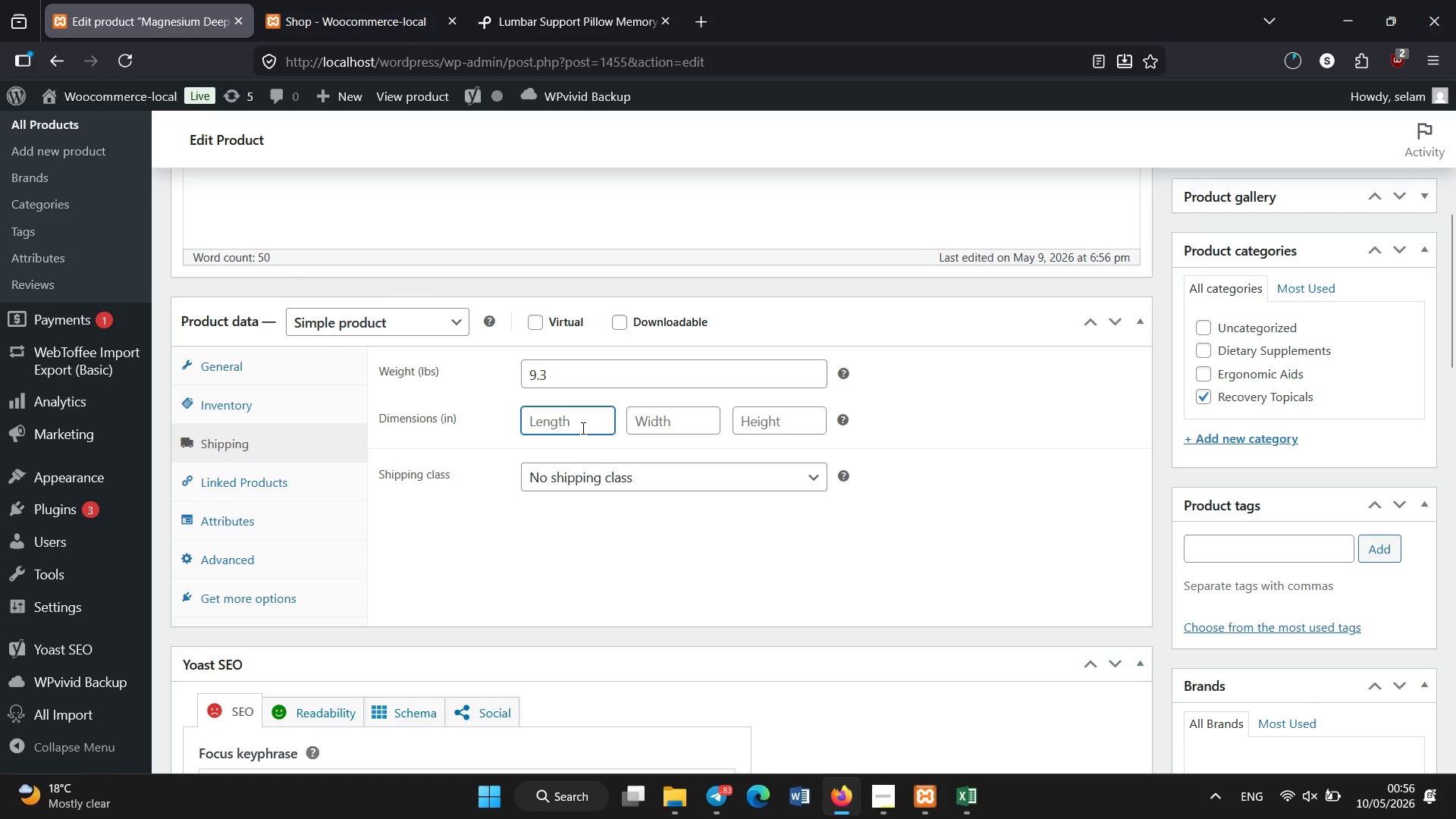 
key(Numpad2)
 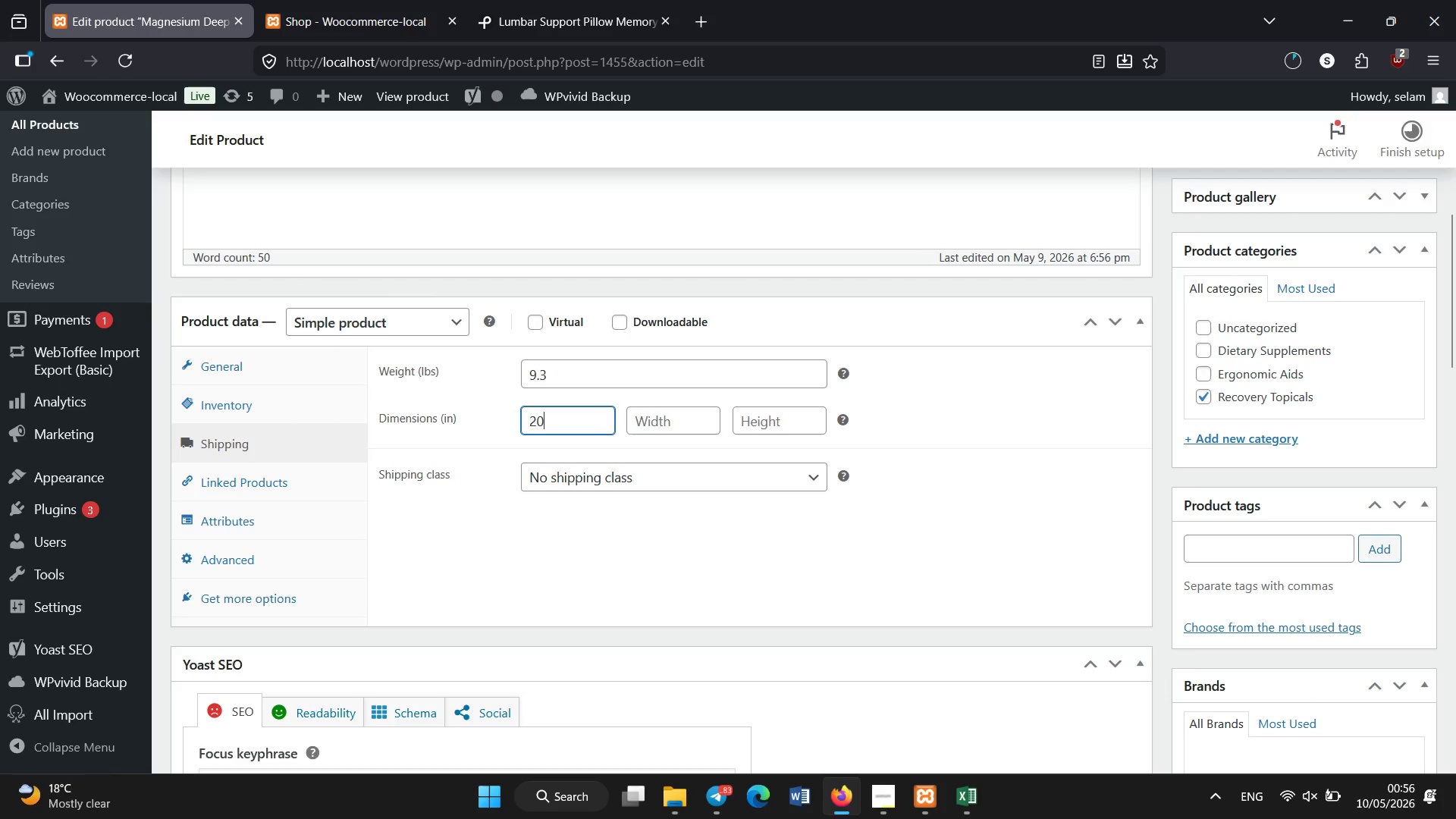 
key(Numpad0)
 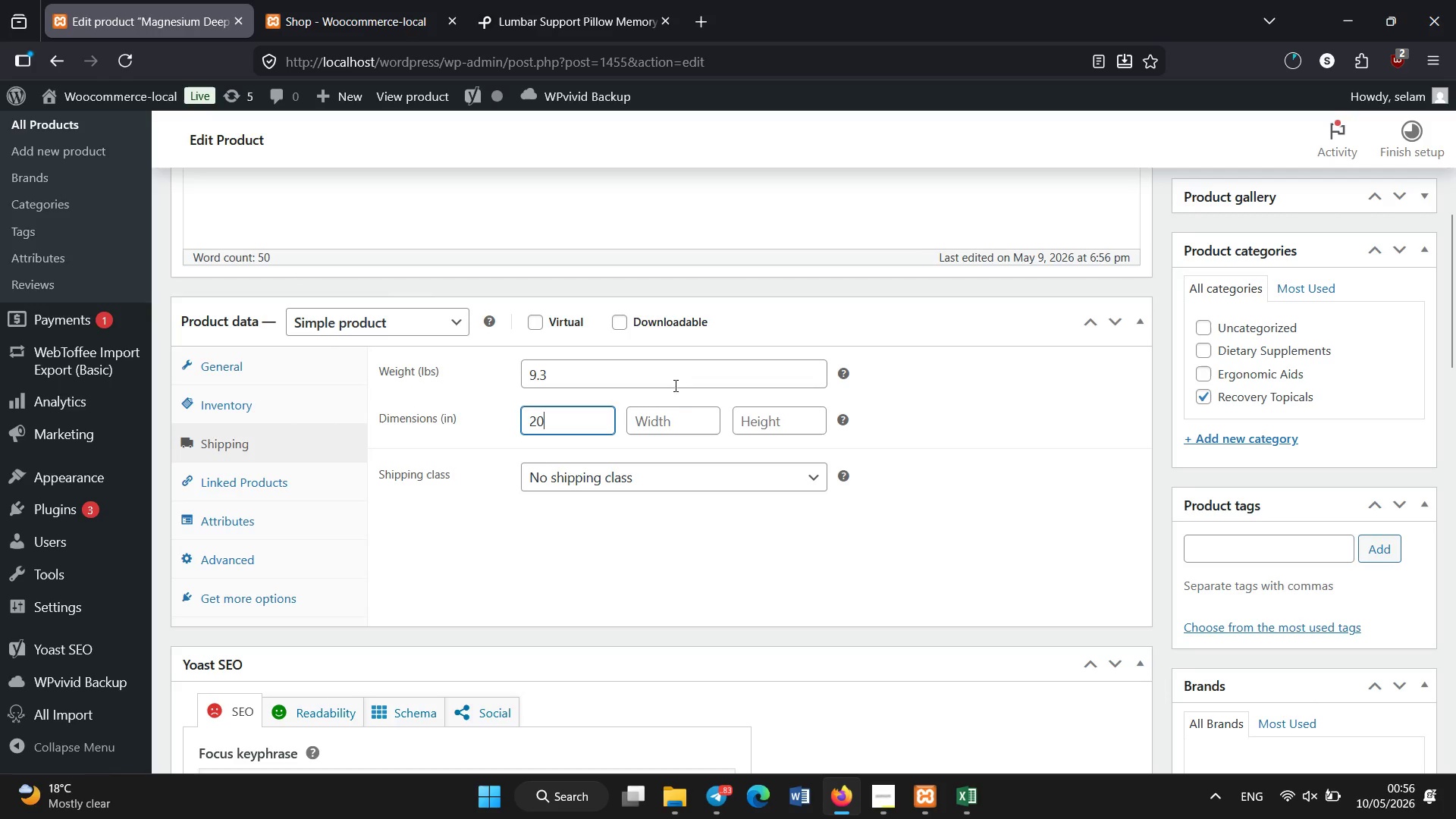 
left_click([673, 413])
 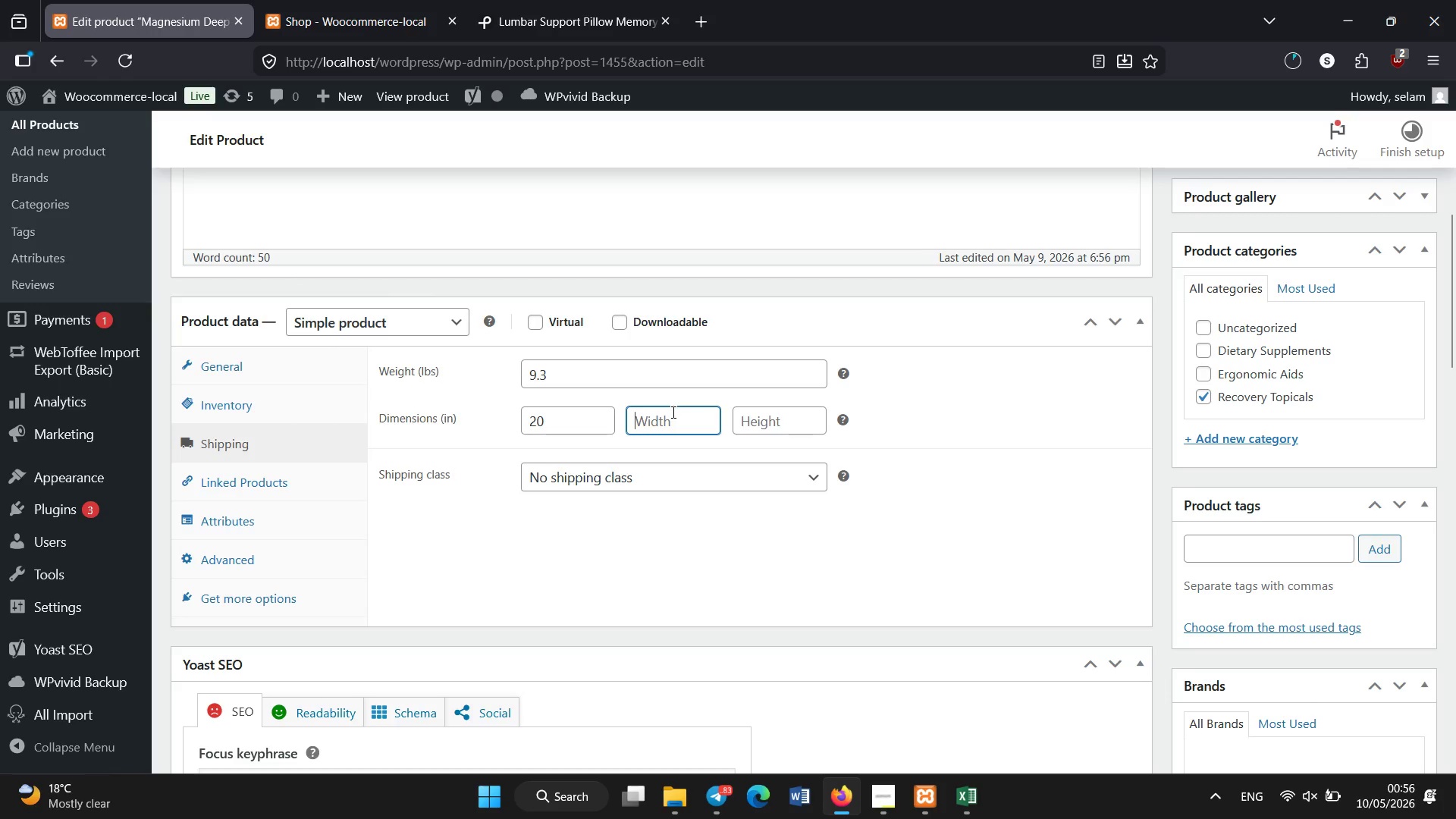 
key(Numpad1)
 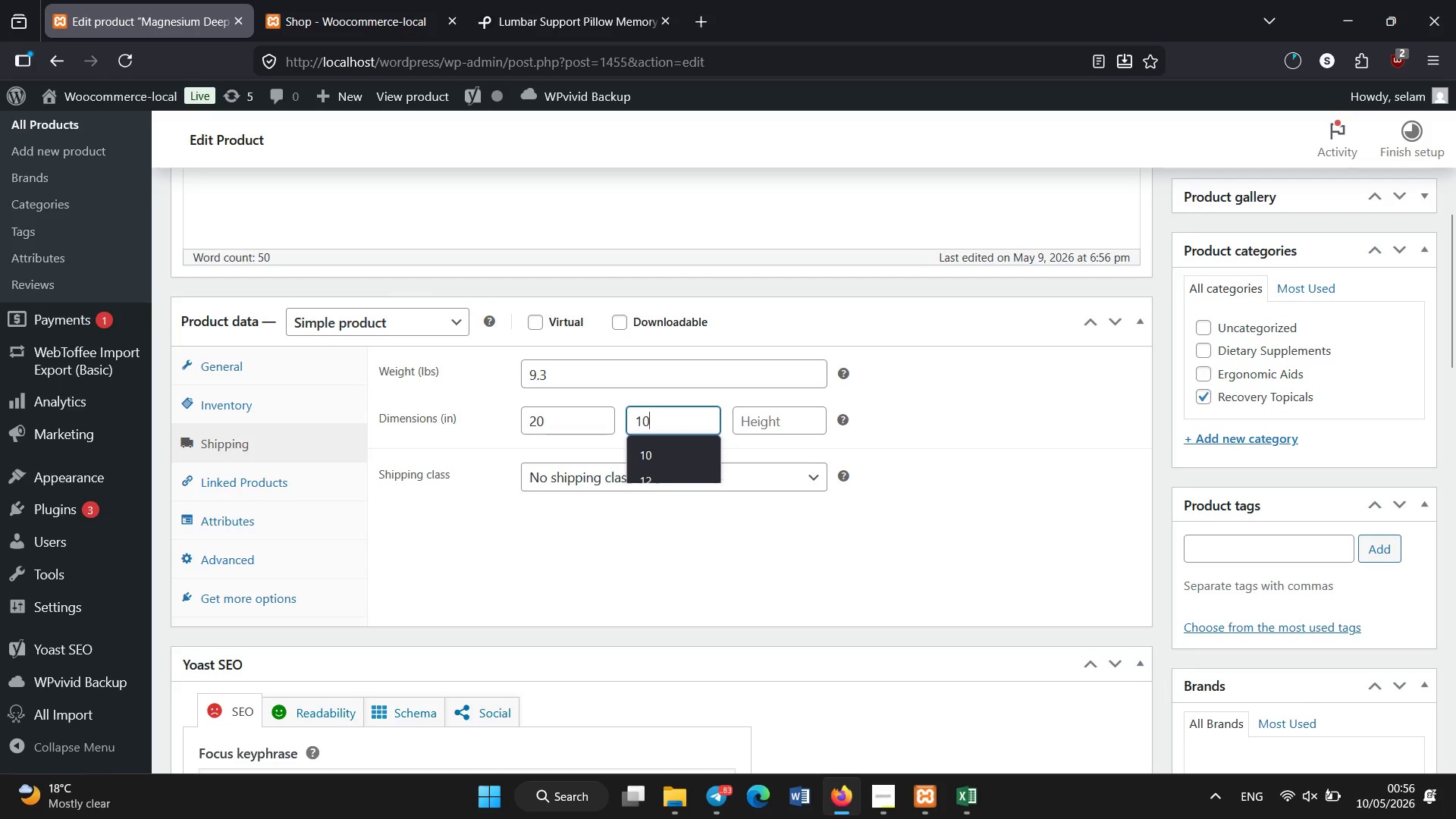 
key(Numpad0)
 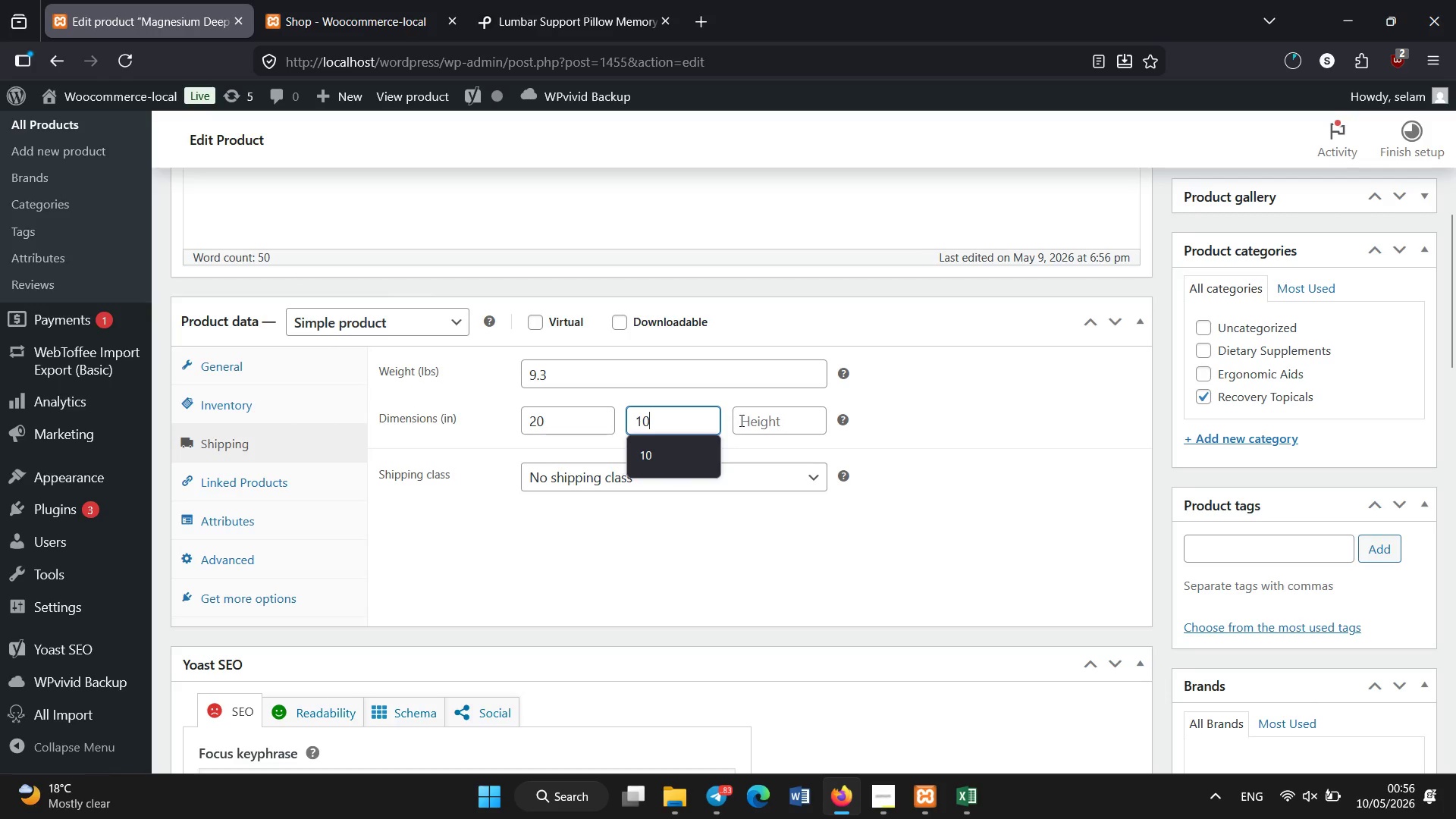 
left_click([749, 420])
 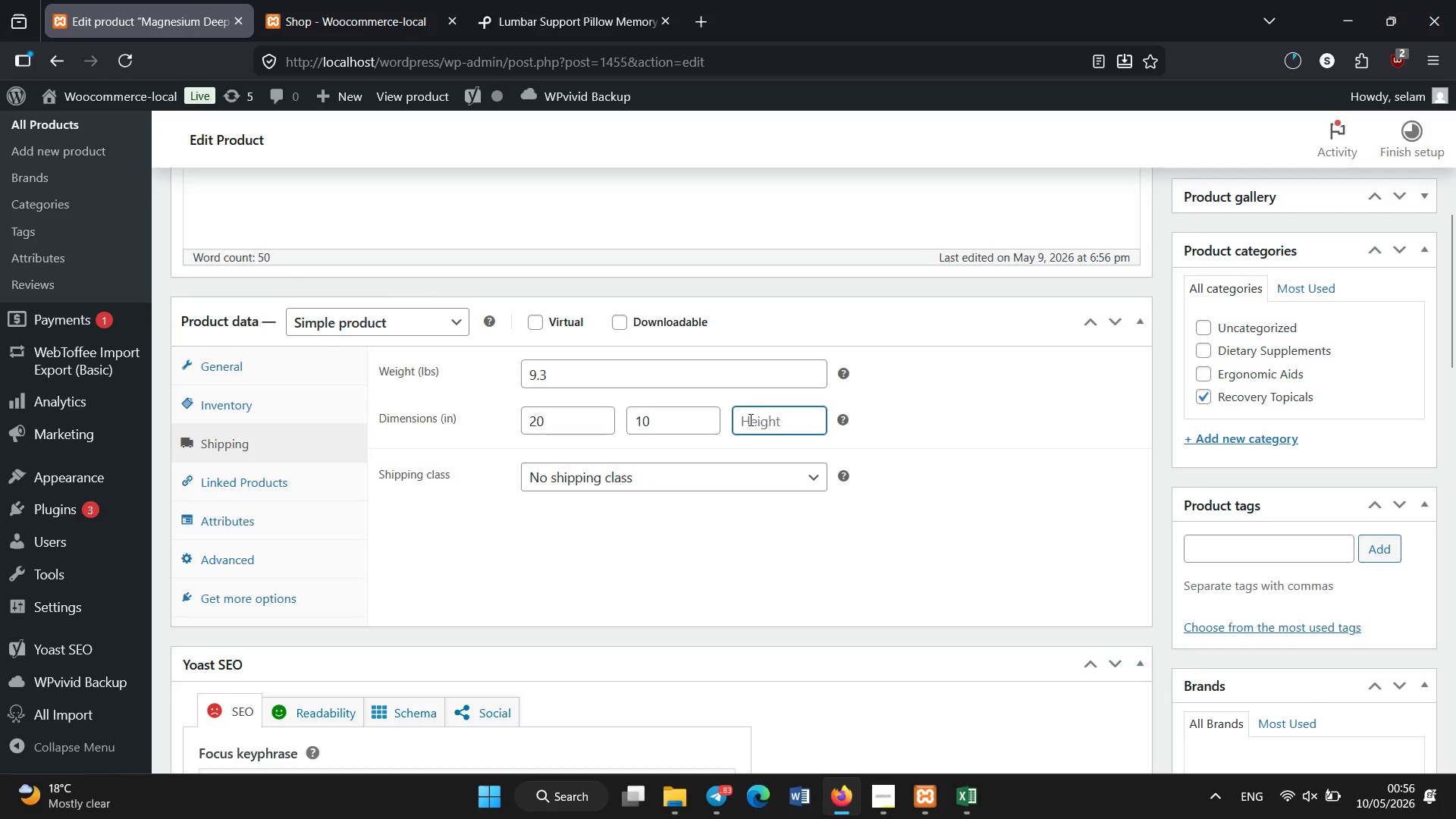 
key(Numpad8)
 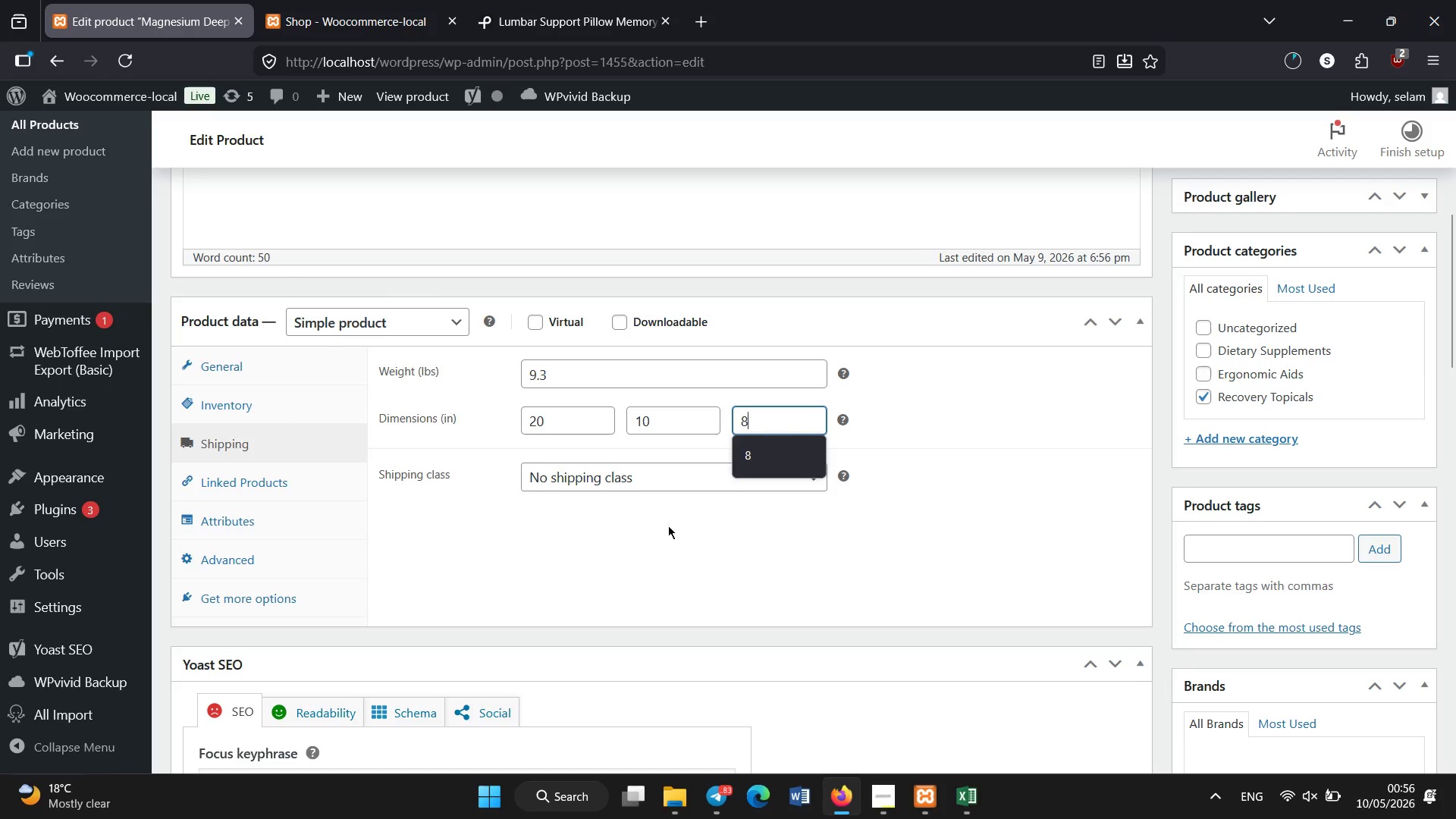 
scroll: coordinate [652, 533], scroll_direction: none, amount: 0.0
 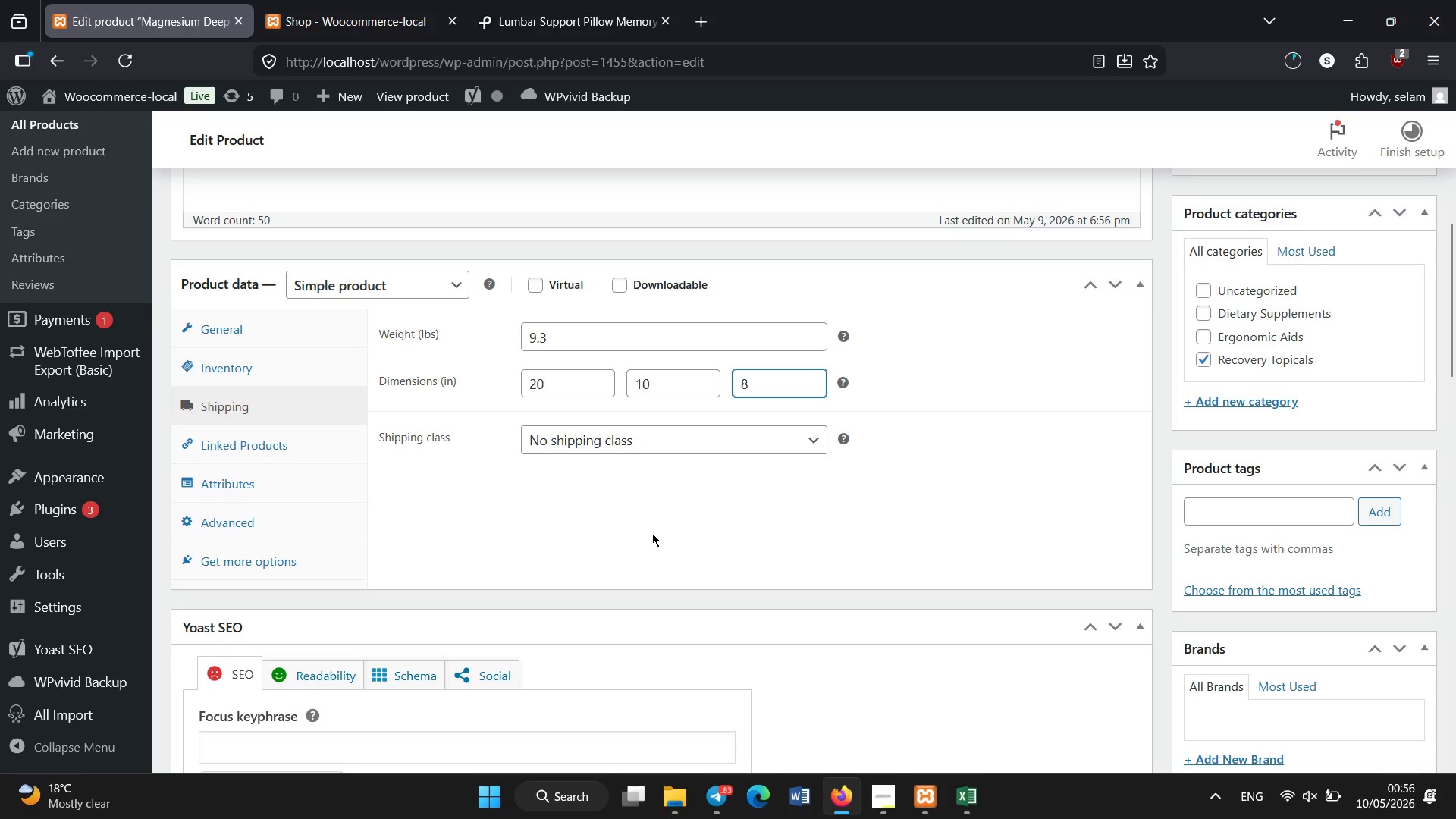 
scroll: coordinate [639, 532], scroll_direction: down, amount: 7.0
 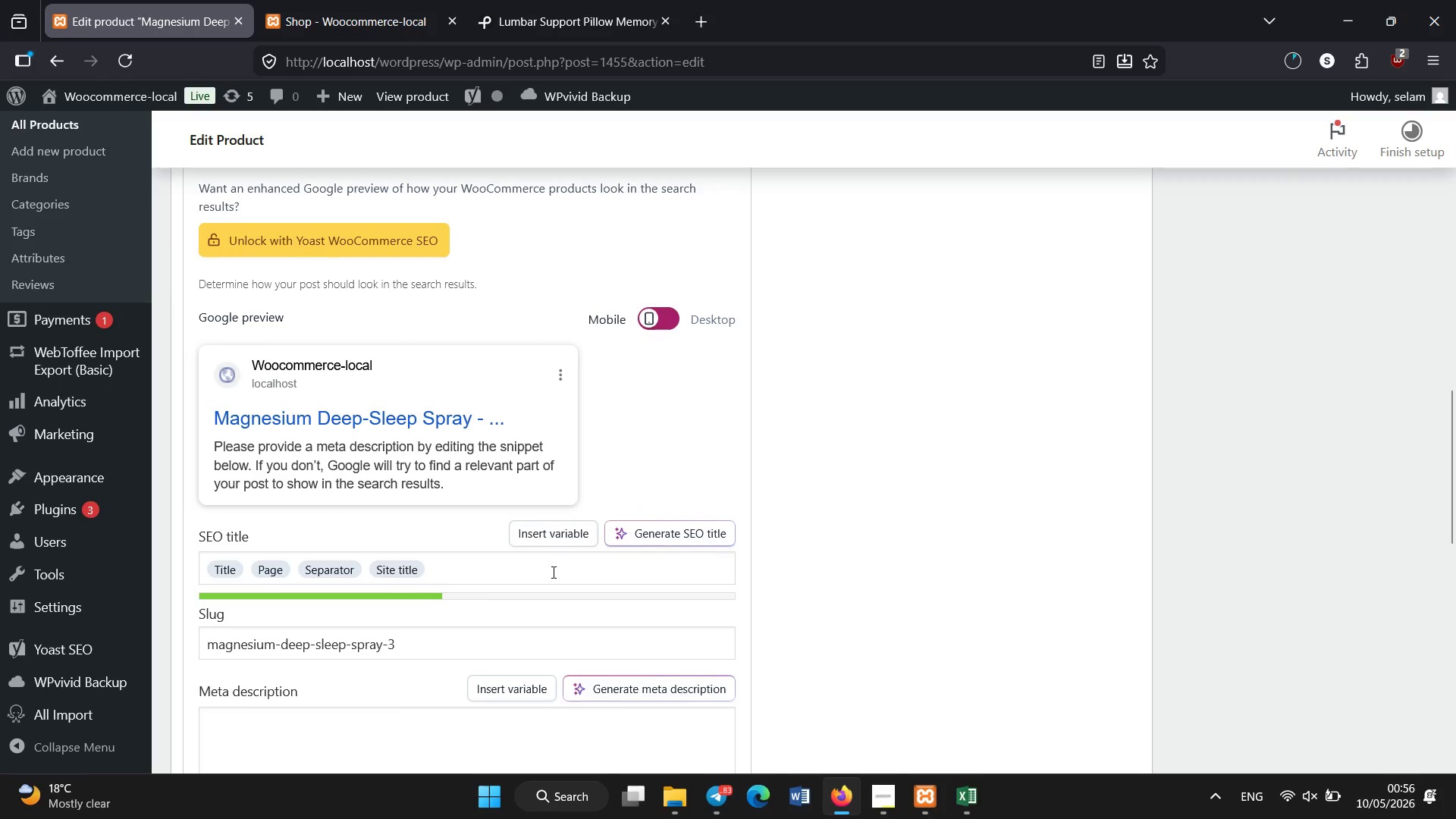 
left_click([544, 569])
 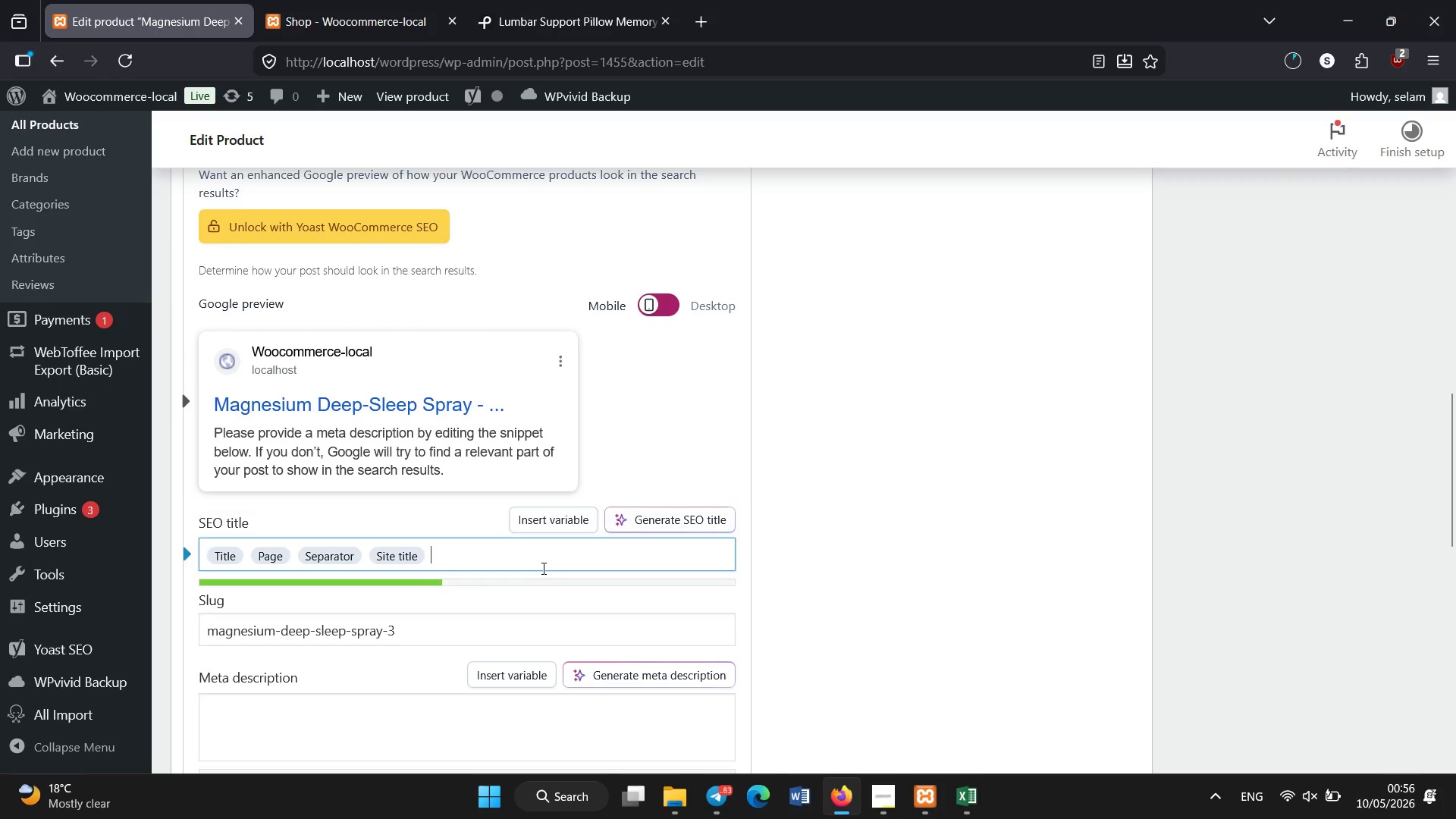 
scroll: coordinate [544, 569], scroll_direction: none, amount: 0.0
 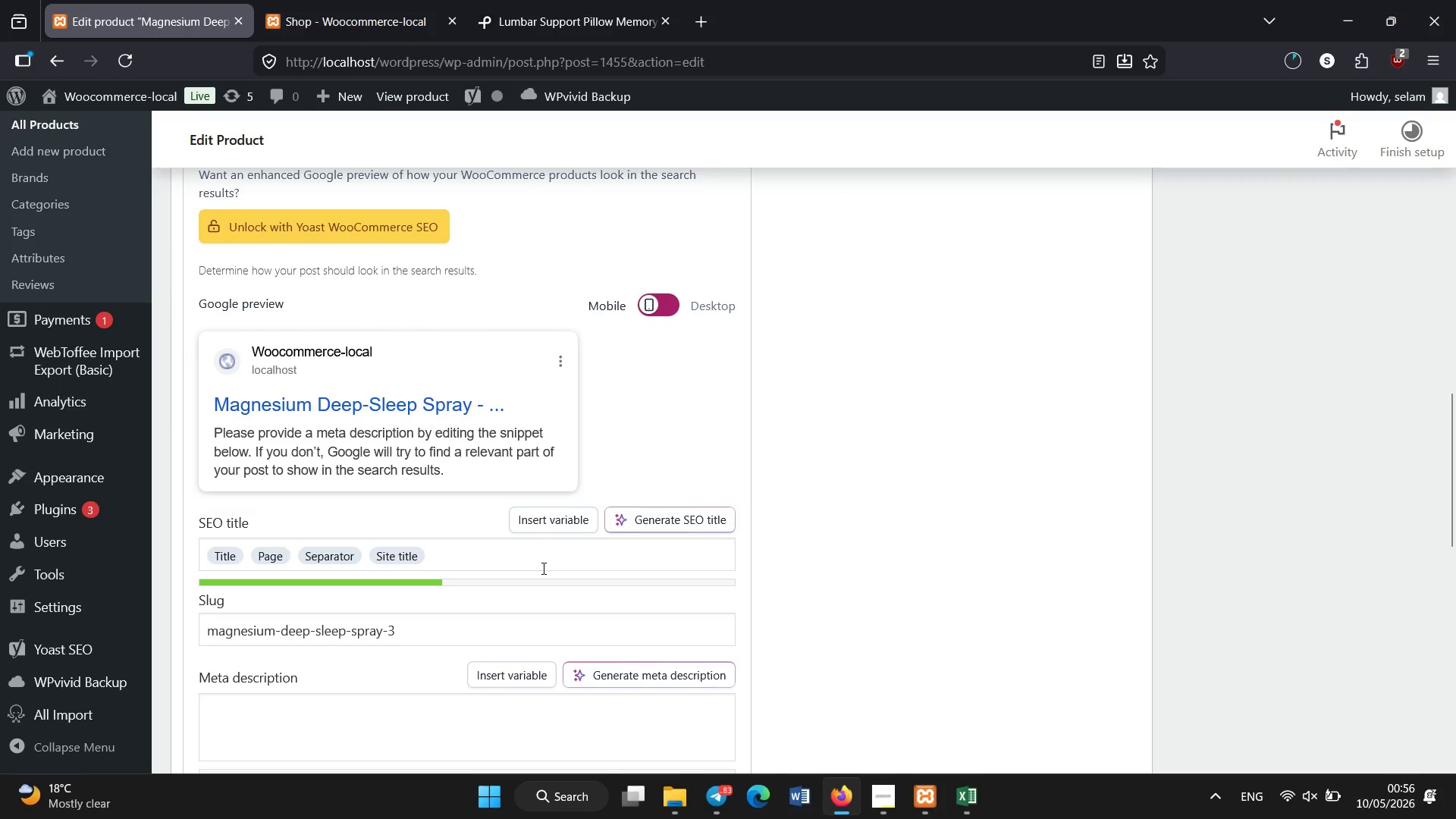 
hold_key(key=Backspace, duration=0.39)
 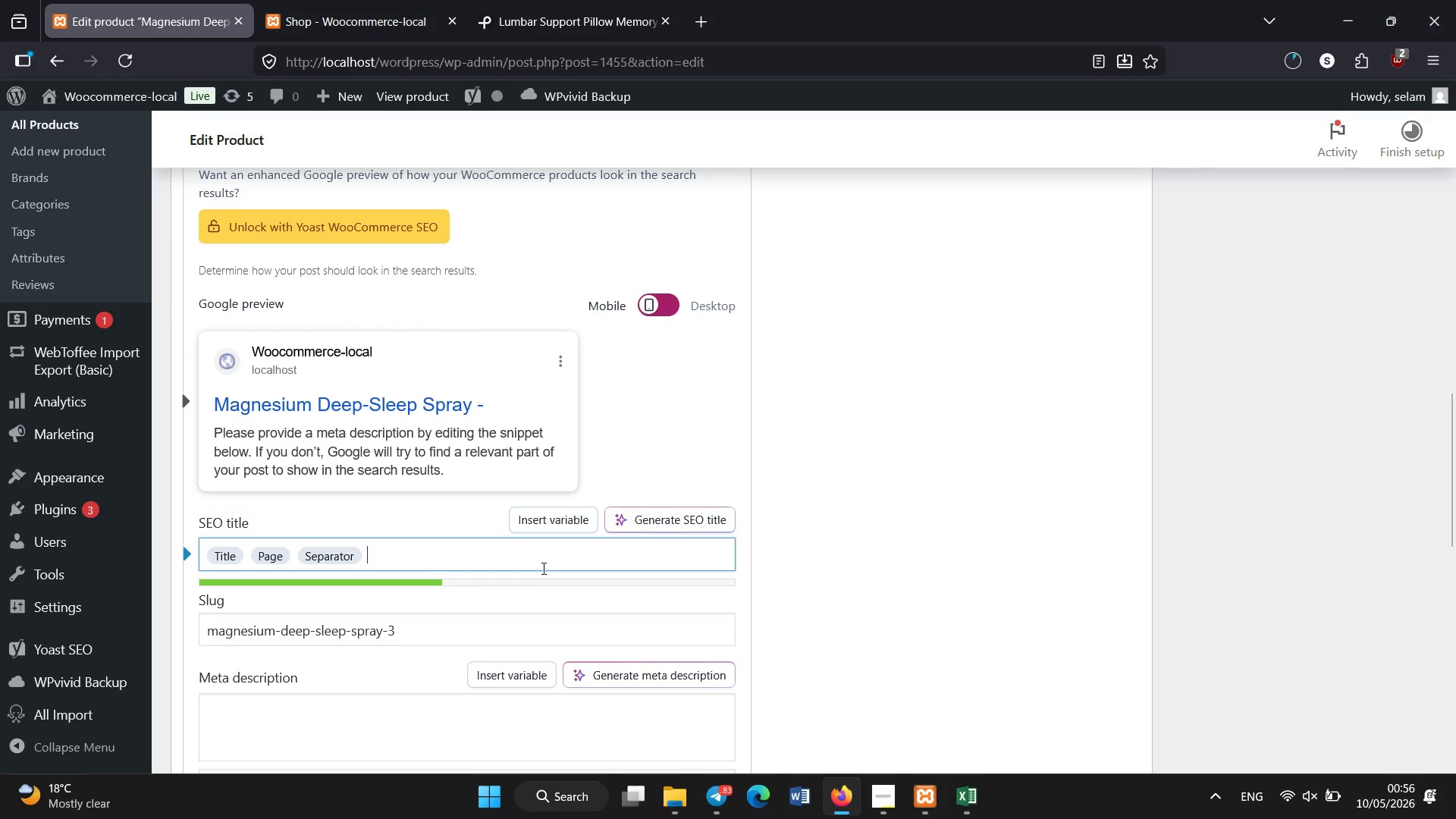 
key(Backspace)
key(Backspace)
key(Backspace)
key(Backspace)
key(Backspace)
key(Backspace)
key(Backspace)
type(Magnesium Spray Sleep Aid | Relaxation & Muscle Recovery)
 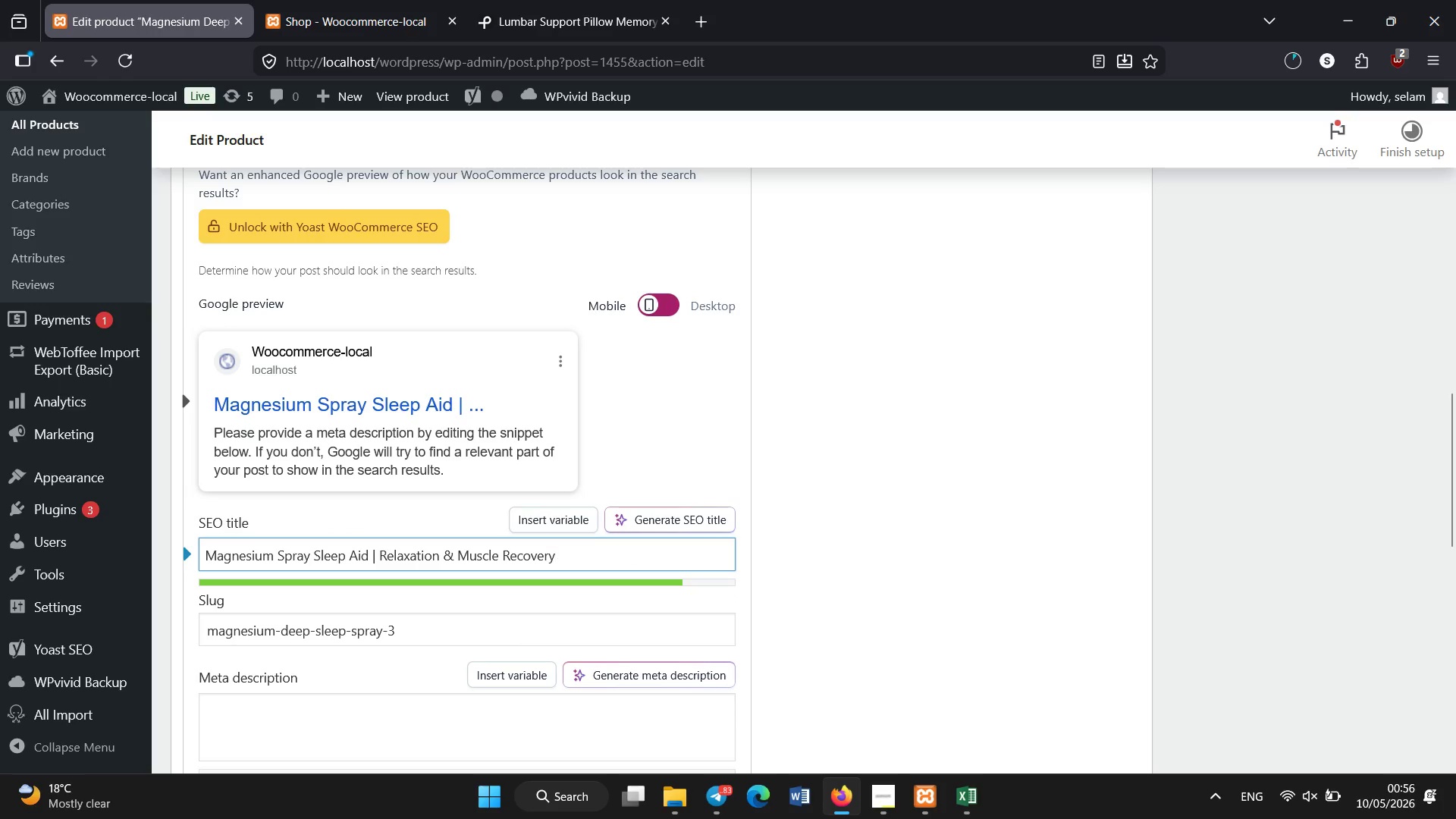 
scroll: coordinate [544, 569], scroll_direction: down, amount: 2.0
 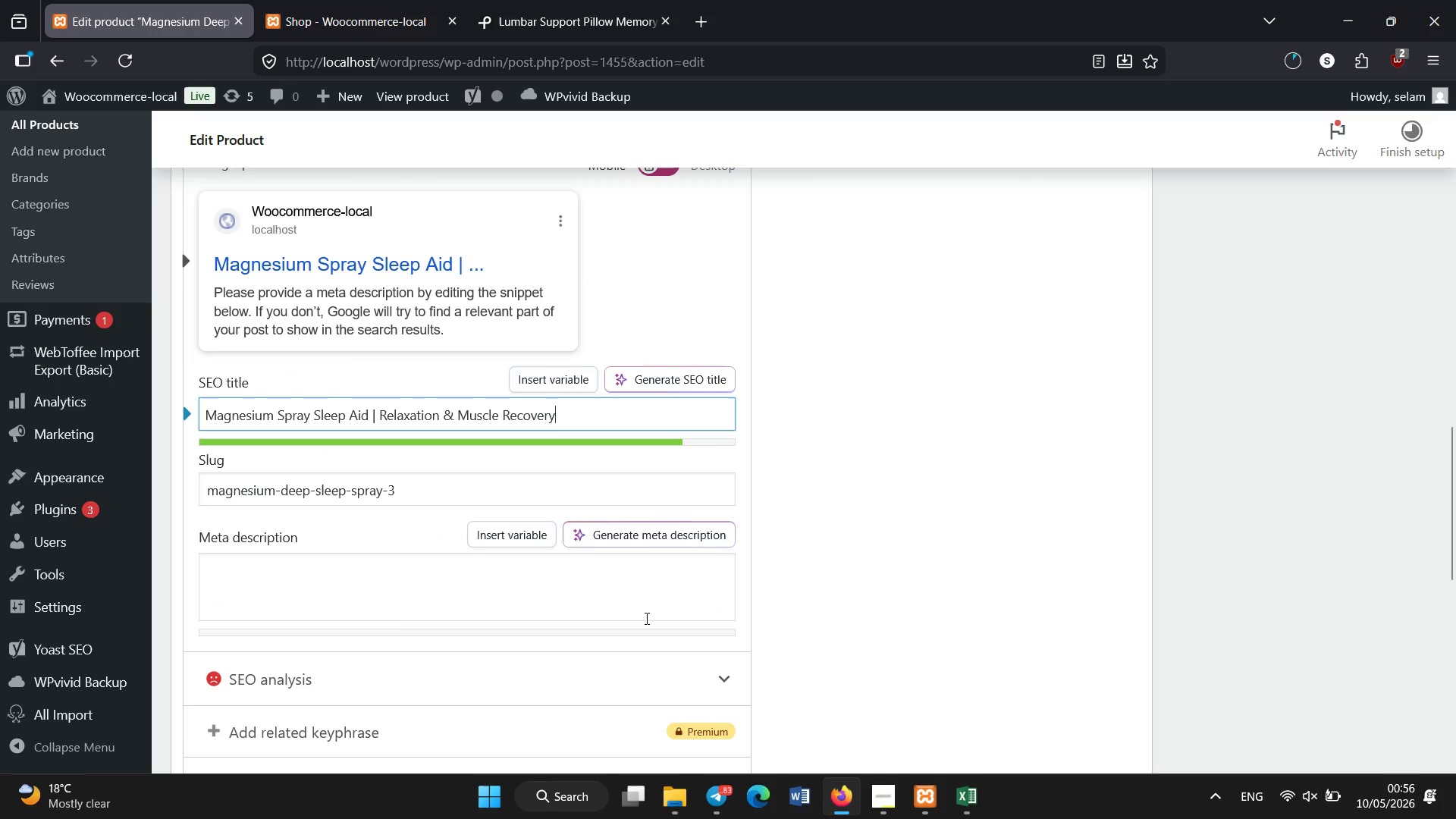 
left_click([647, 617])
 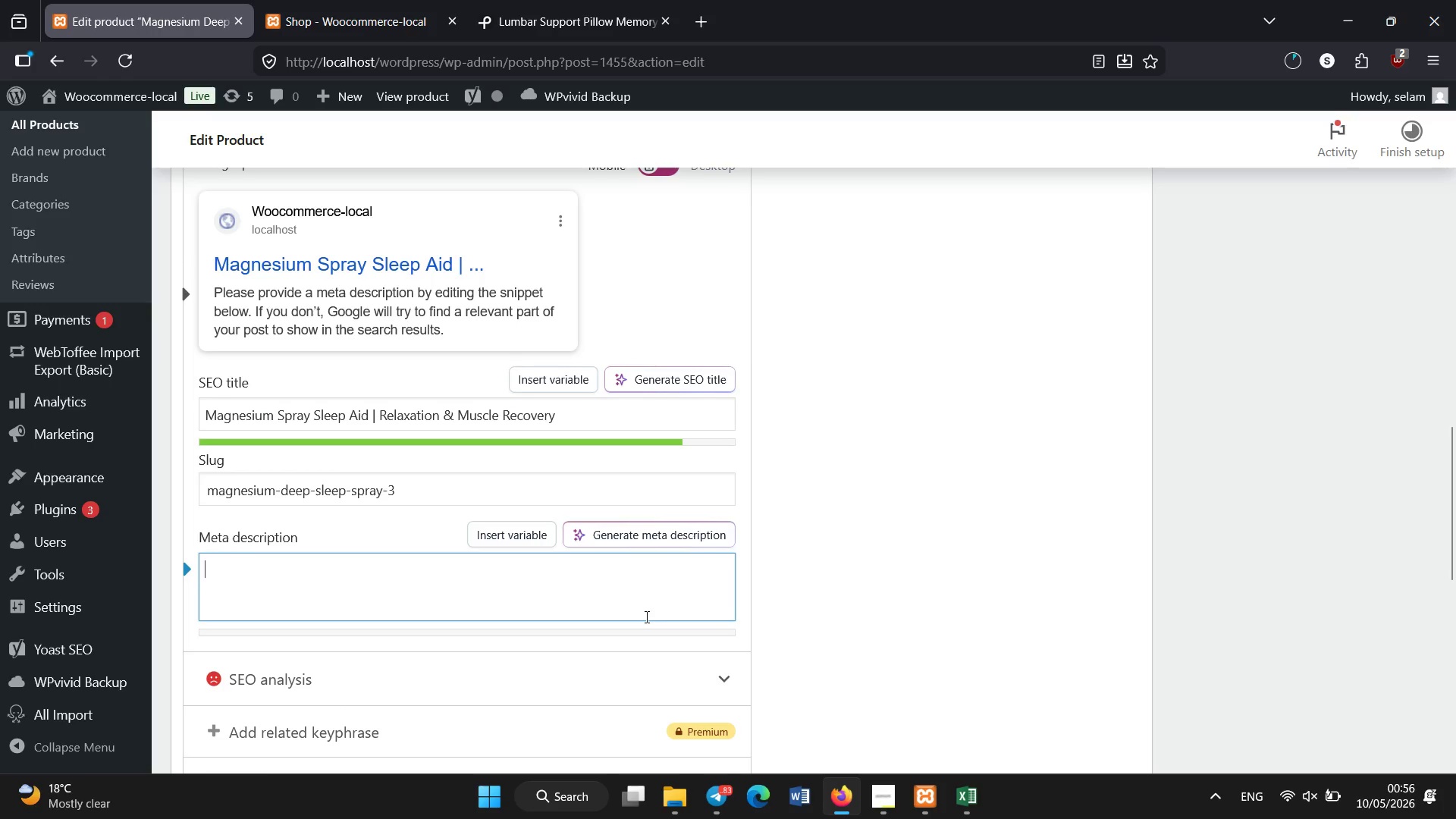 
scroll: coordinate [647, 617], scroll_direction: none, amount: 0.0
 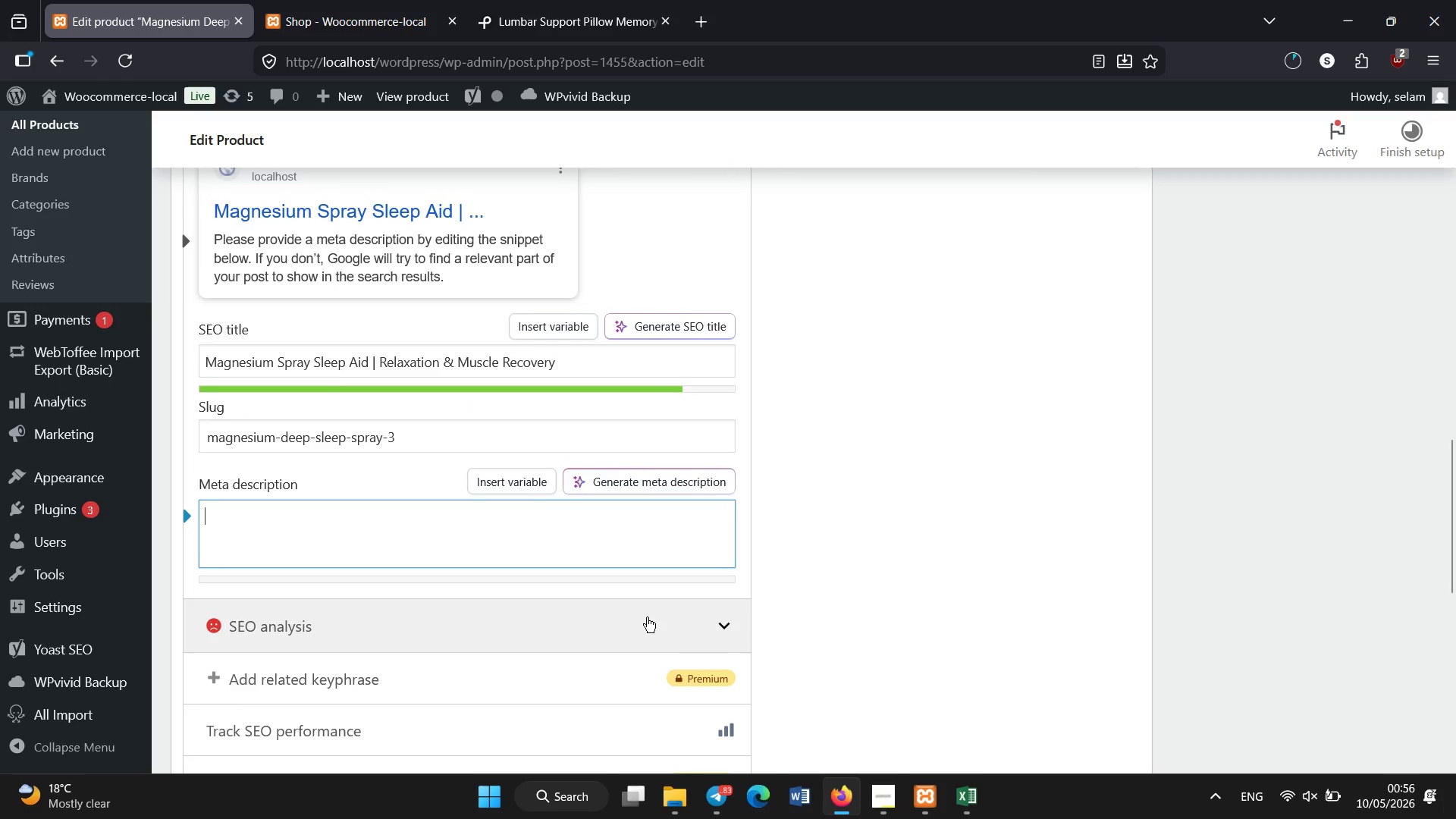 
type(Magnesium )
key(Backspace)
type(-based sleep spray designed to relax muscles, reduce crap)
key(Backspace)
type(mps, and improve sleep quality naturally.)
 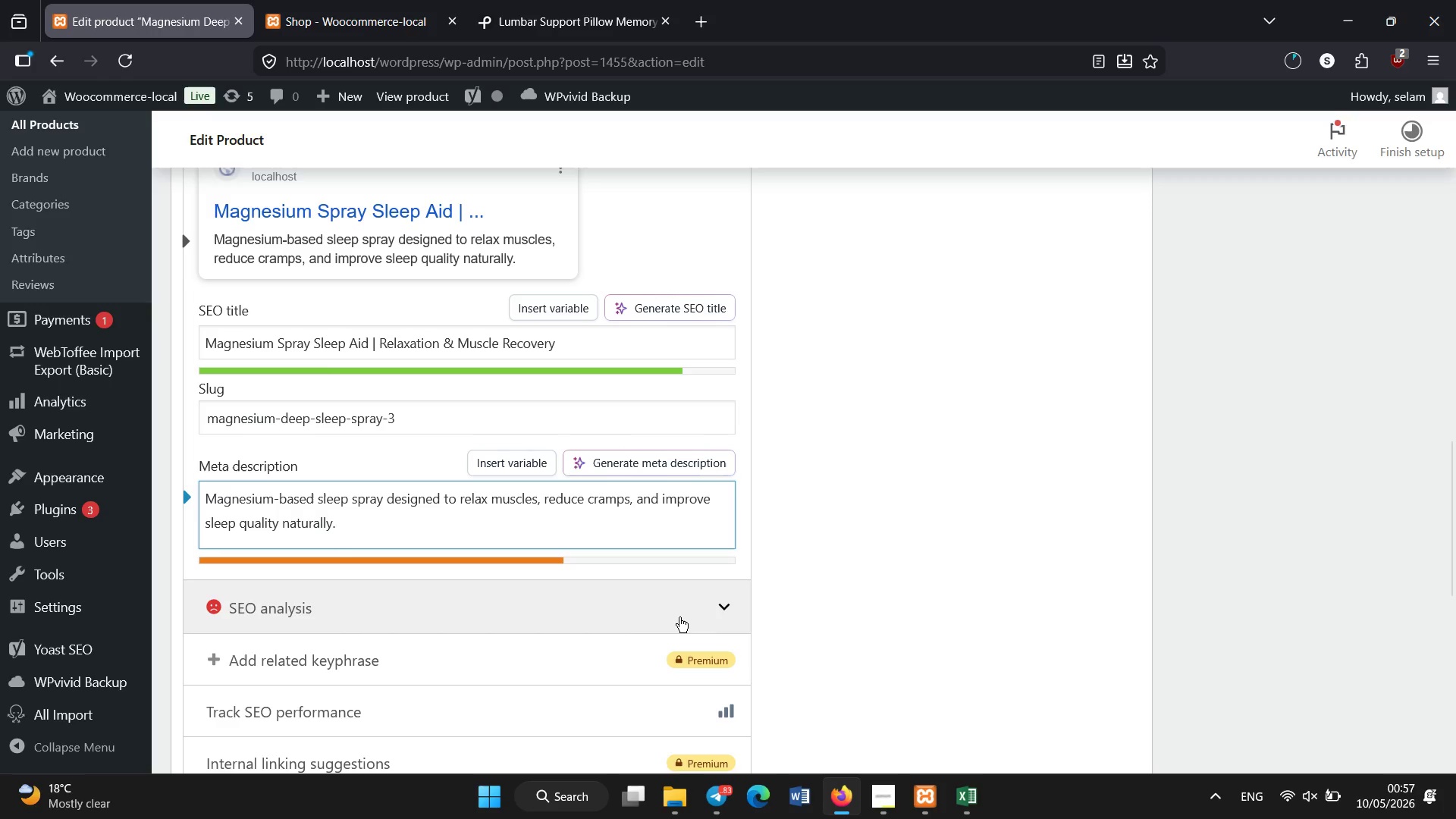 
scroll: coordinate [679, 617], scroll_direction: none, amount: 0.0
 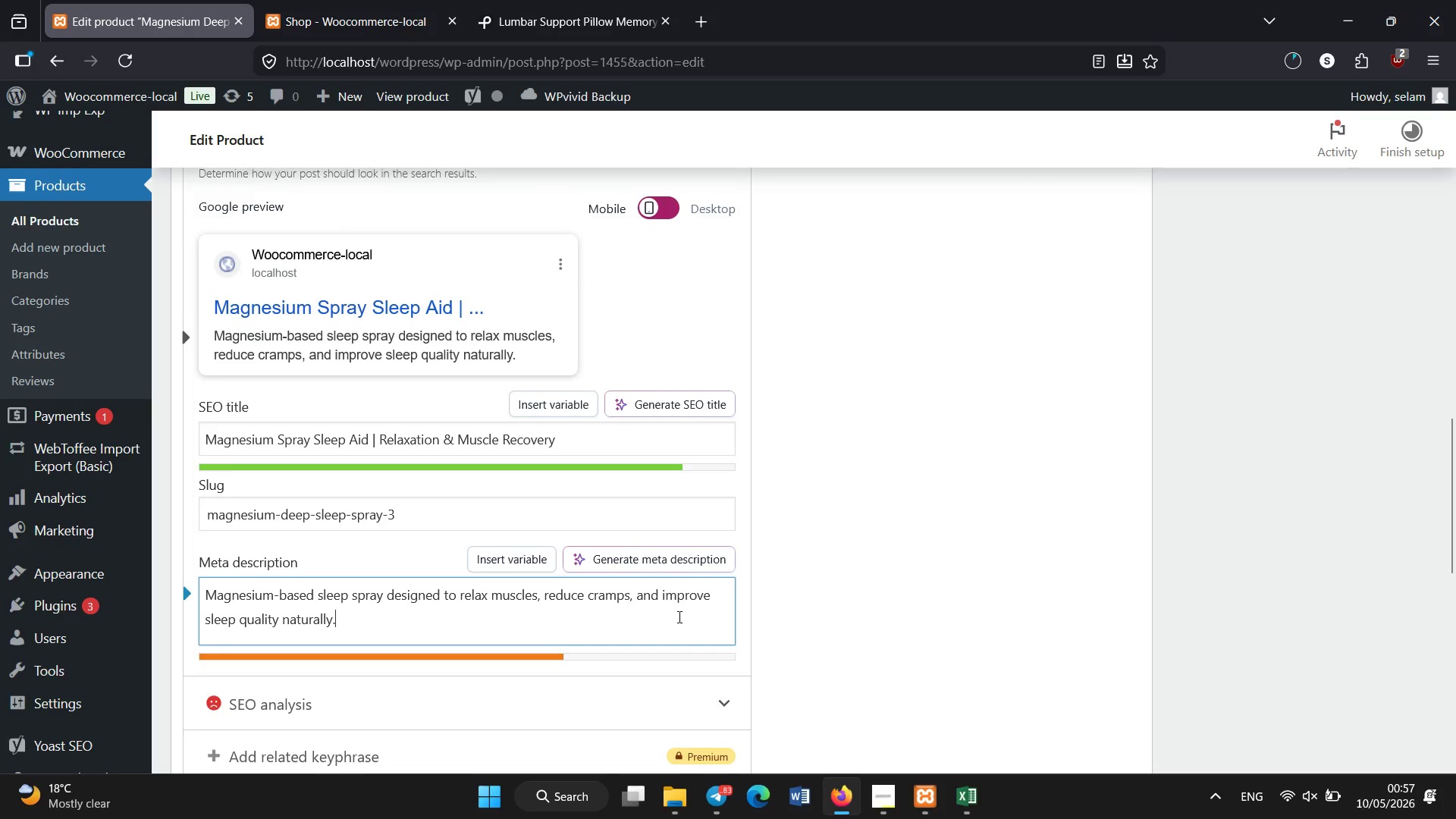 
left_click([556, 21])
 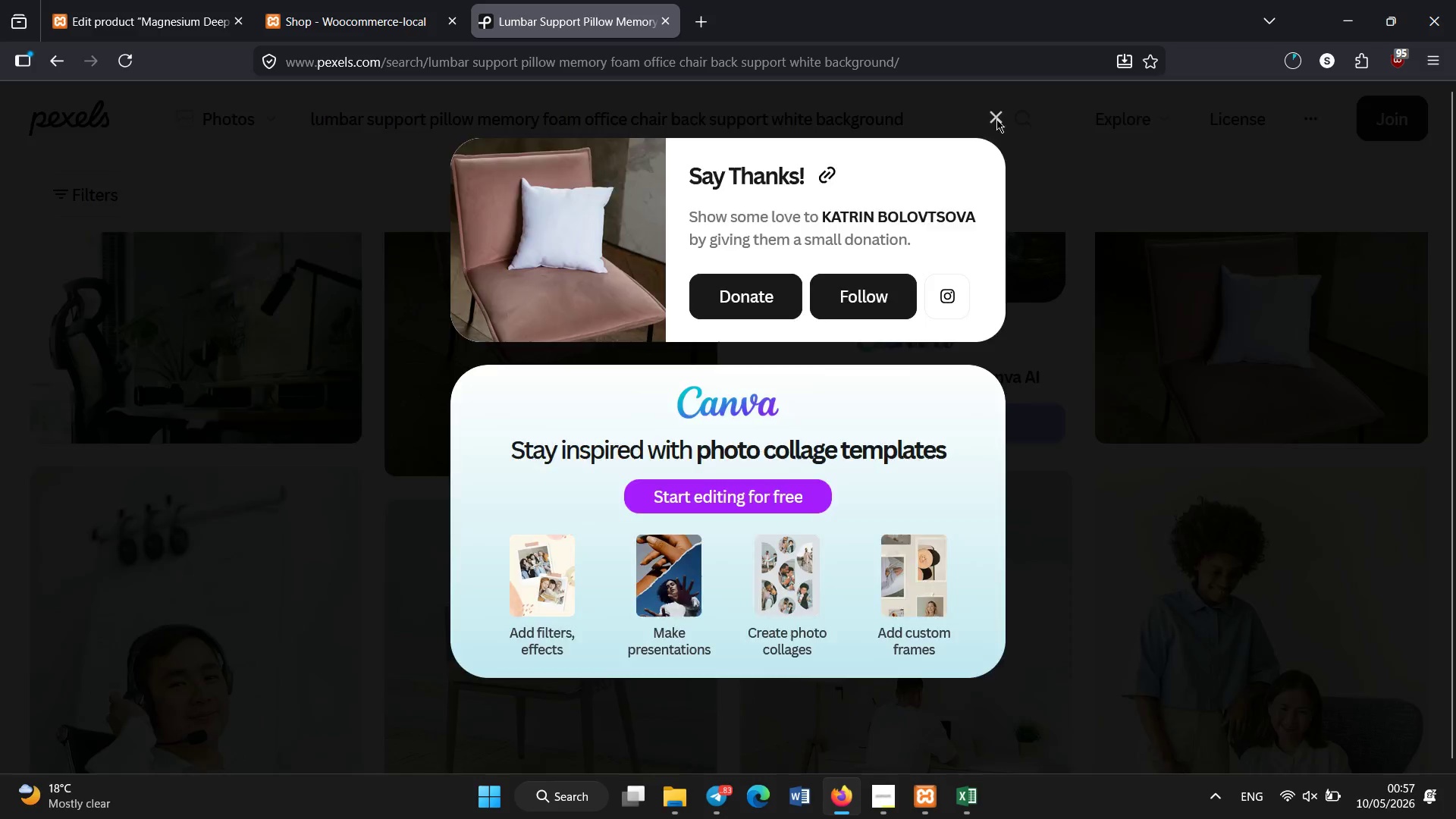 
scroll: coordinate [922, 112], scroll_direction: up, amount: 2.0
 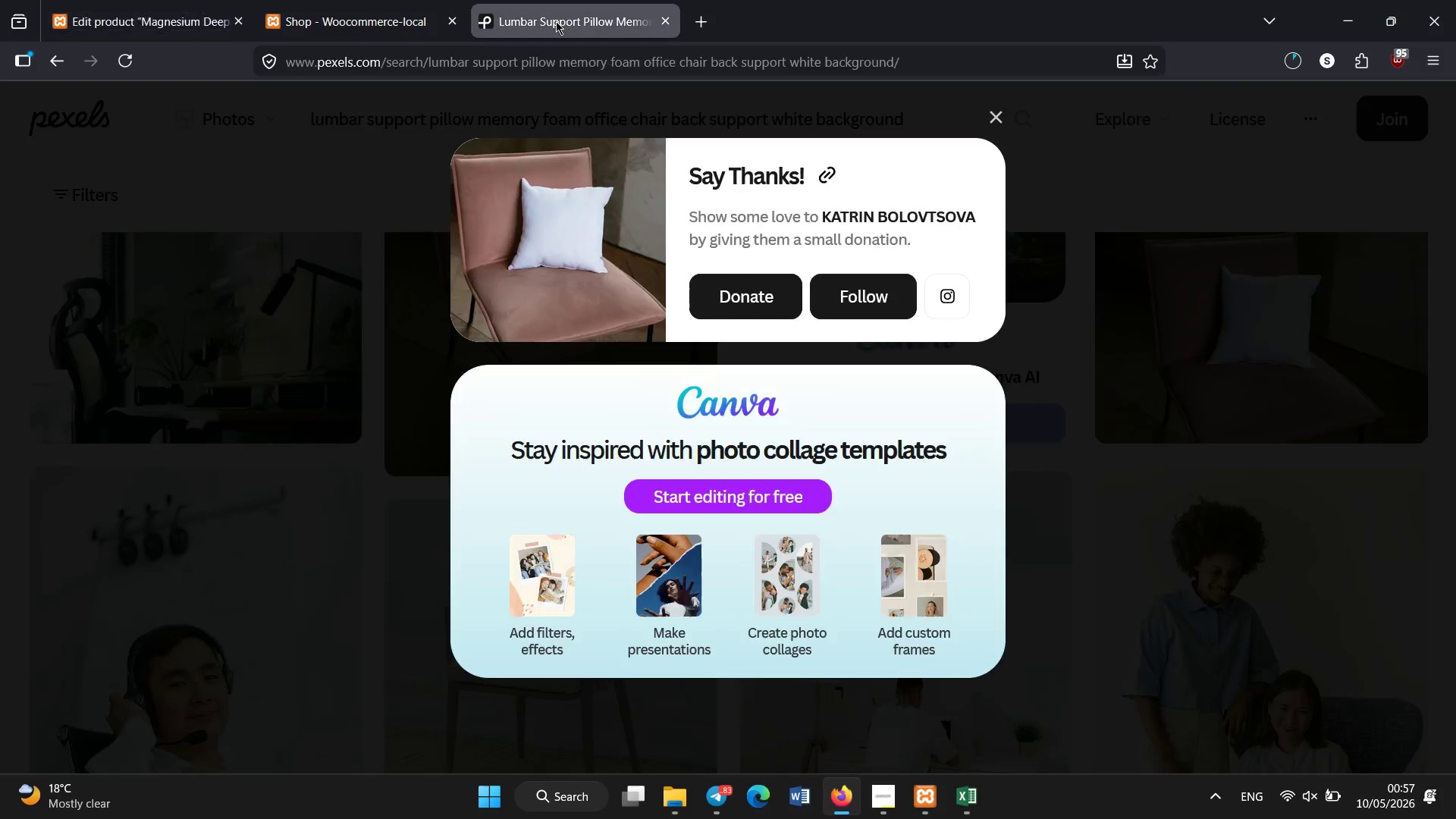 
double_click([949, 127])
 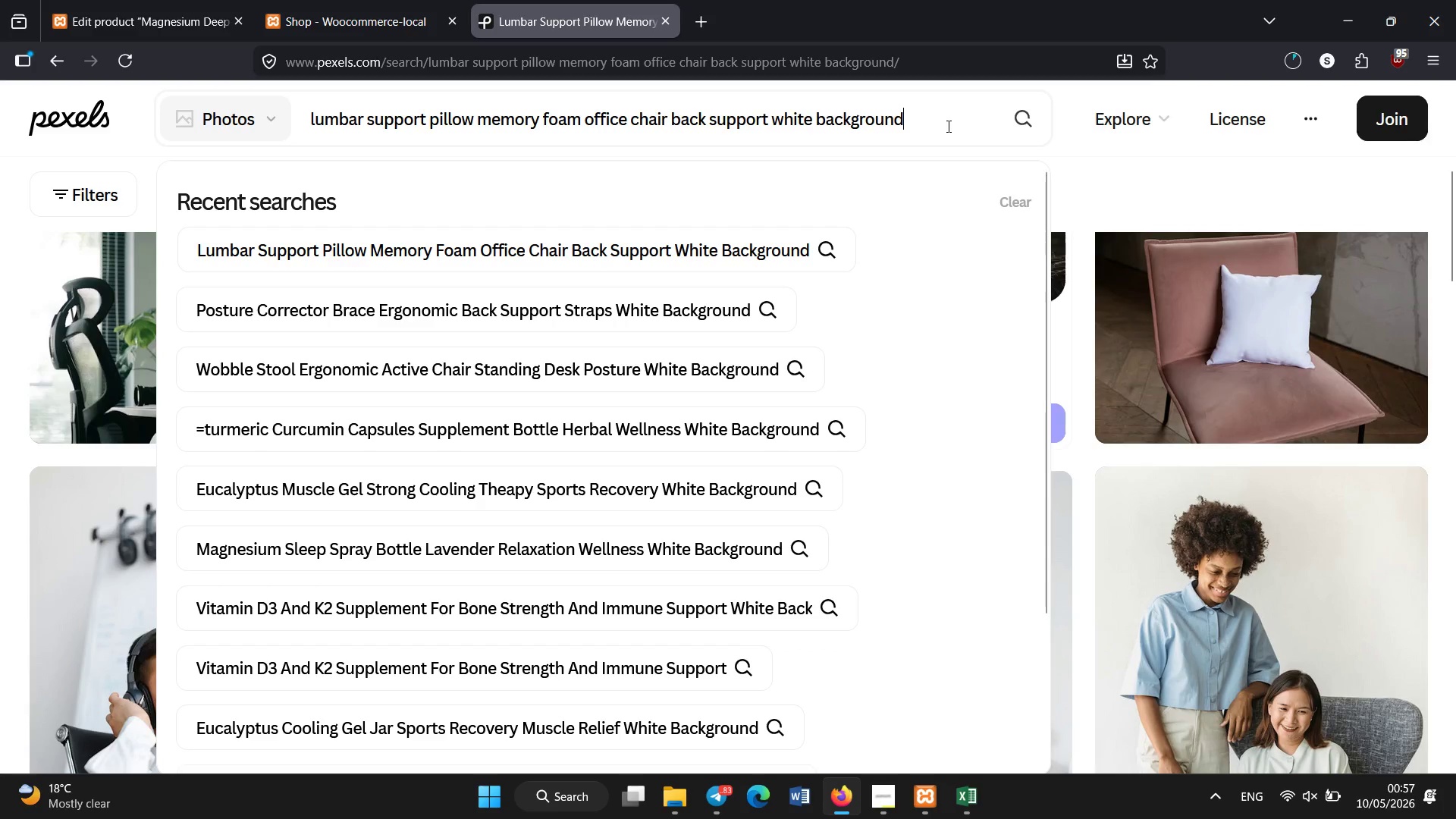 
key(Control+A)
 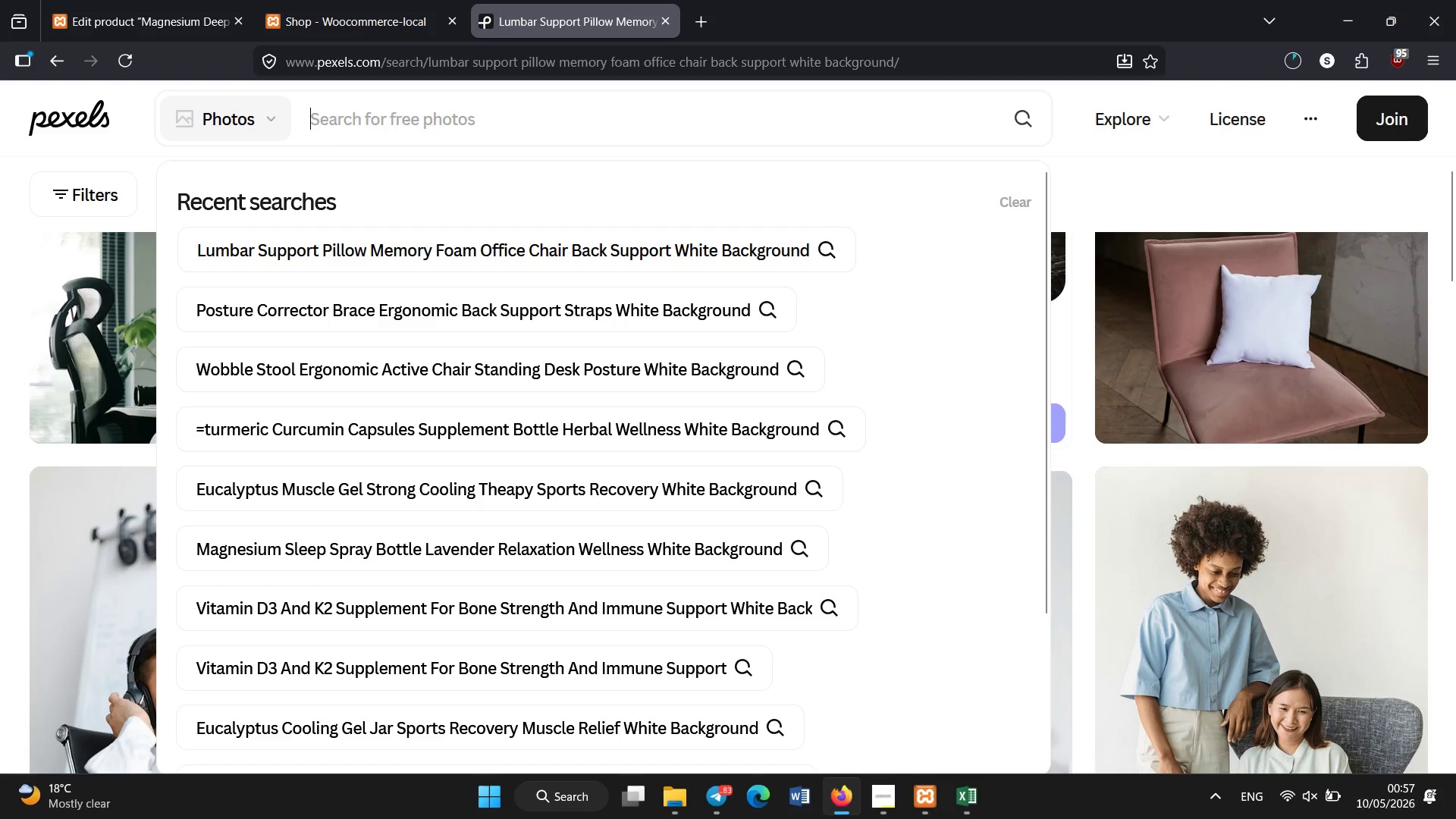 
key(Backspace)
type(magnesoum)
key(Backspace)
key(Backspace)
key(Backspace)
type(ium spray boo)
key(Backspace)
type(ttle sleep aid lavender calming wellness white background)
 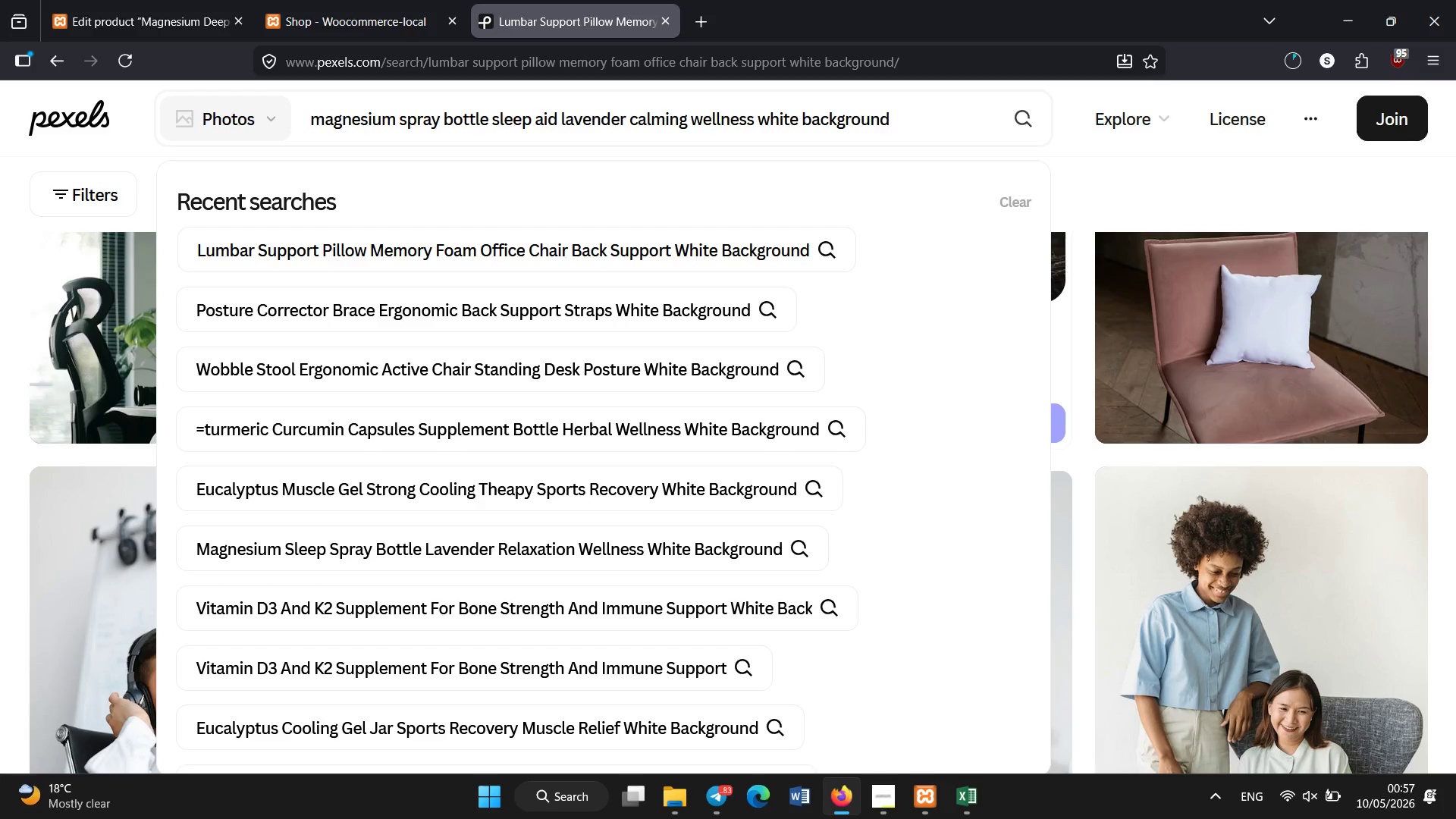 
key(Enter)
 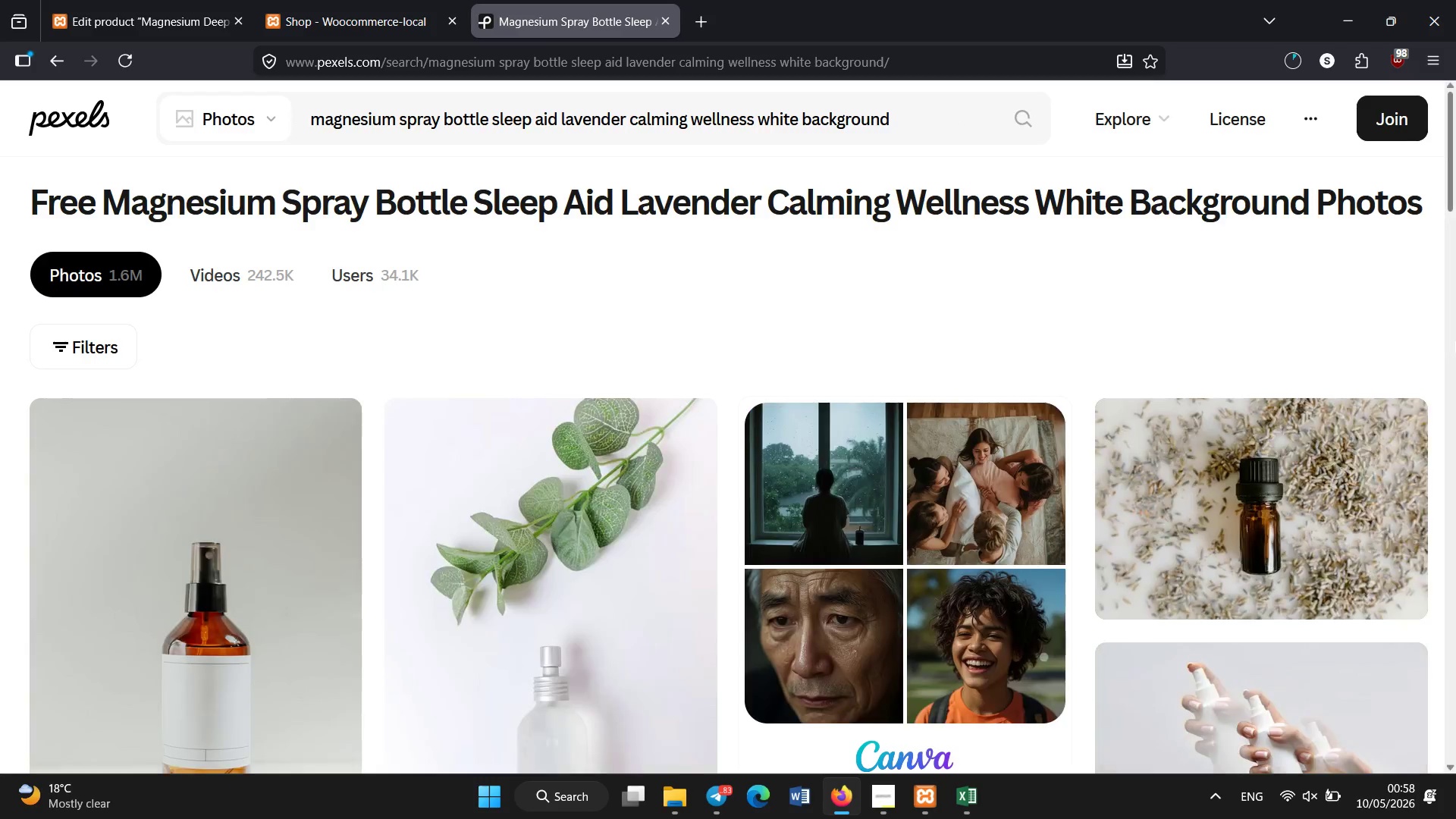 
wait(5.44)
 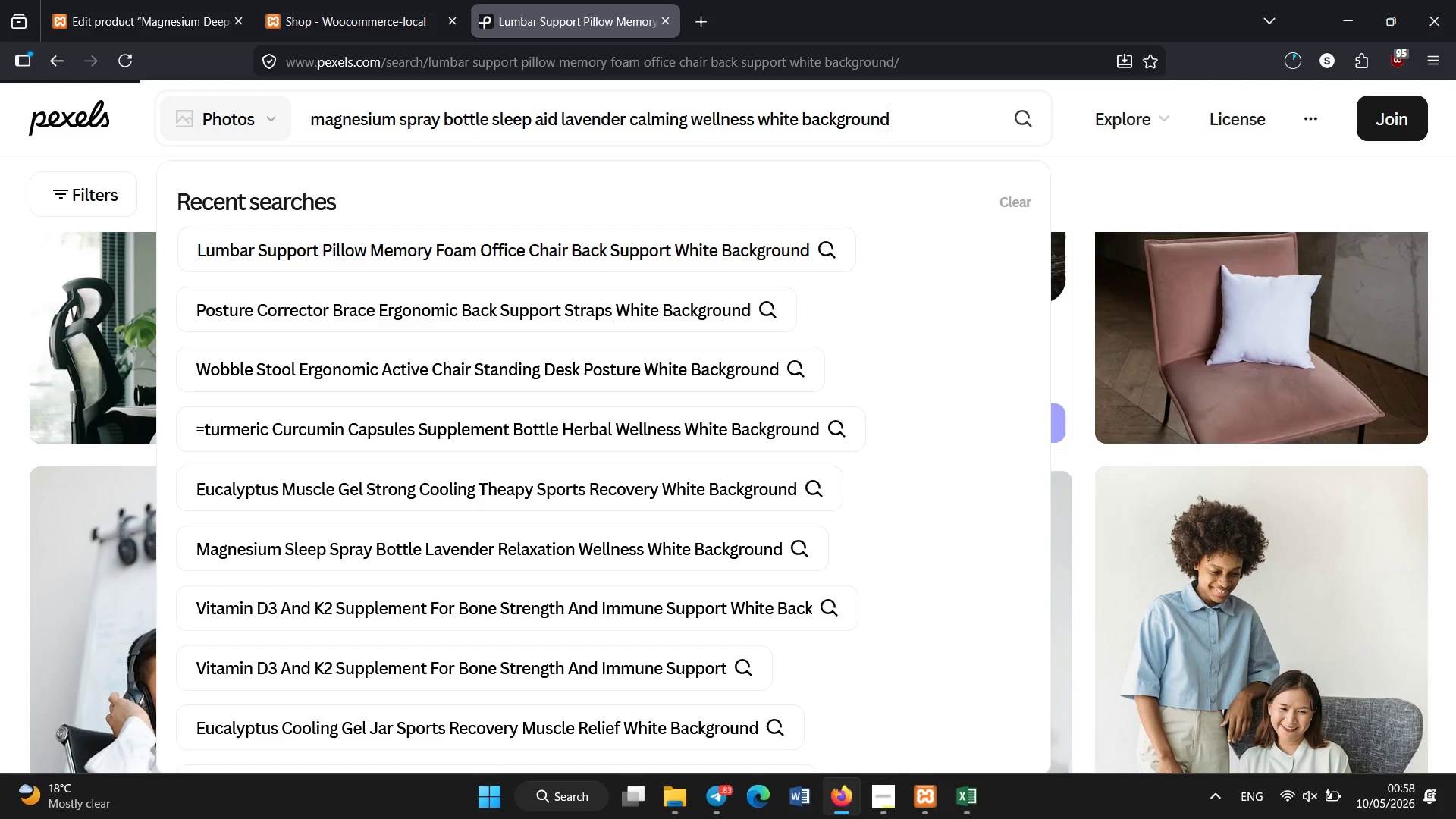 
left_click_drag(start_coordinate=[1448, 200], to_coordinate=[1455, 249])
 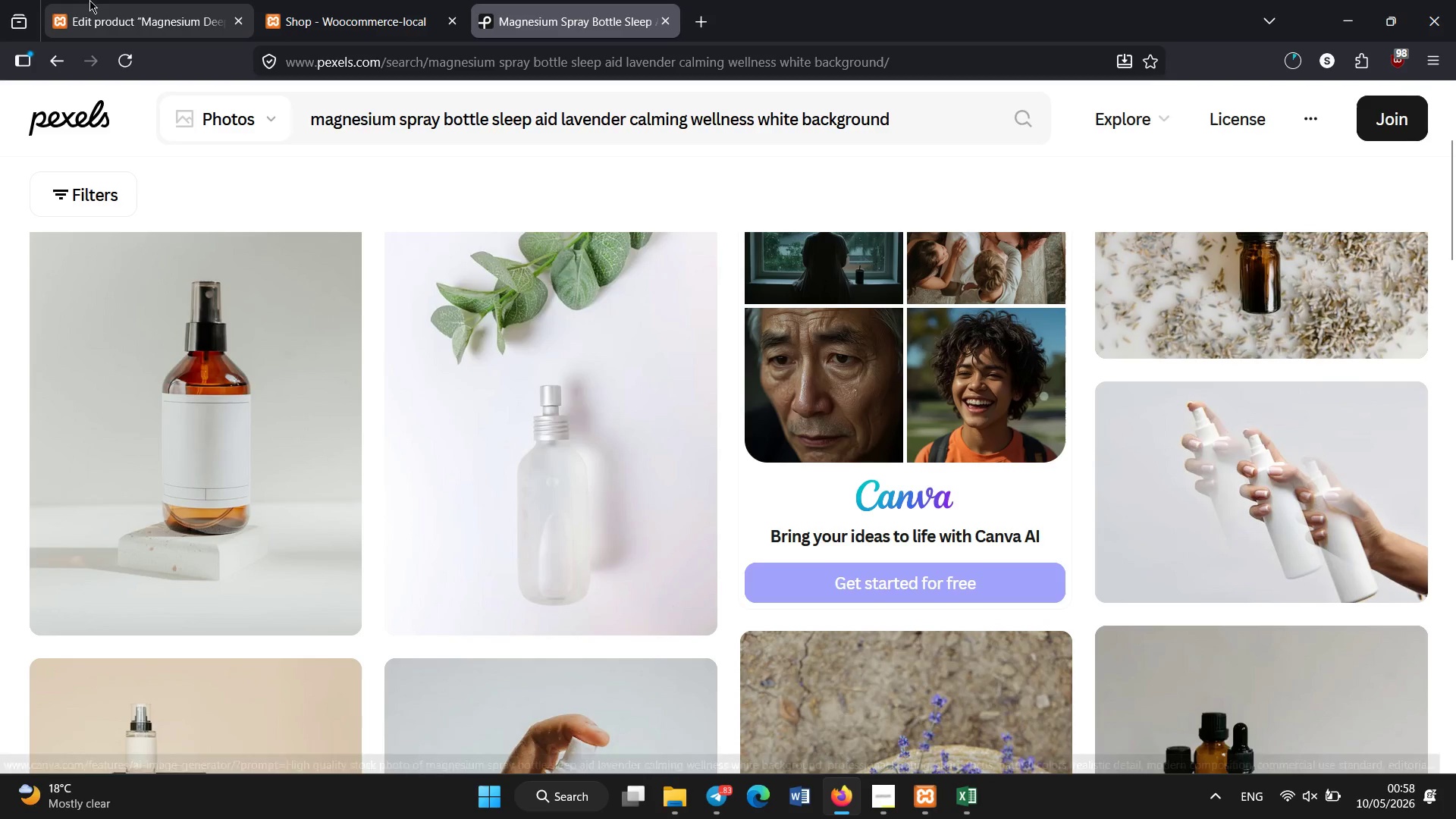 
left_click([108, 0])
 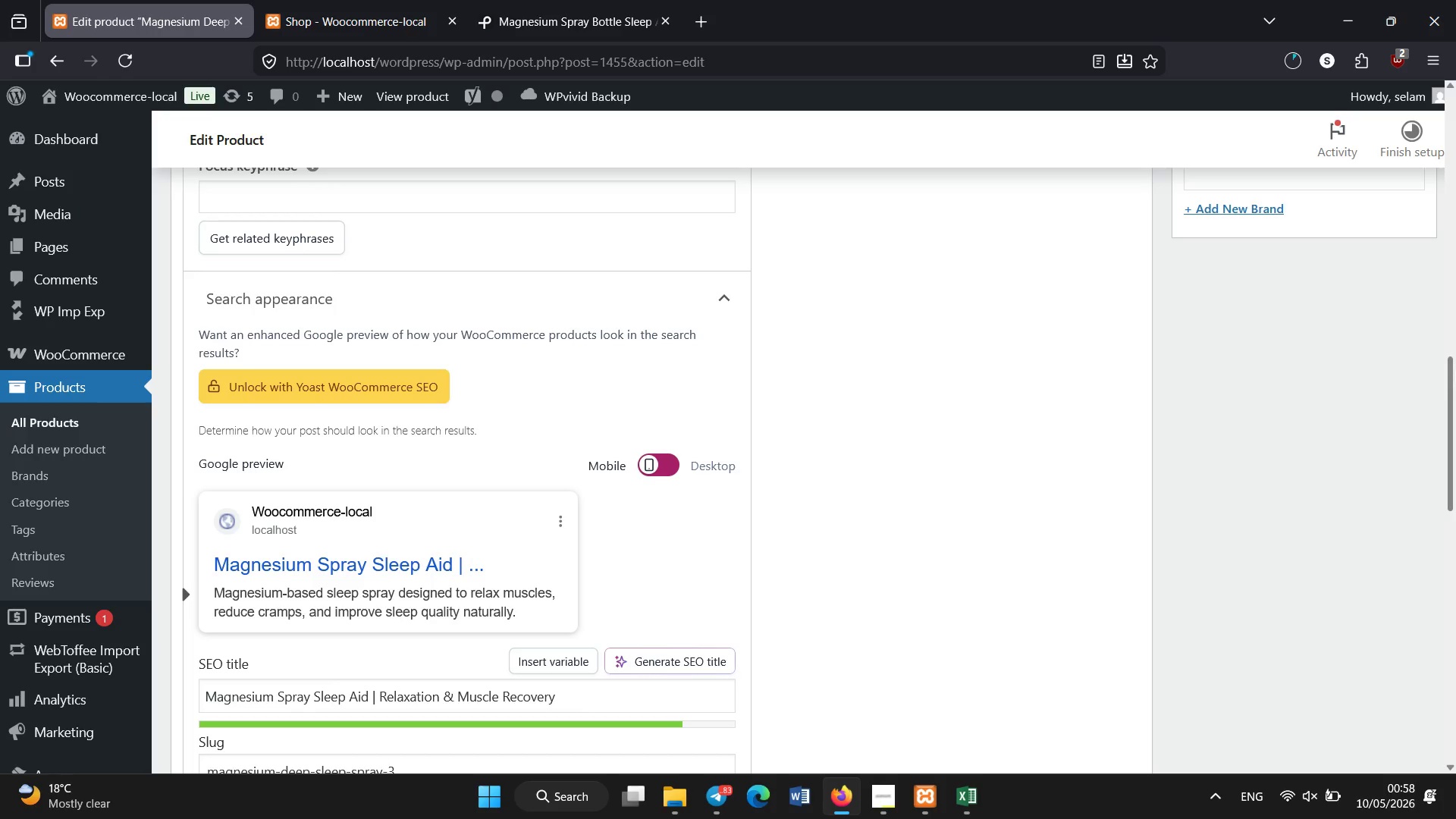 
left_click_drag(start_coordinate=[1455, 377], to_coordinate=[1455, 199])
 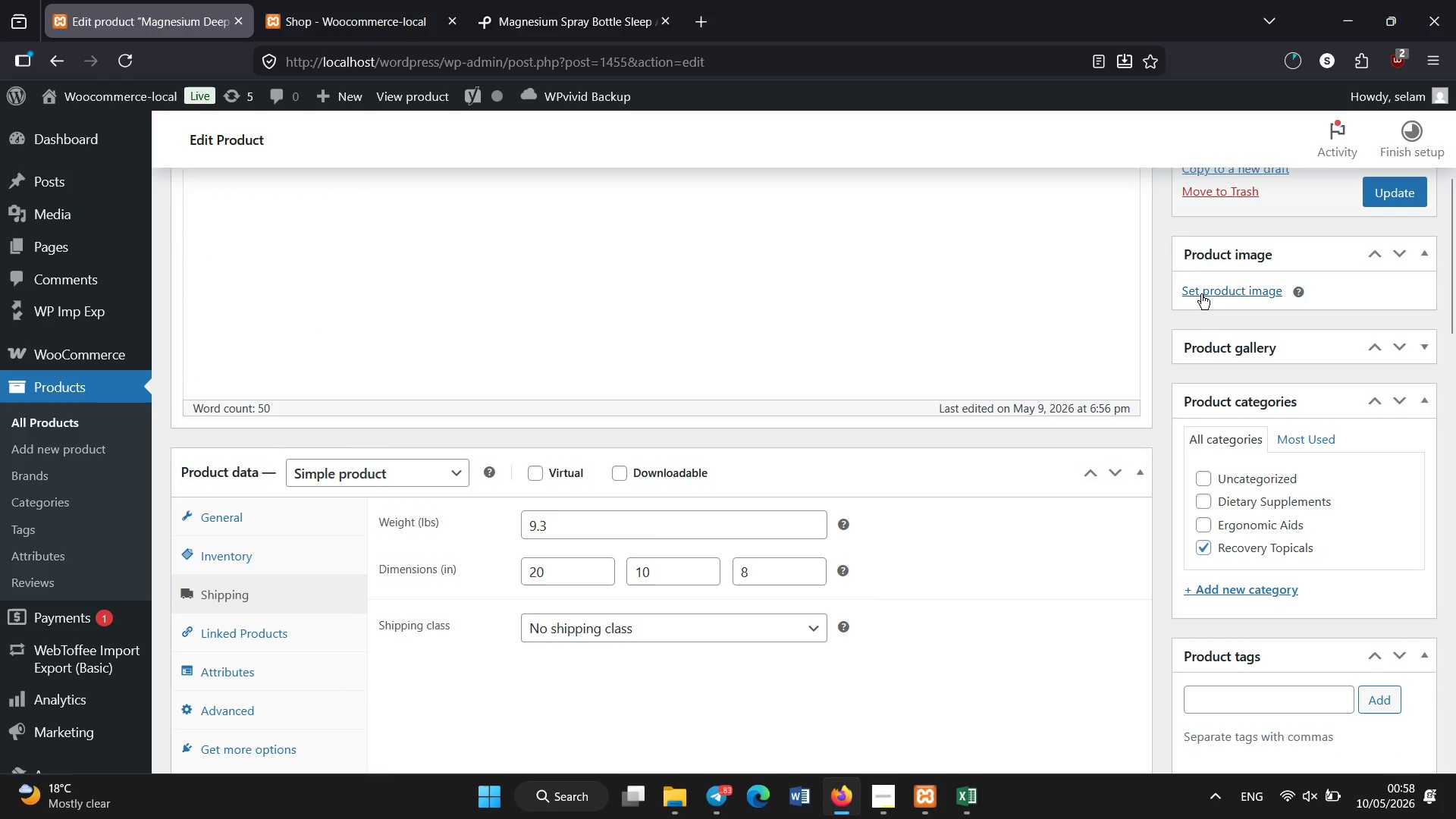 
left_click([1201, 294])
 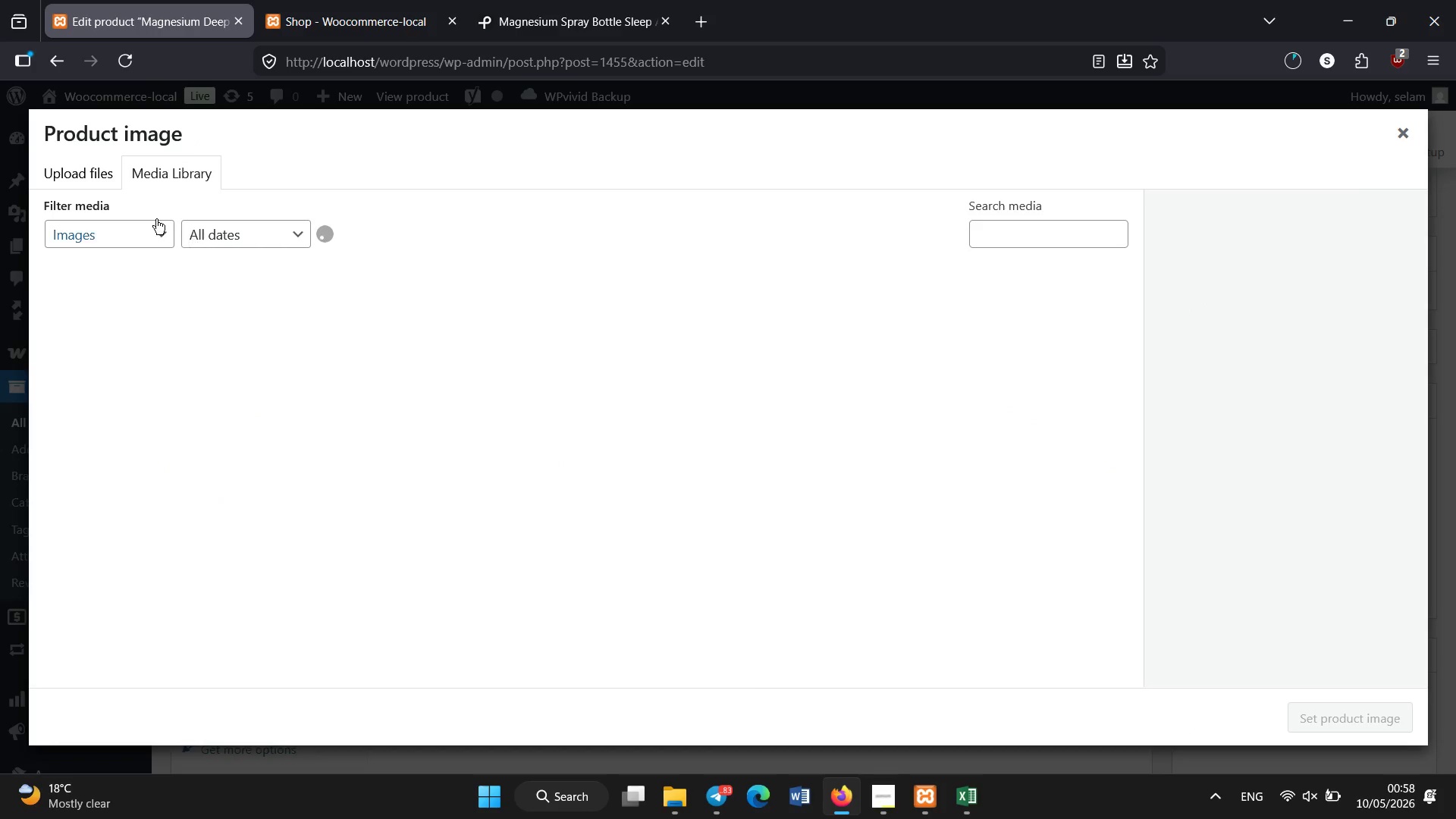 
mouse_move([363, 265])
 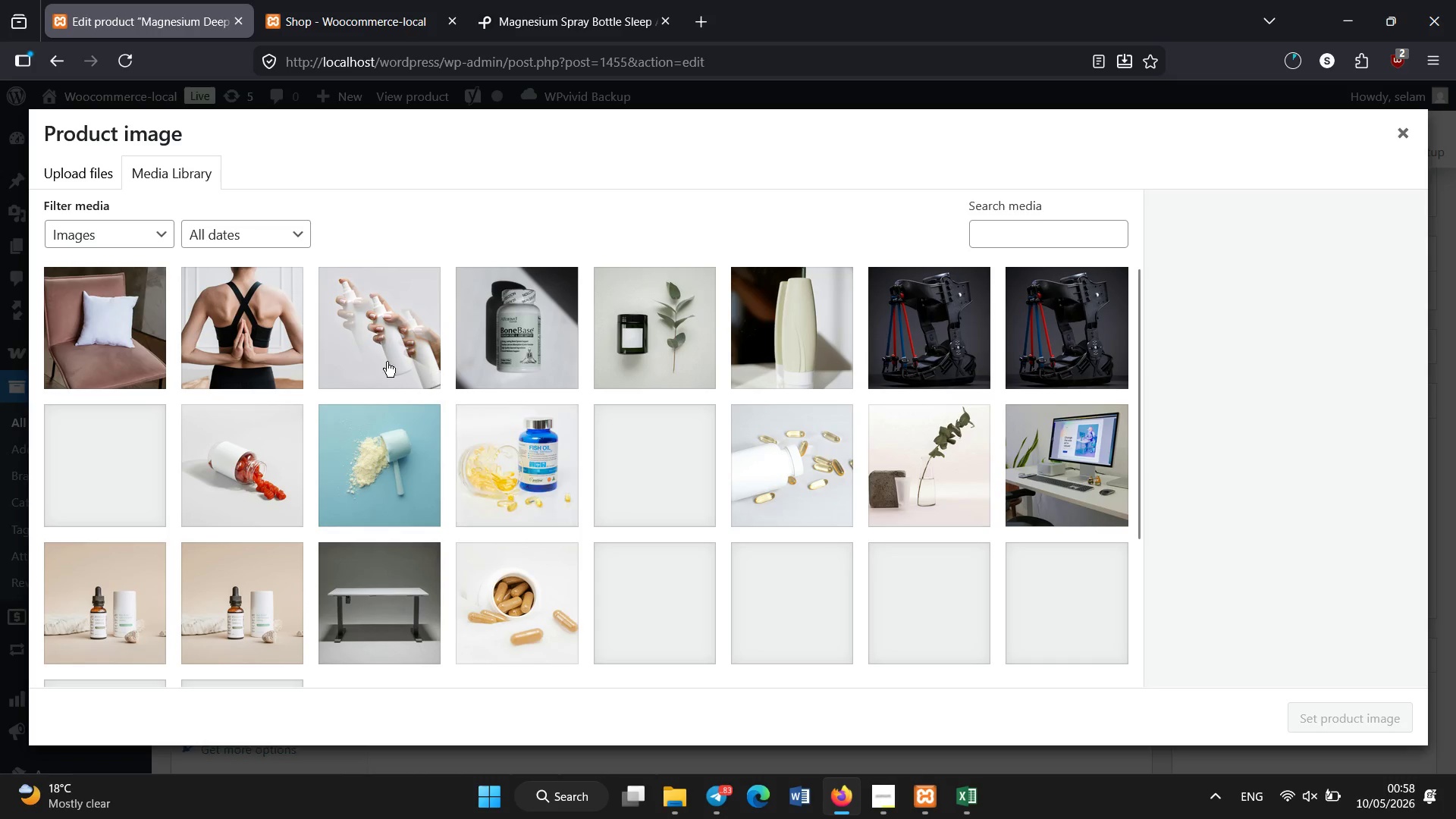 
left_click([376, 357])
 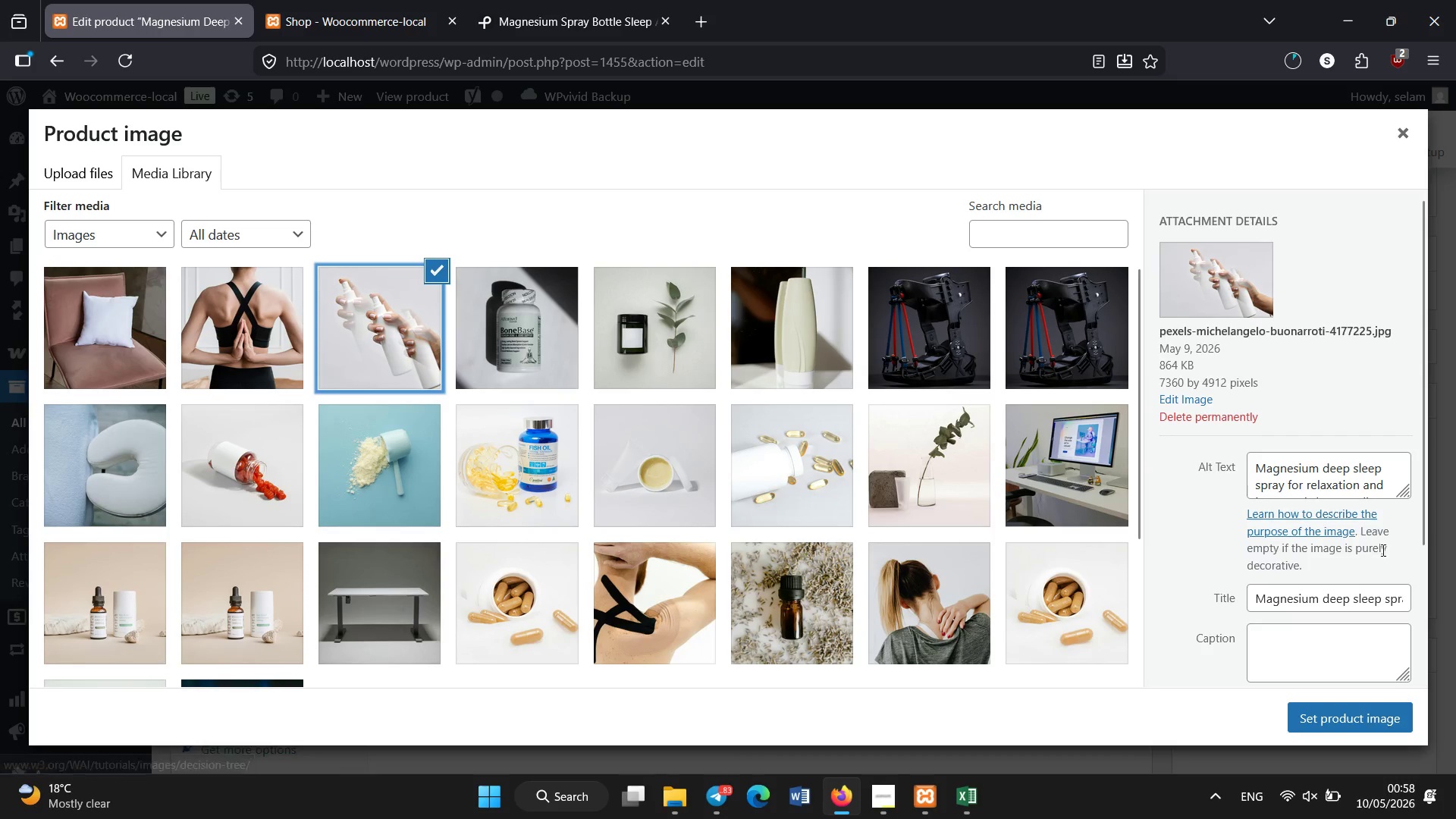 
left_click([1370, 708])
 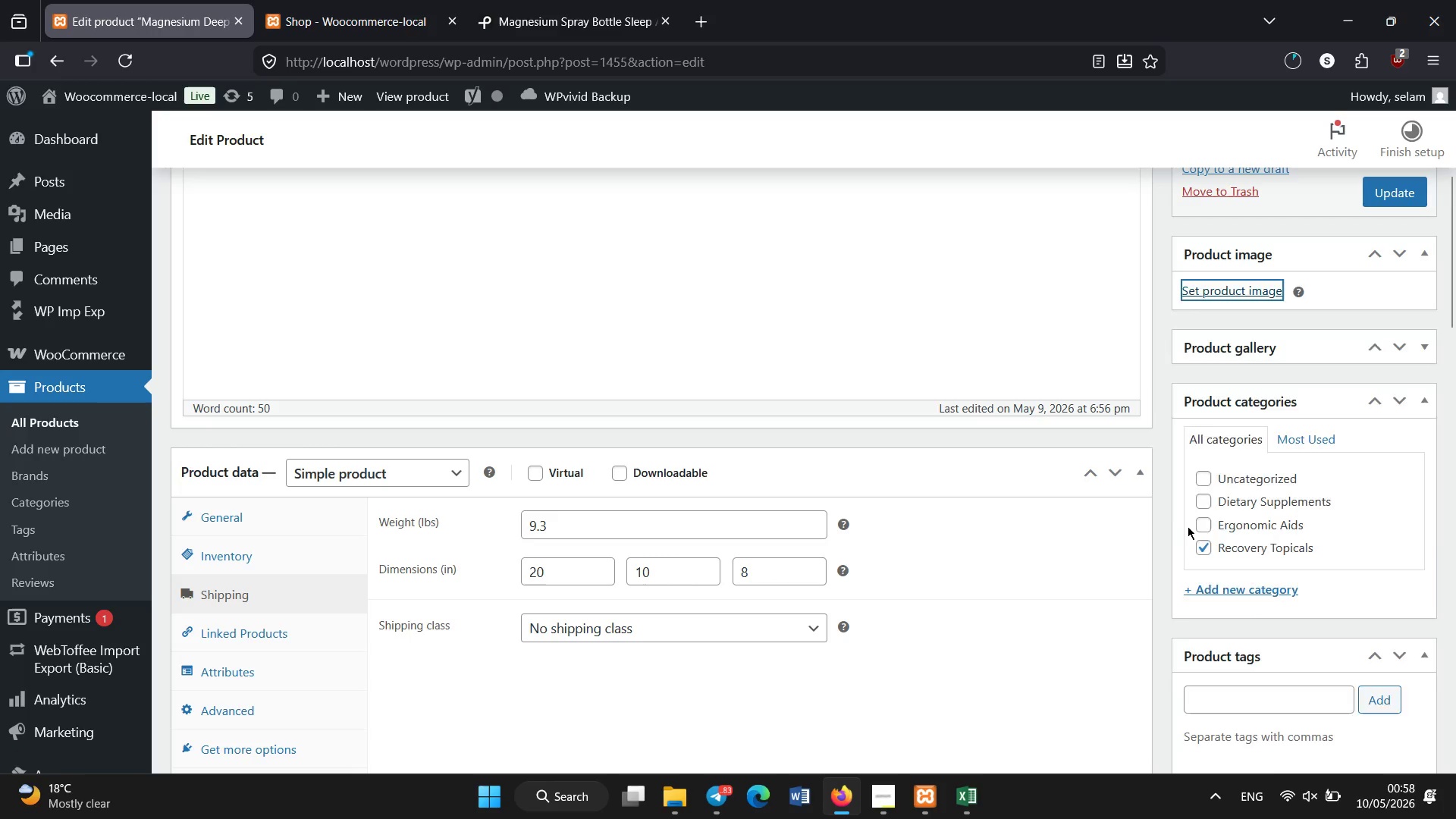 
wait(6.42)
 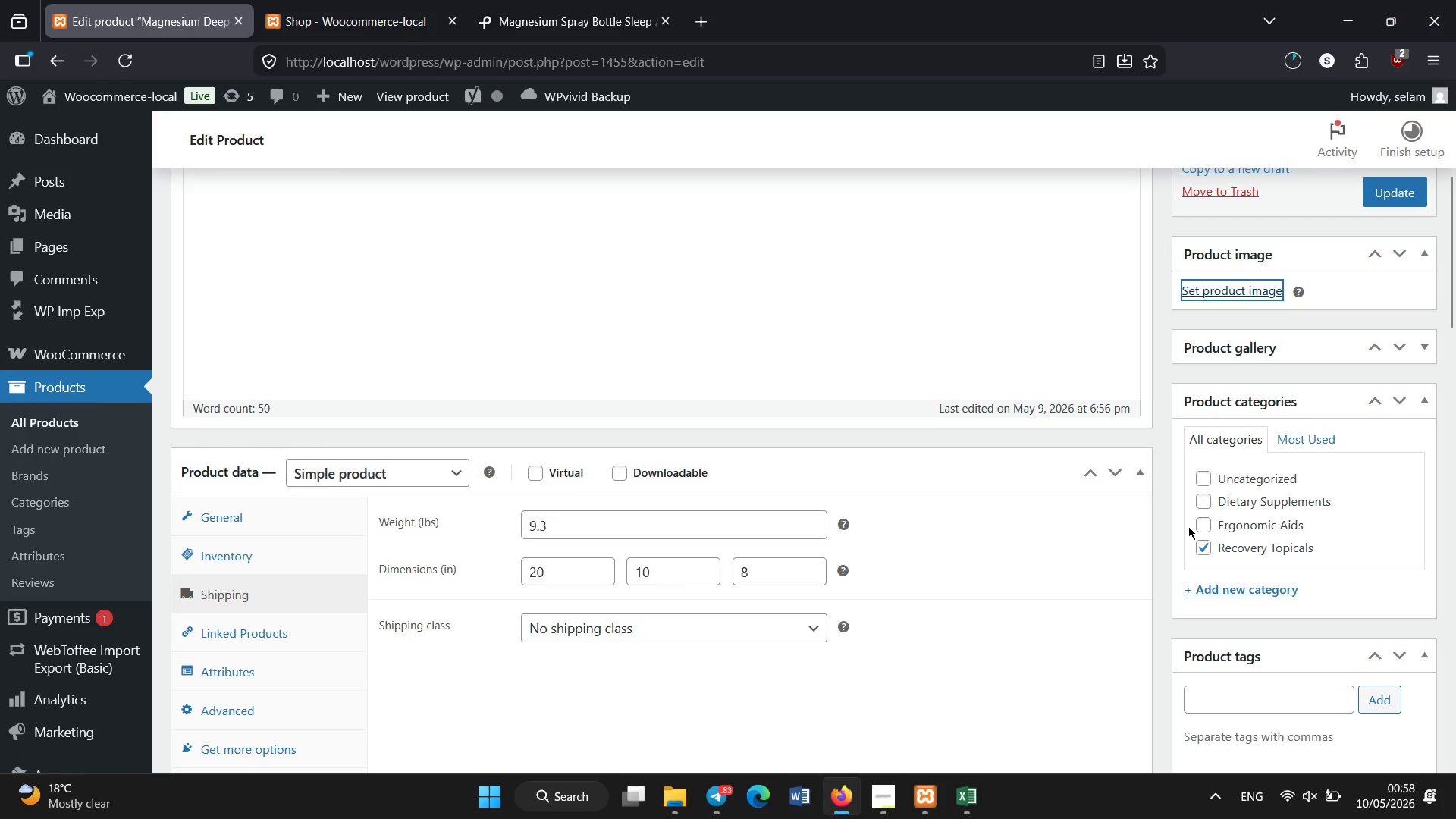 
left_click([1406, 189])
 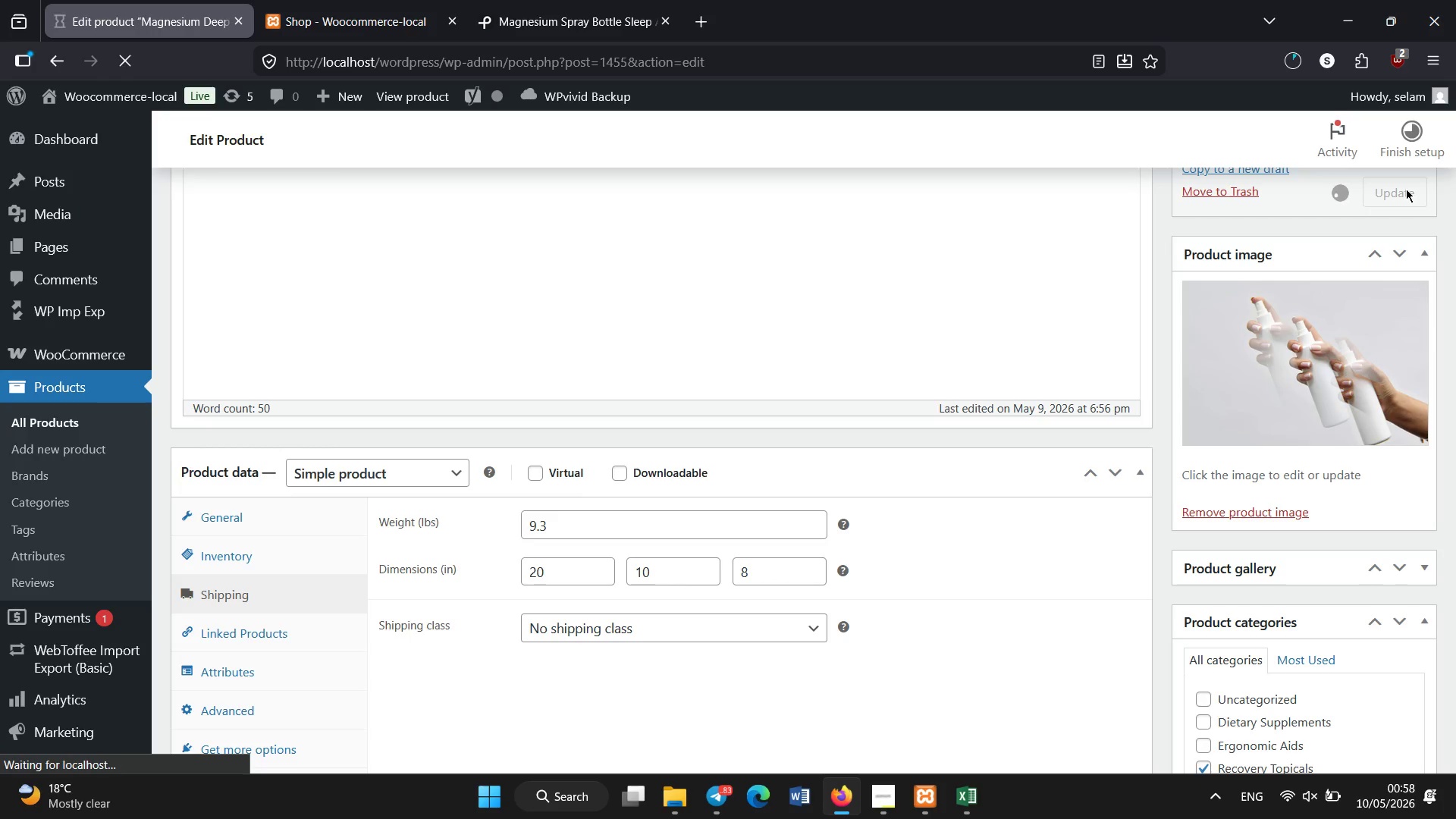 
wait(20.16)
 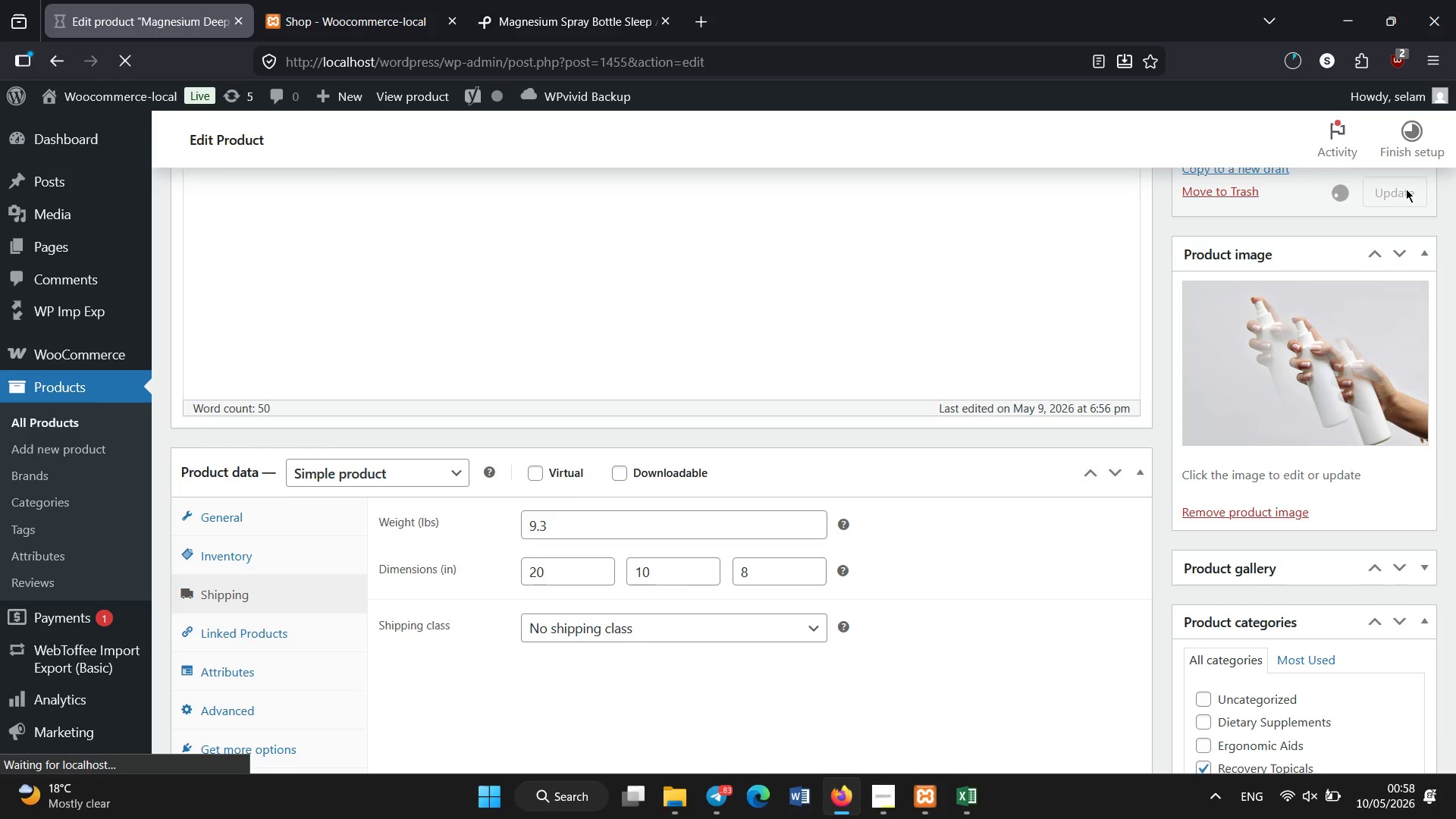 
left_click([73, 424])
 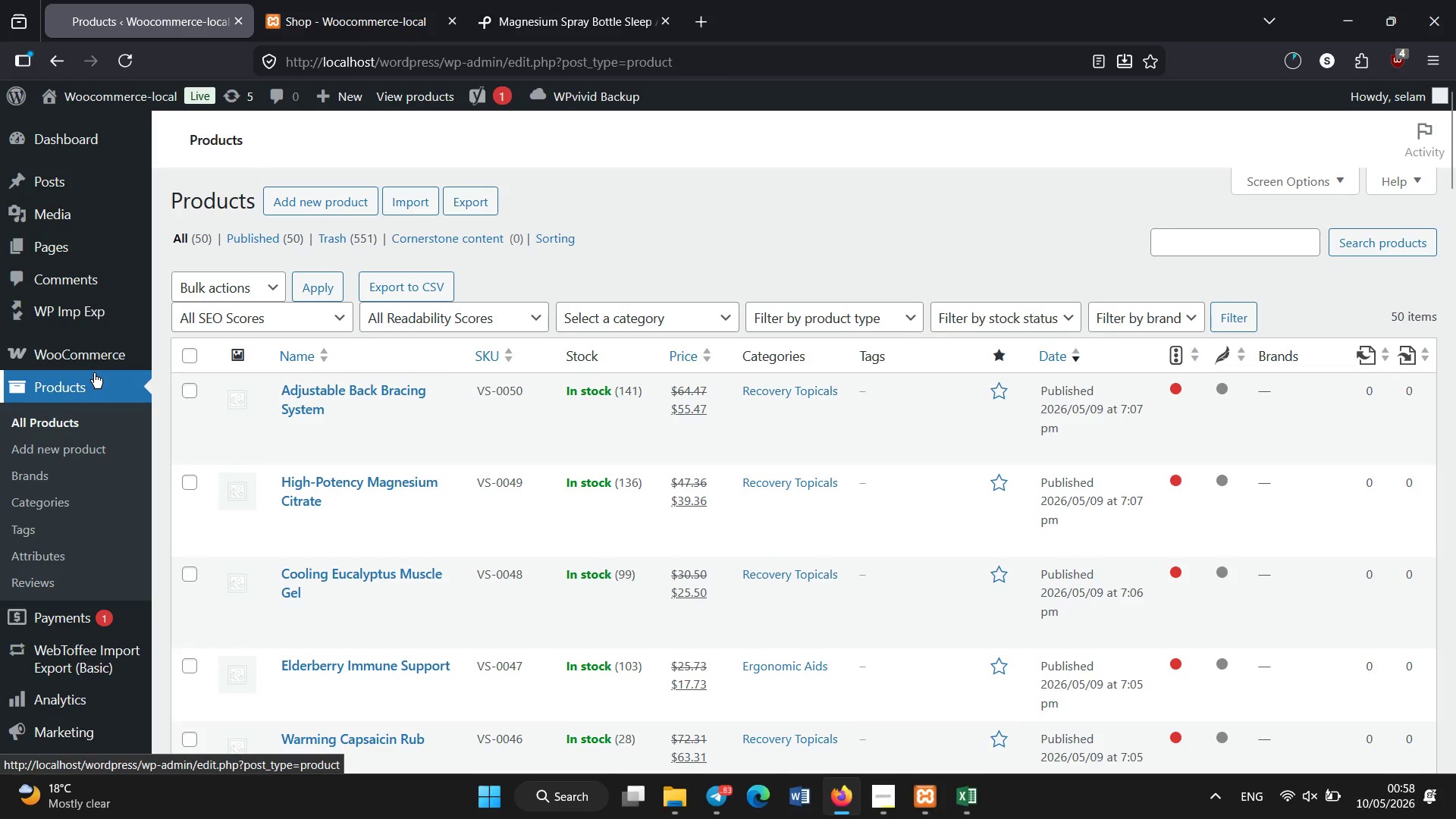 
wait(12.7)
 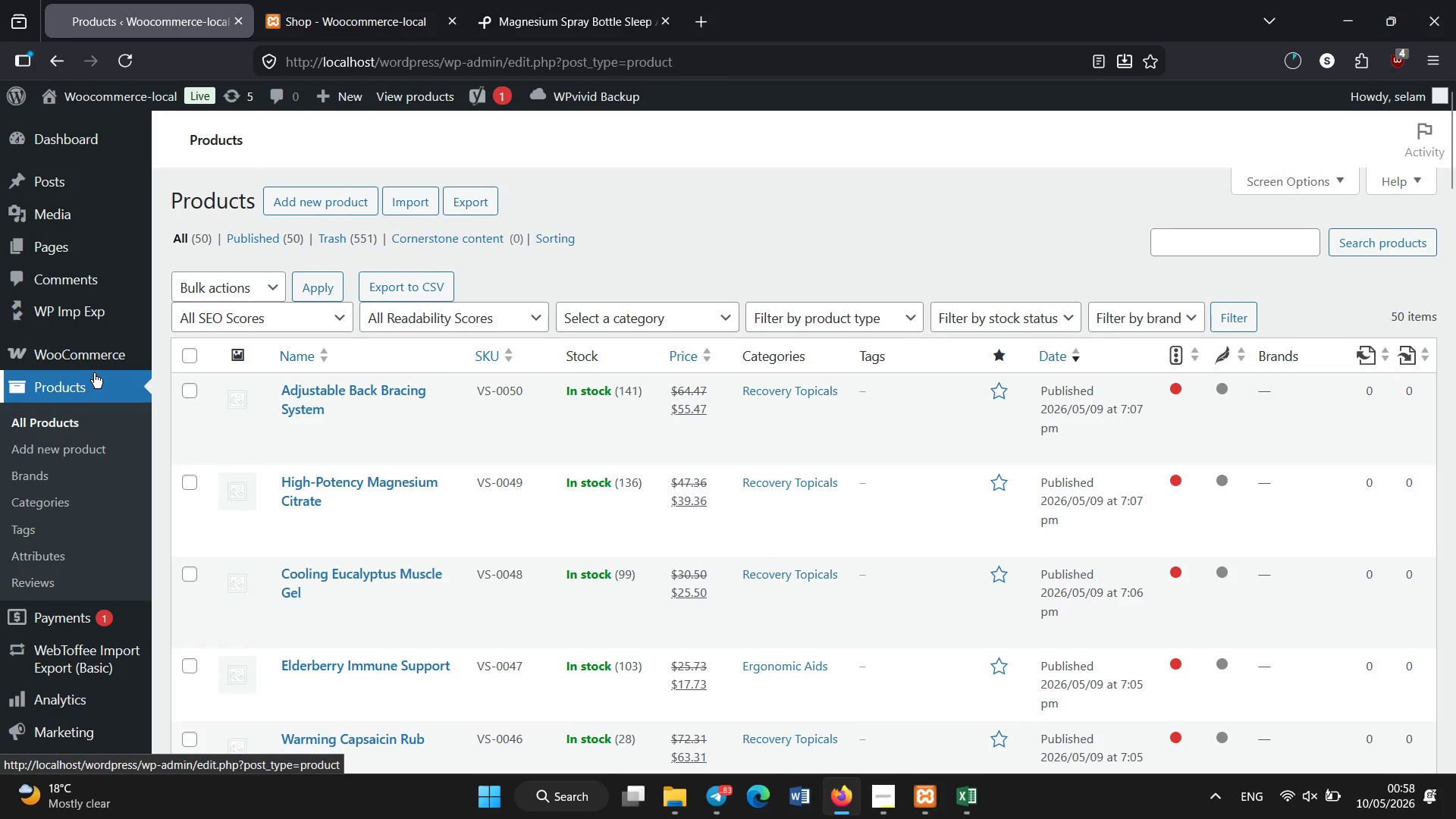 
scroll: coordinate [387, 576], scroll_direction: down, amount: 9.0
 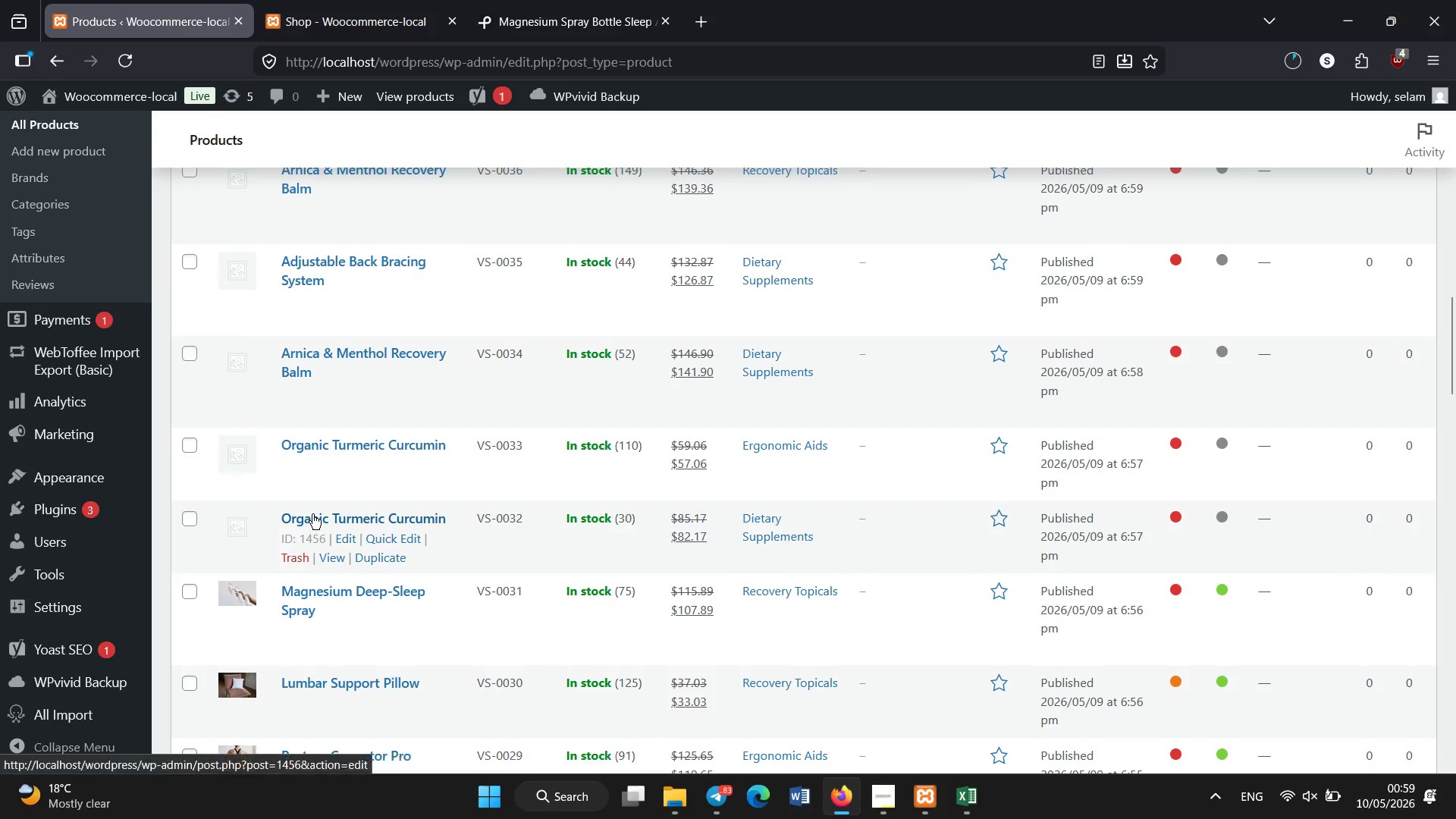 
left_click([312, 514])
 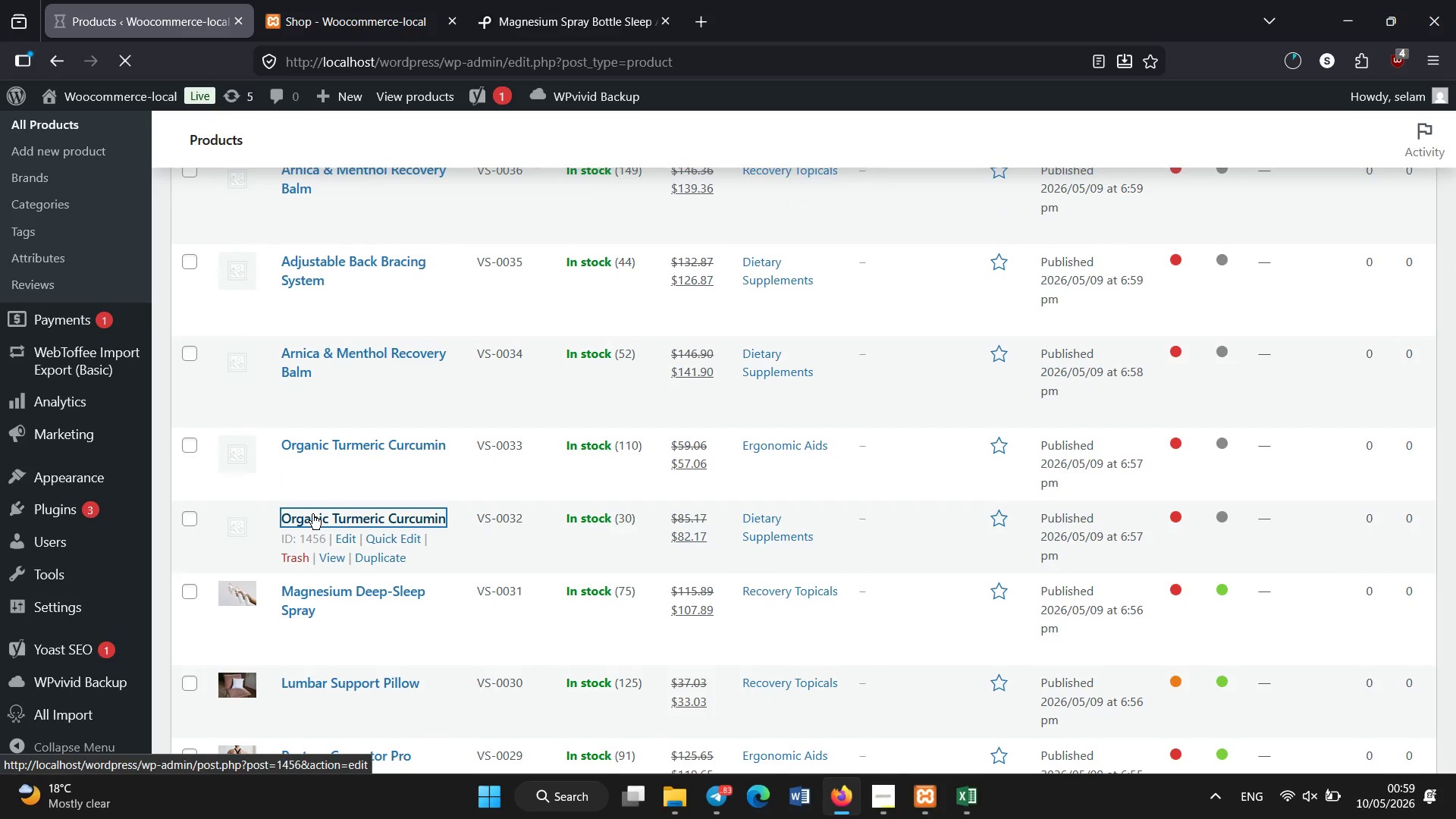 
wait(8.16)
 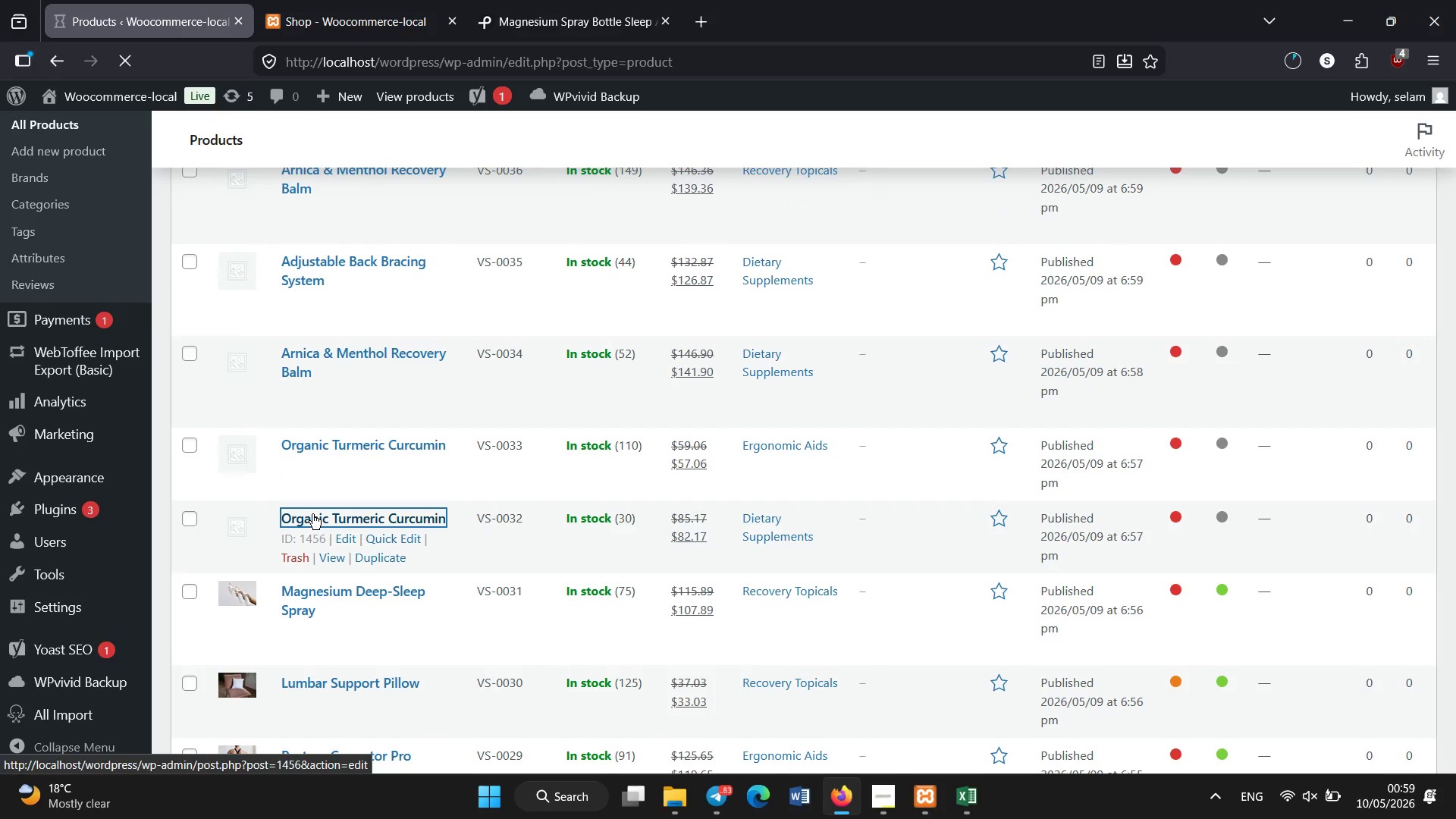 
scroll: coordinate [245, 626], scroll_direction: down, amount: 5.0
 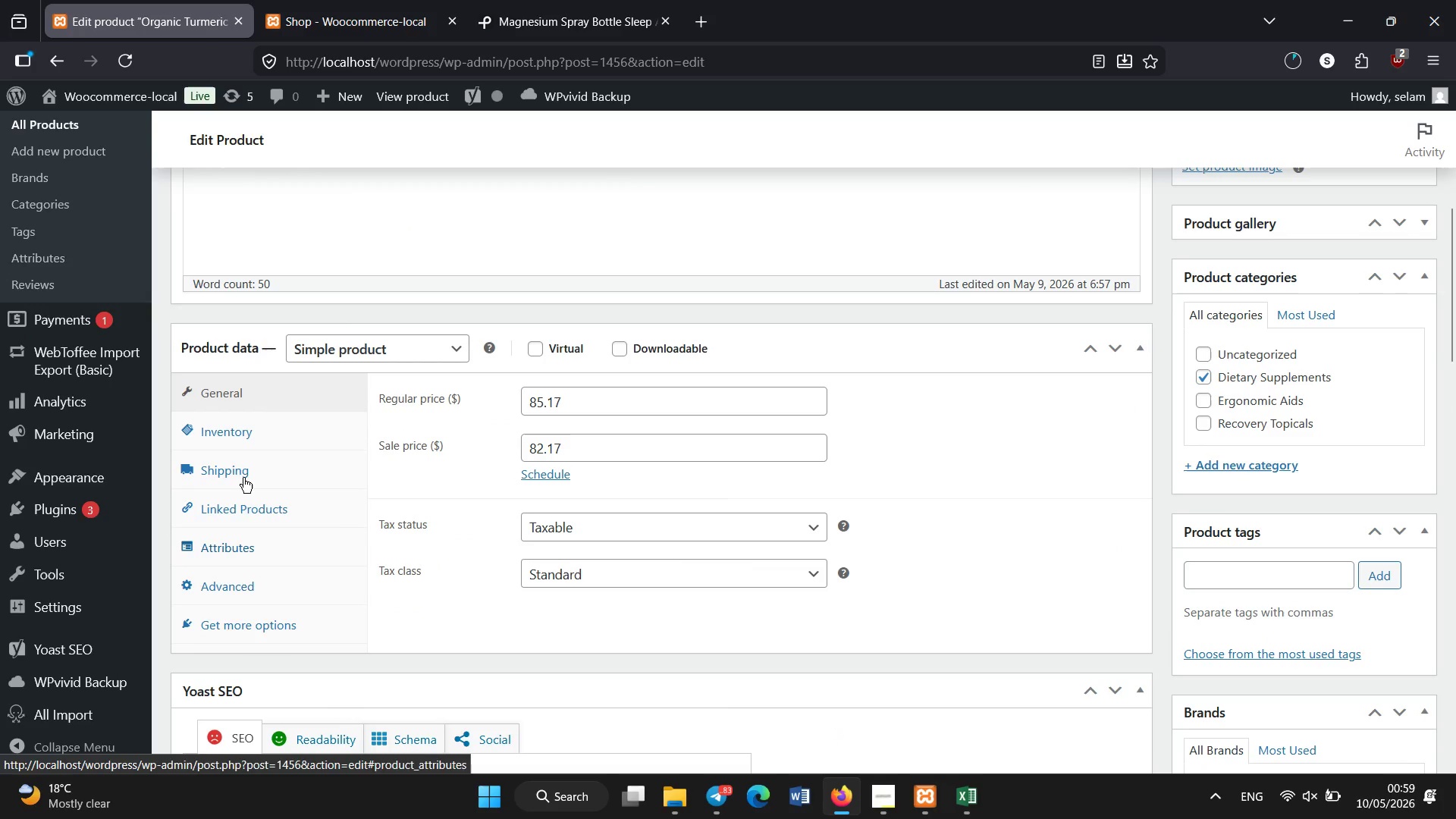 
left_click([243, 469])
 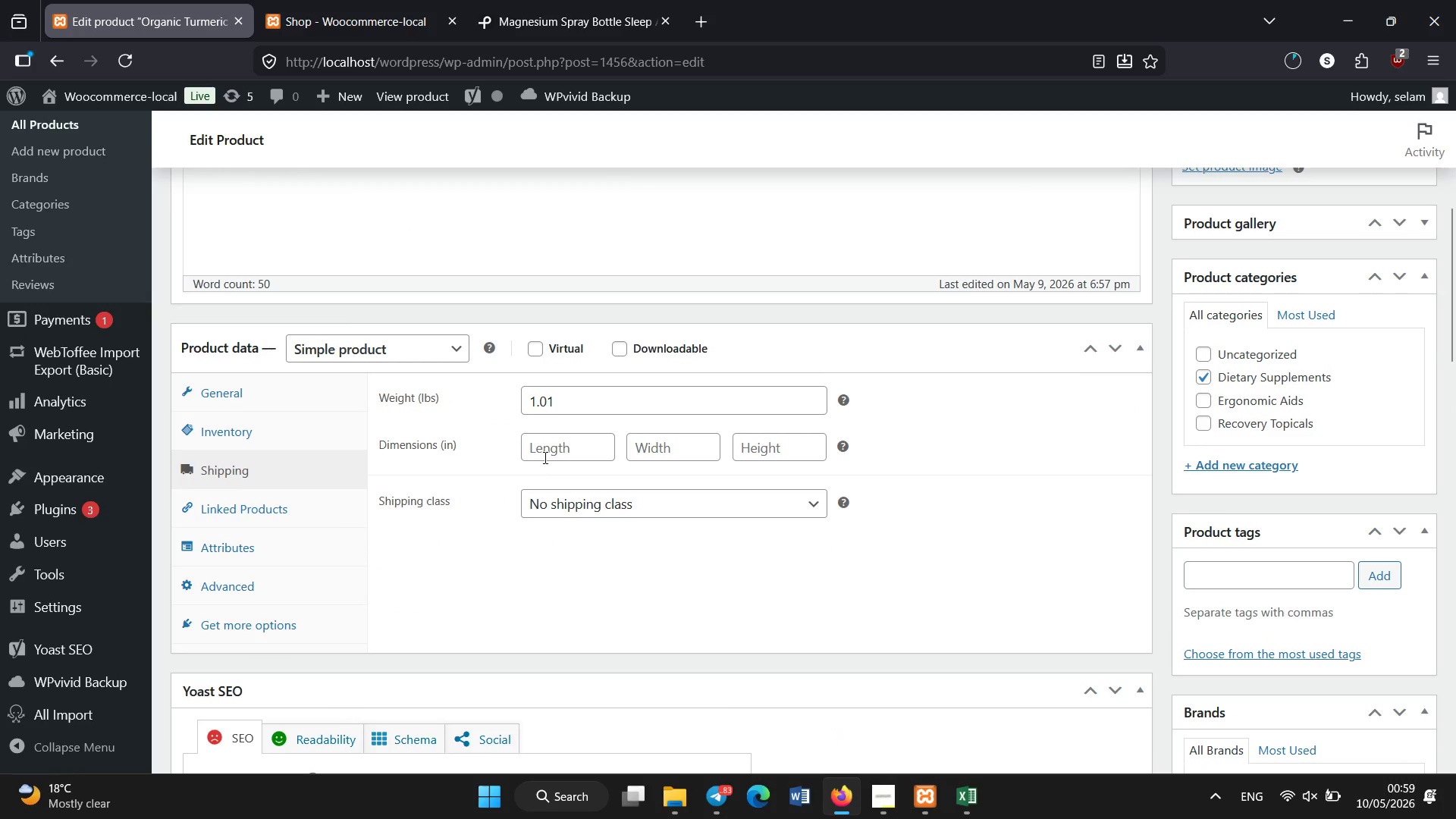 
left_click([545, 457])
 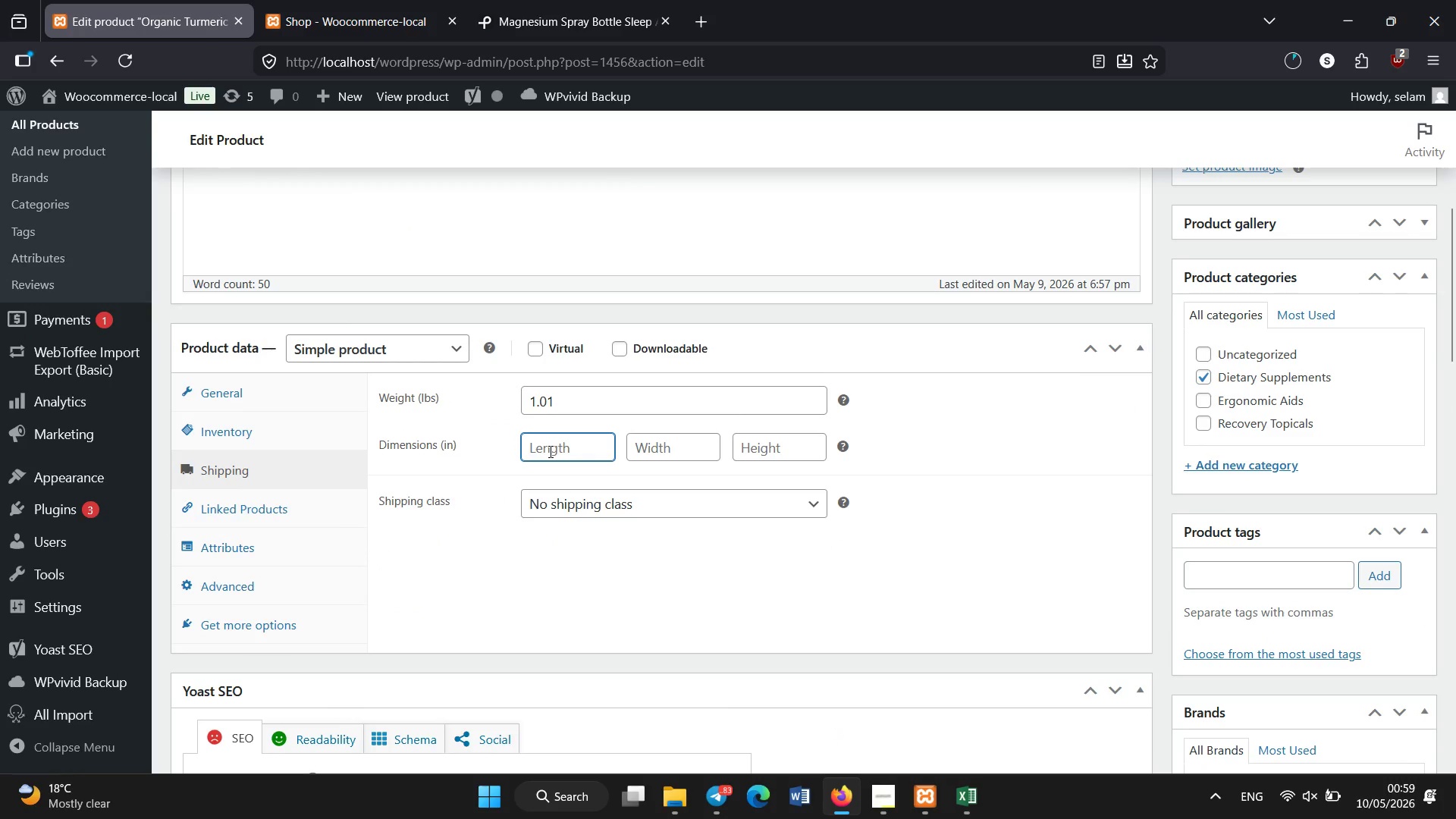 
key(Numpad1)
 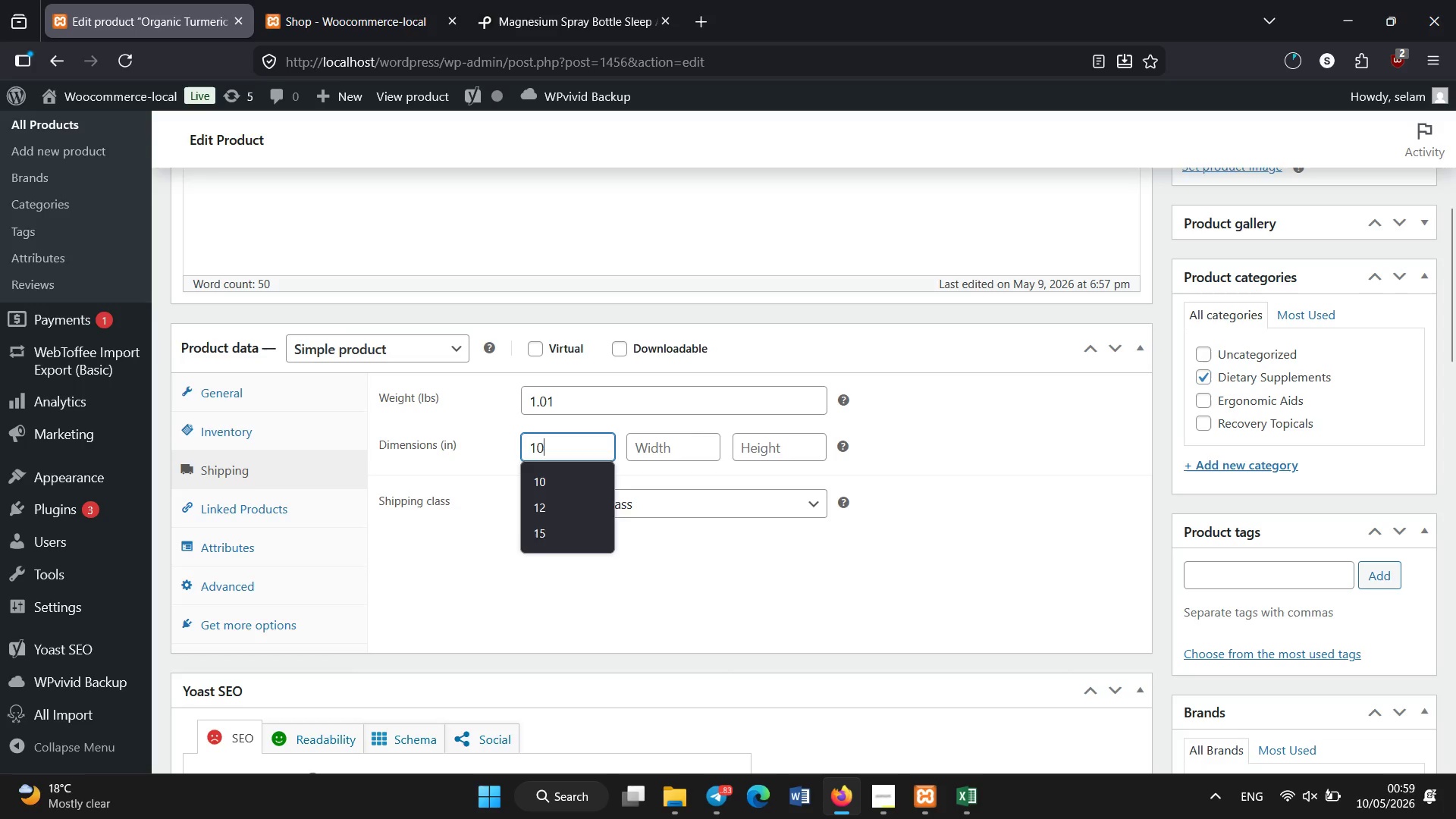 
key(Numpad0)
 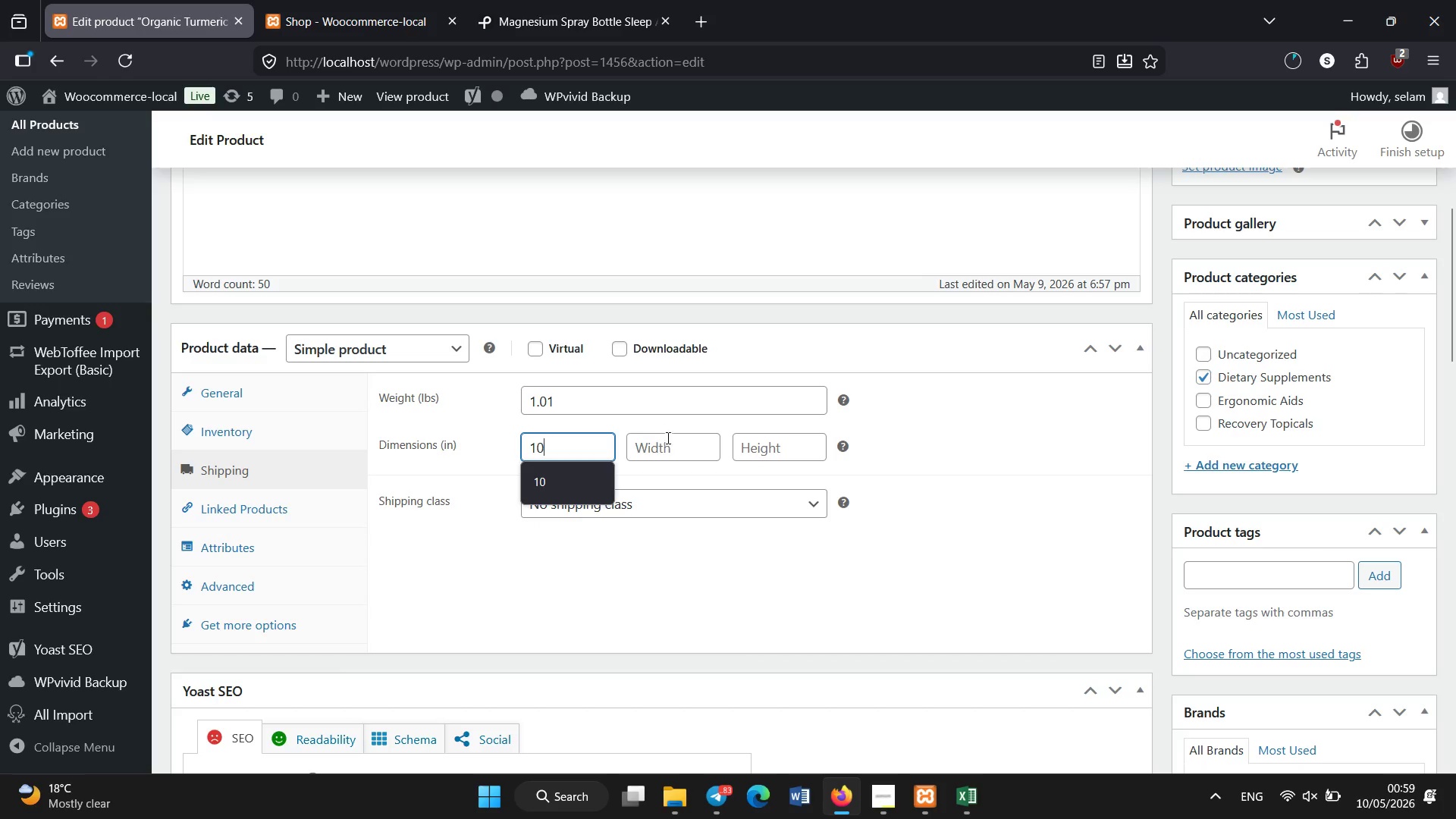 
left_click([669, 438])
 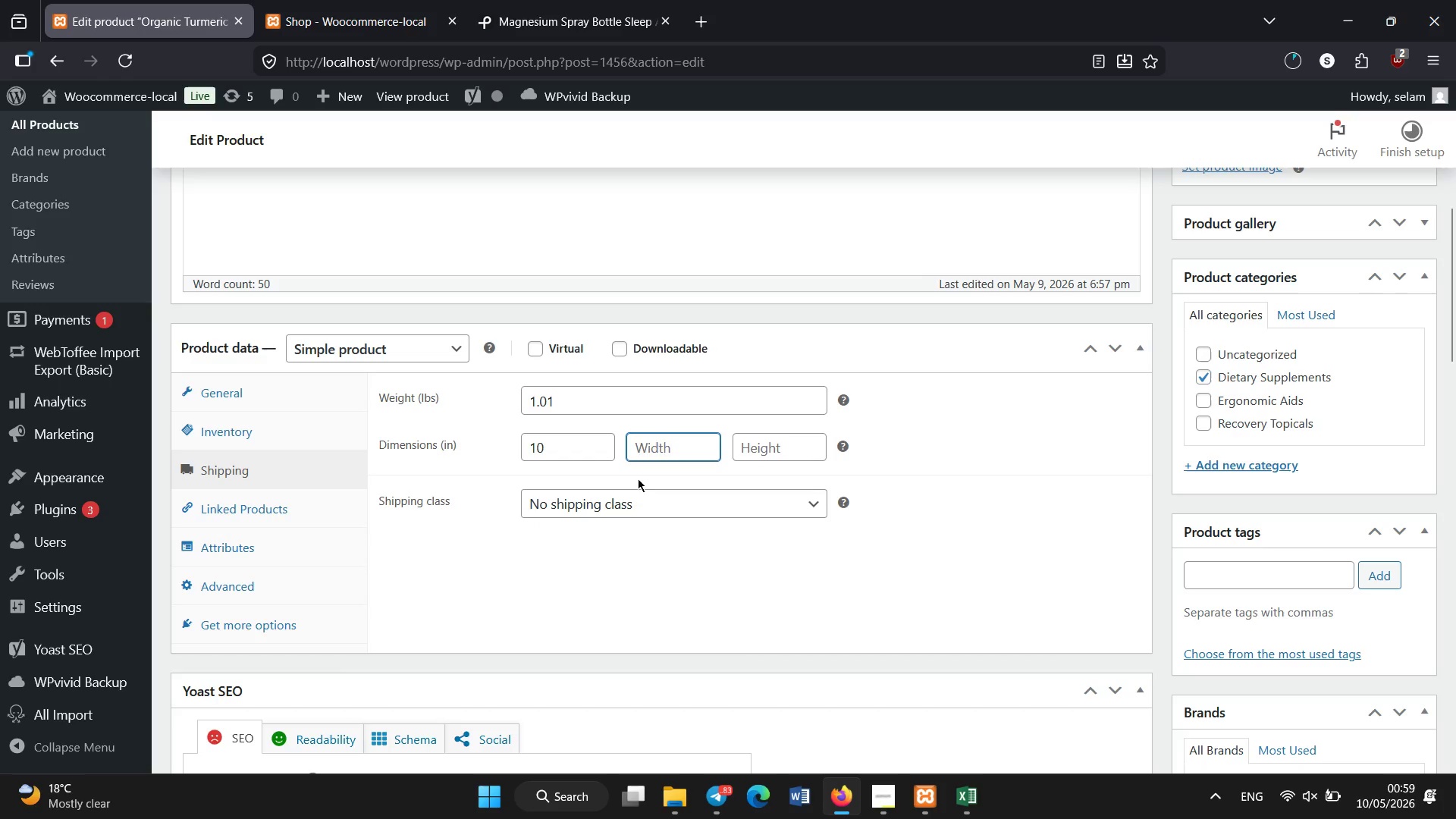 
key(Numpad8)
 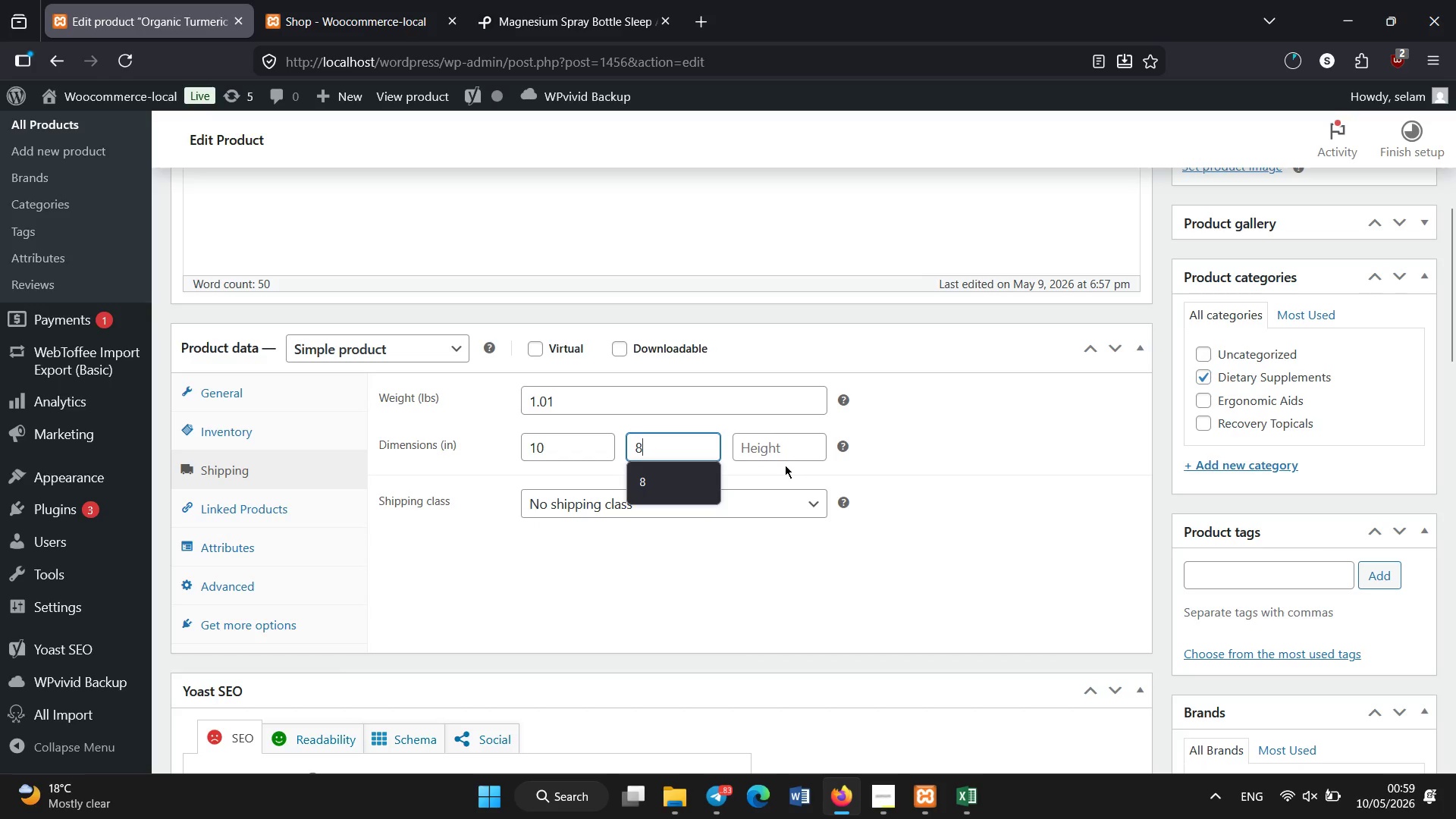 
left_click([789, 442])
 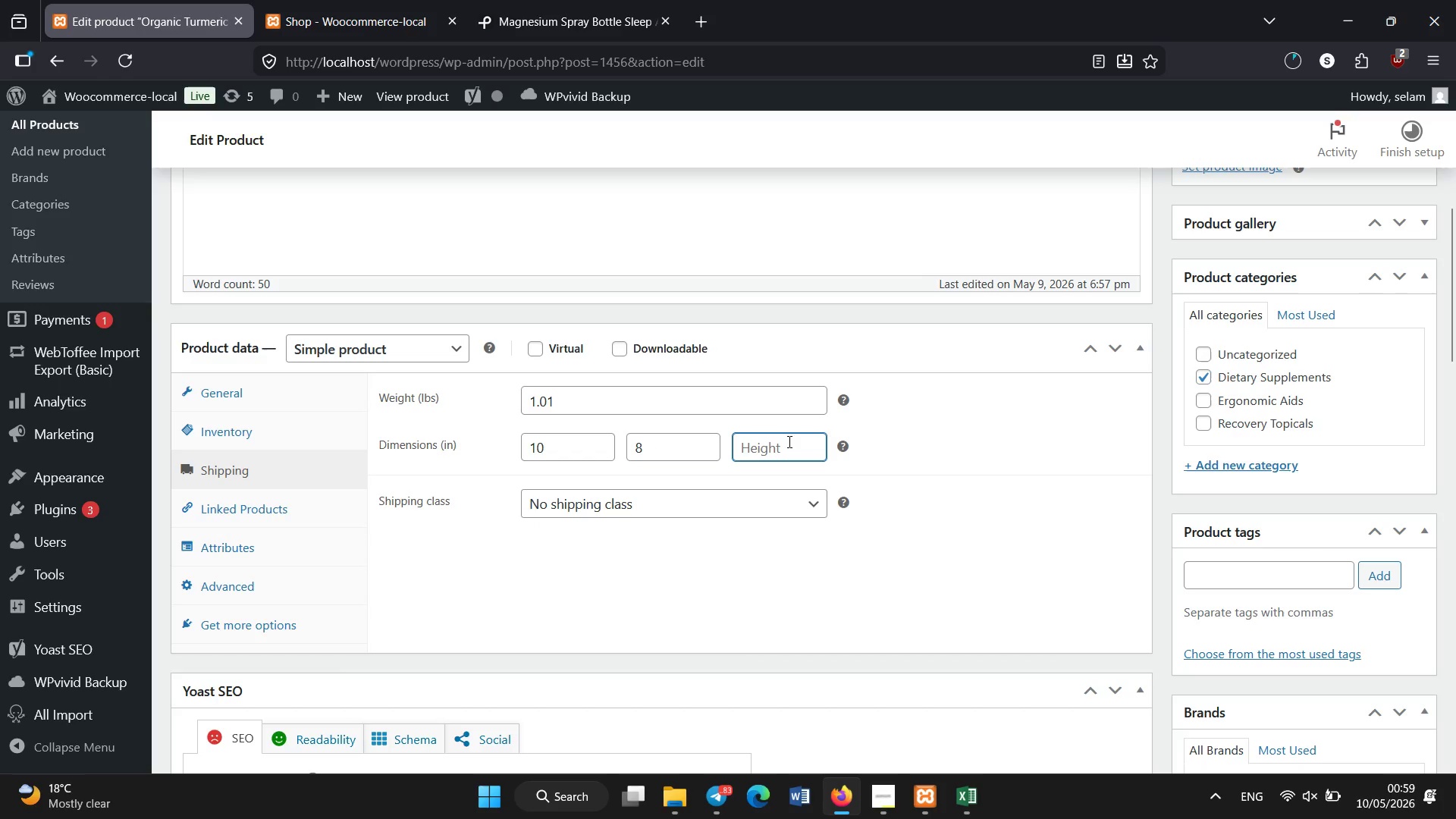 
key(Numpad6)
 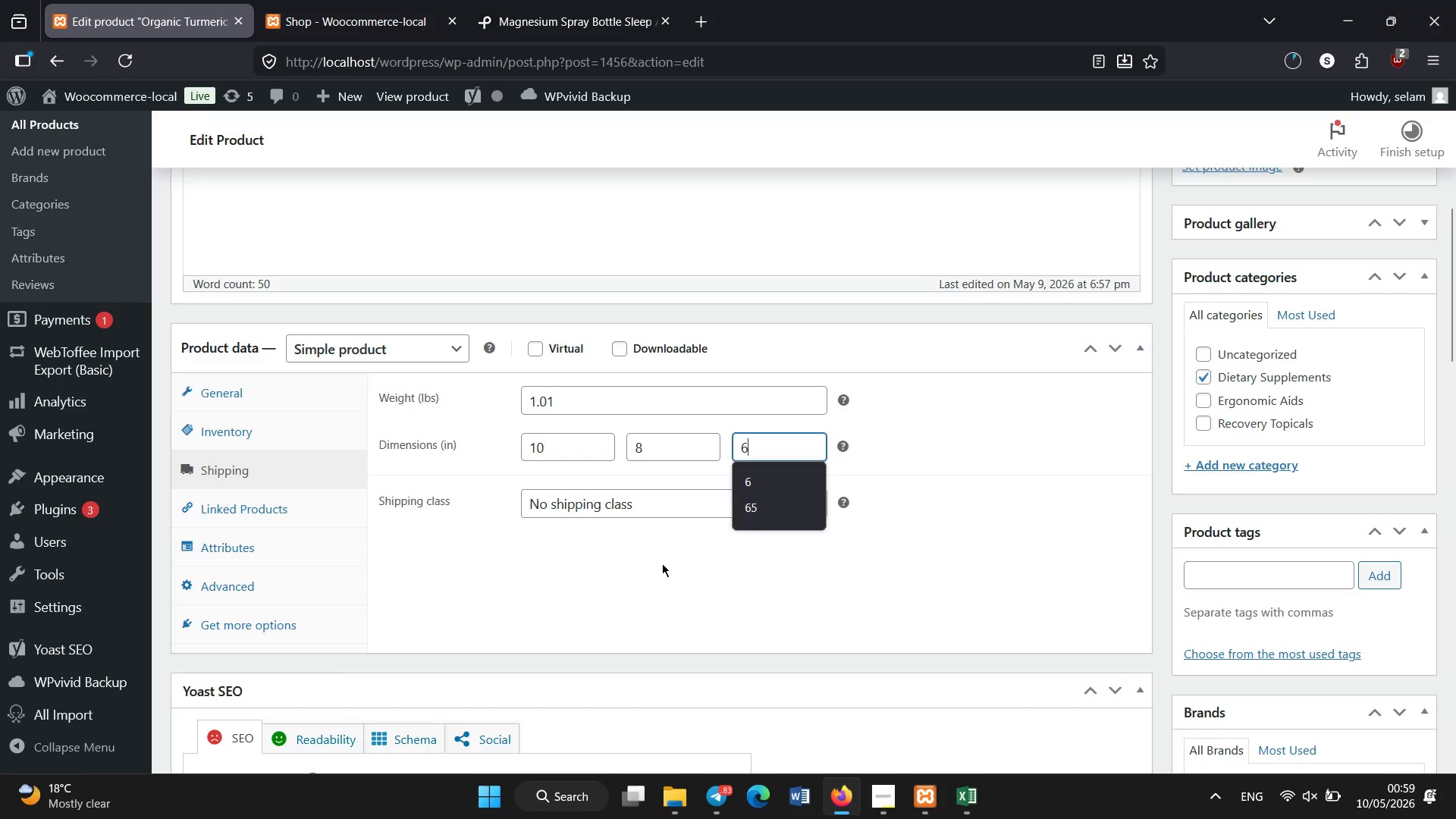 
left_click([641, 576])
 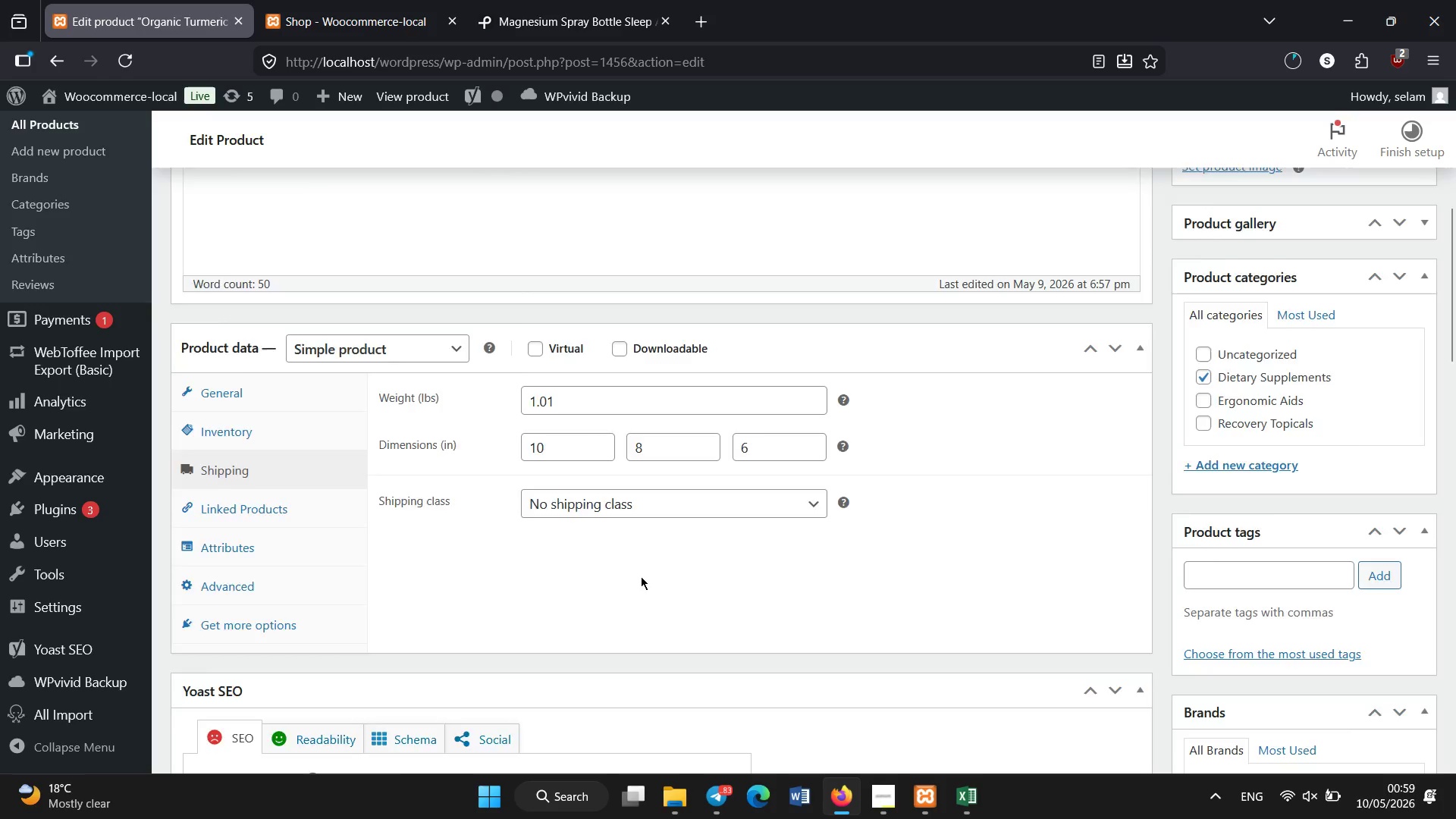 
scroll: coordinate [641, 576], scroll_direction: down, amount: 3.0
 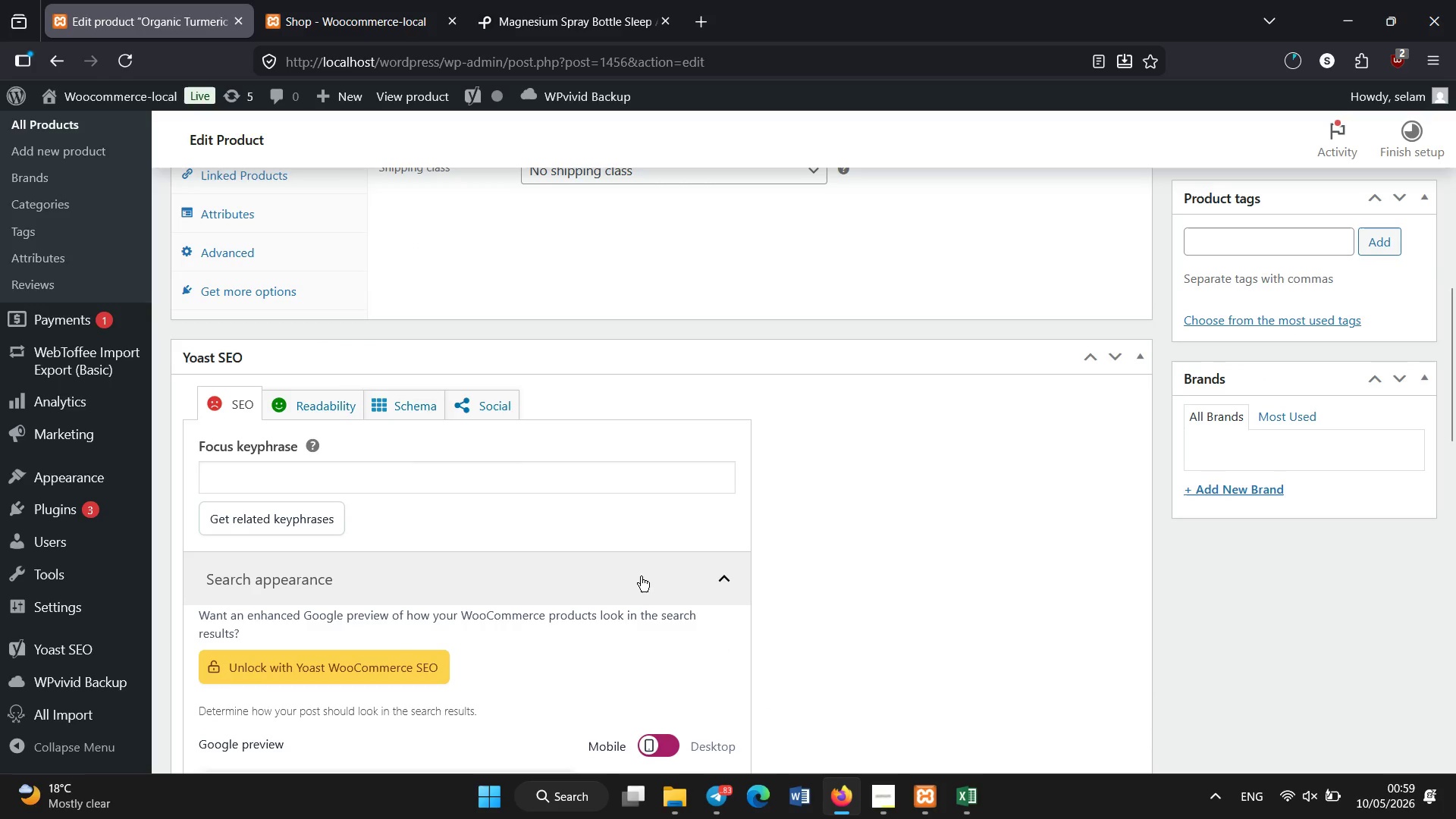 
scroll: coordinate [641, 576], scroll_direction: none, amount: 0.0
 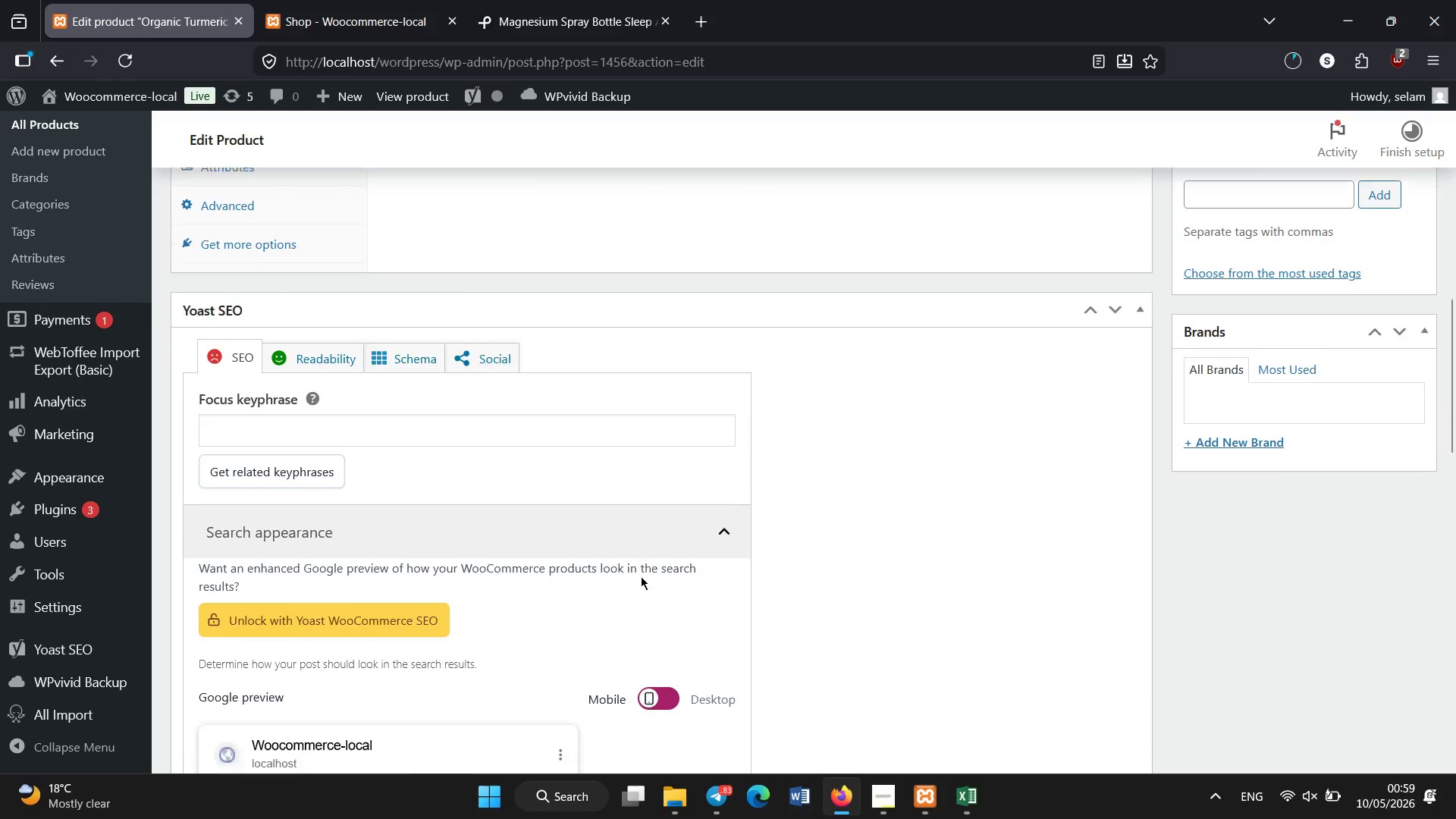 
scroll: coordinate [641, 576], scroll_direction: down, amount: 1.0
 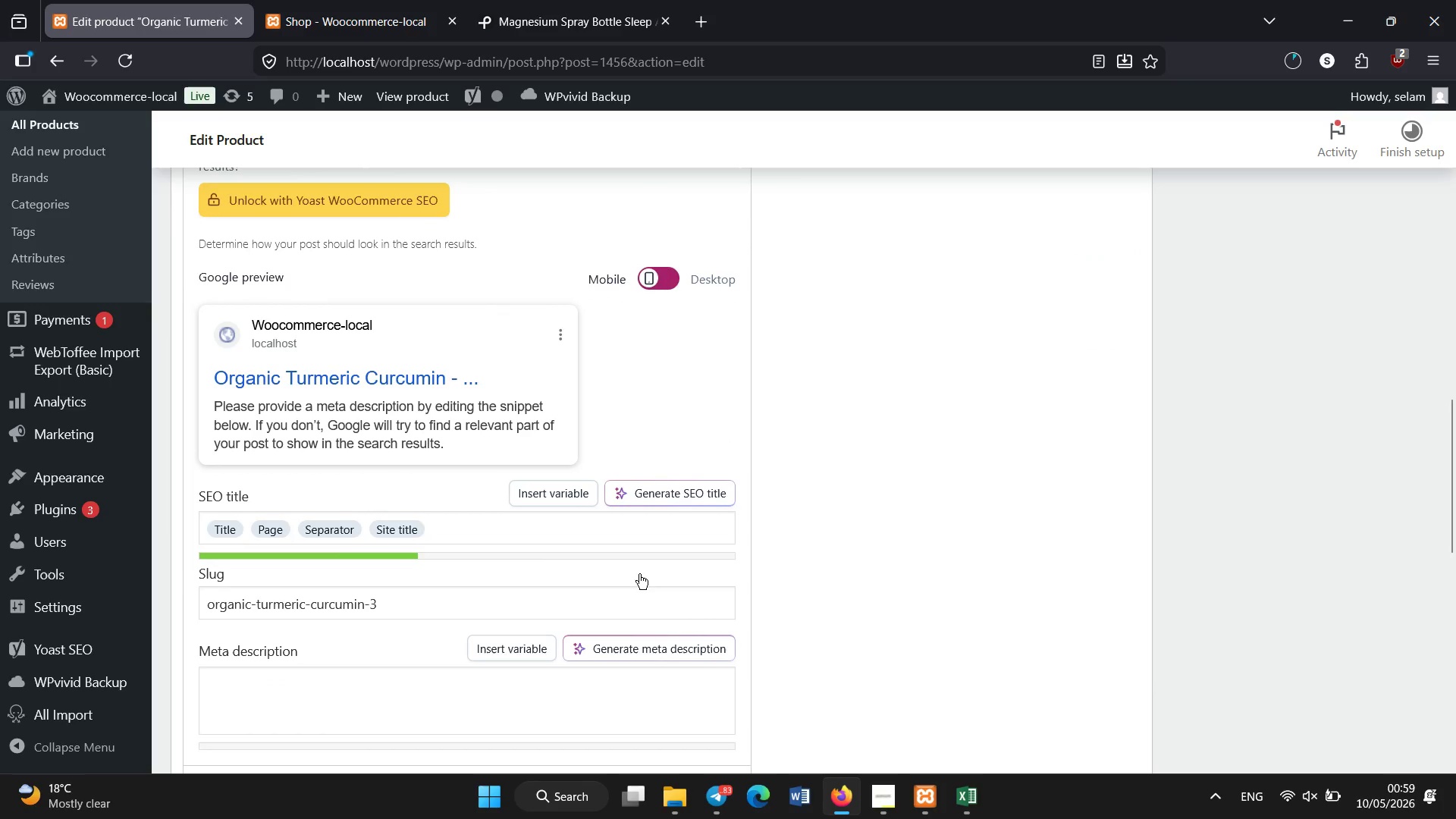 
left_click([607, 530])
 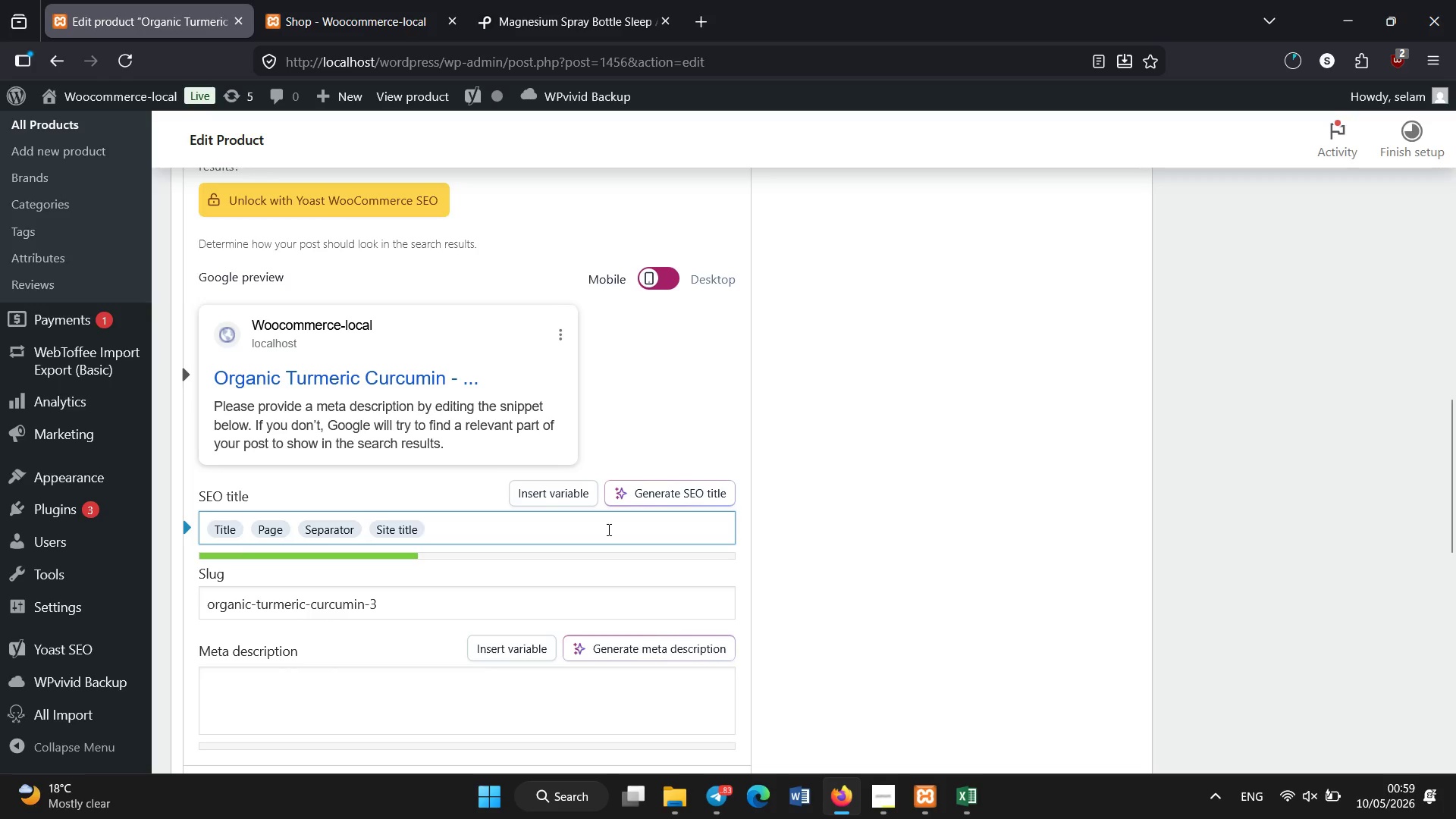 
hold_key(key=Backspace, duration=1.05)
 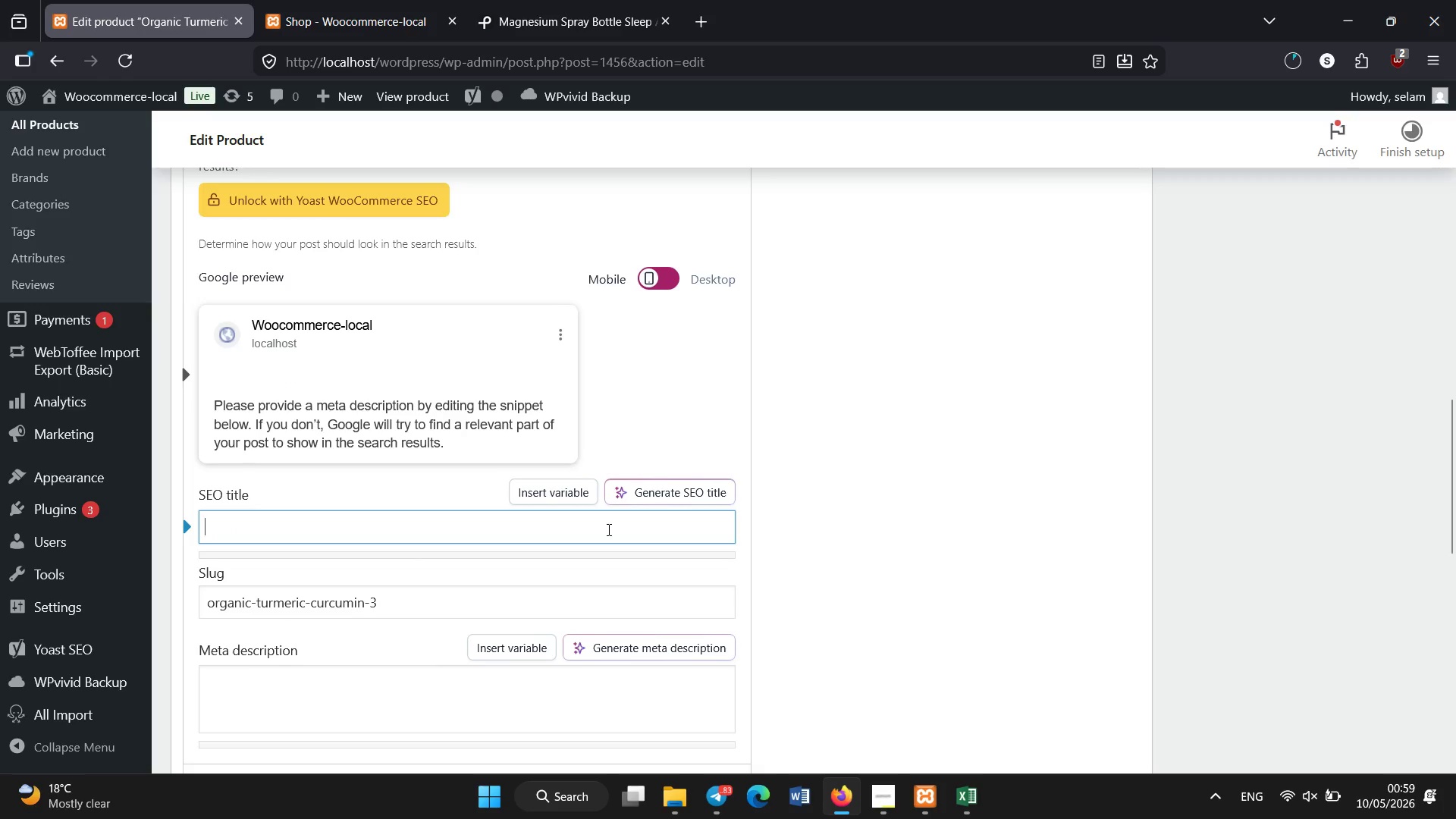 
type(Turmeric Curcumin Capsules | Natual Anti-Inflammatory Support)
 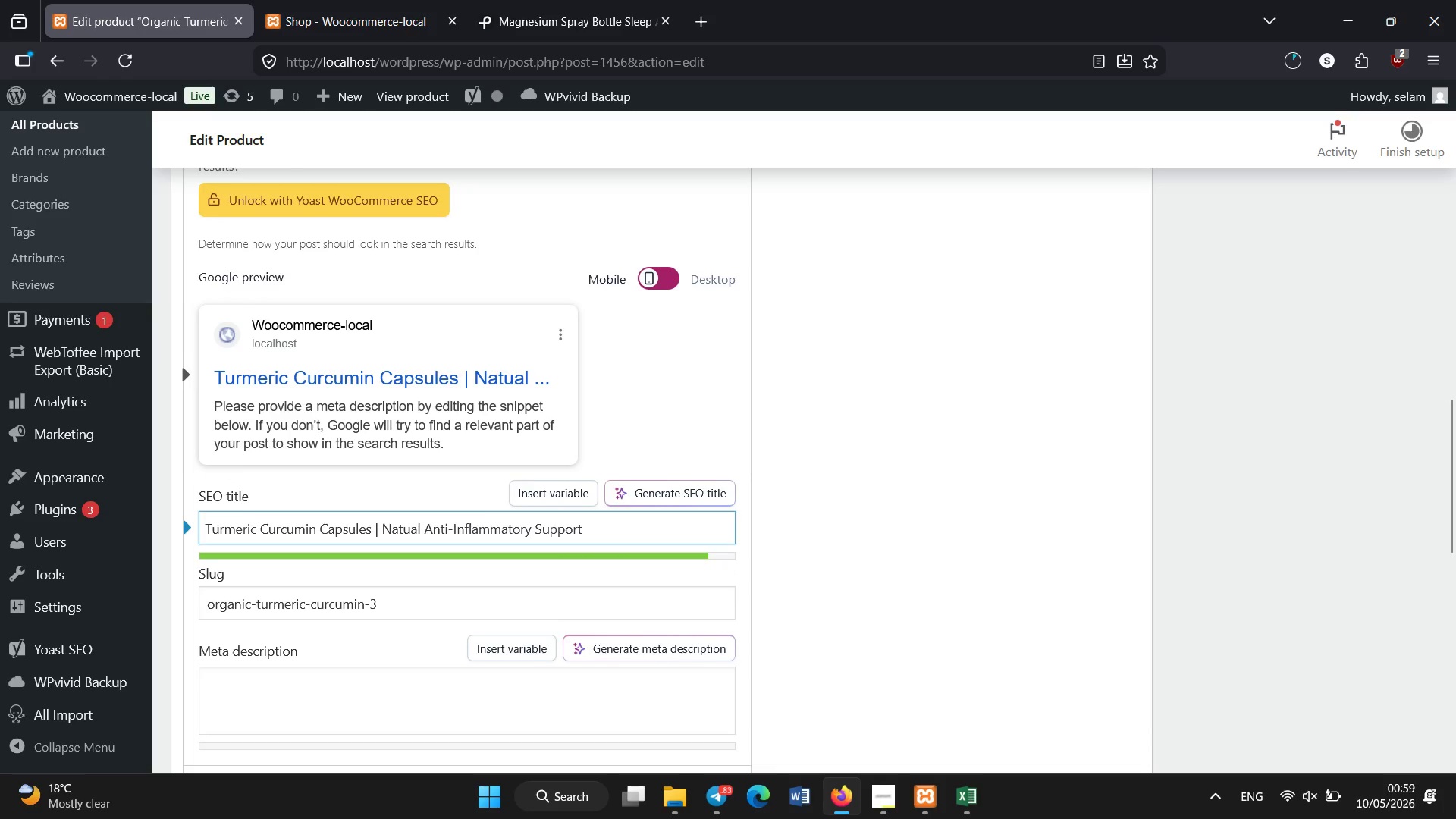 
scroll: coordinate [609, 530], scroll_direction: none, amount: 0.0
 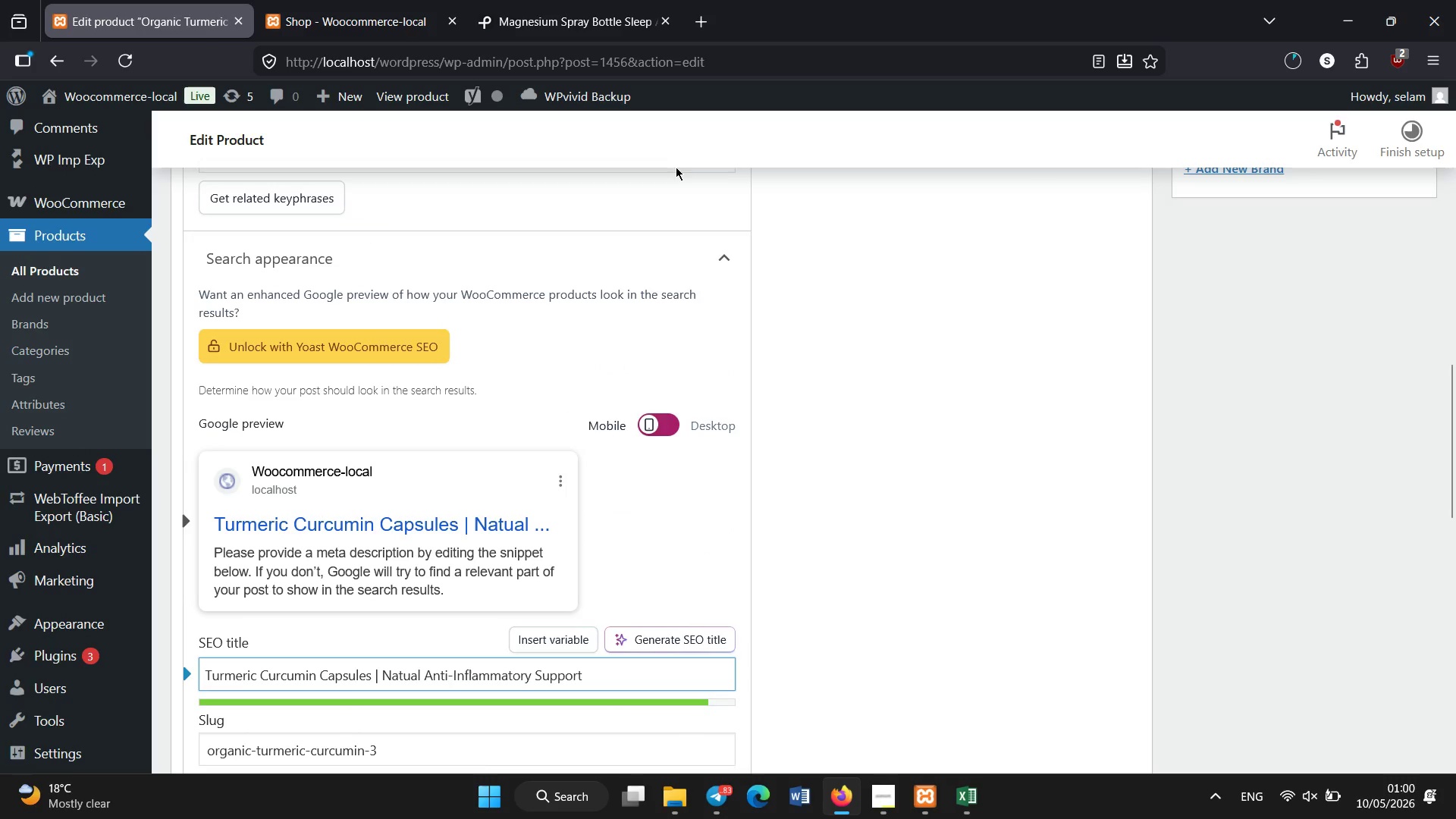 
scroll: coordinate [673, 162], scroll_direction: up, amount: 1.0
 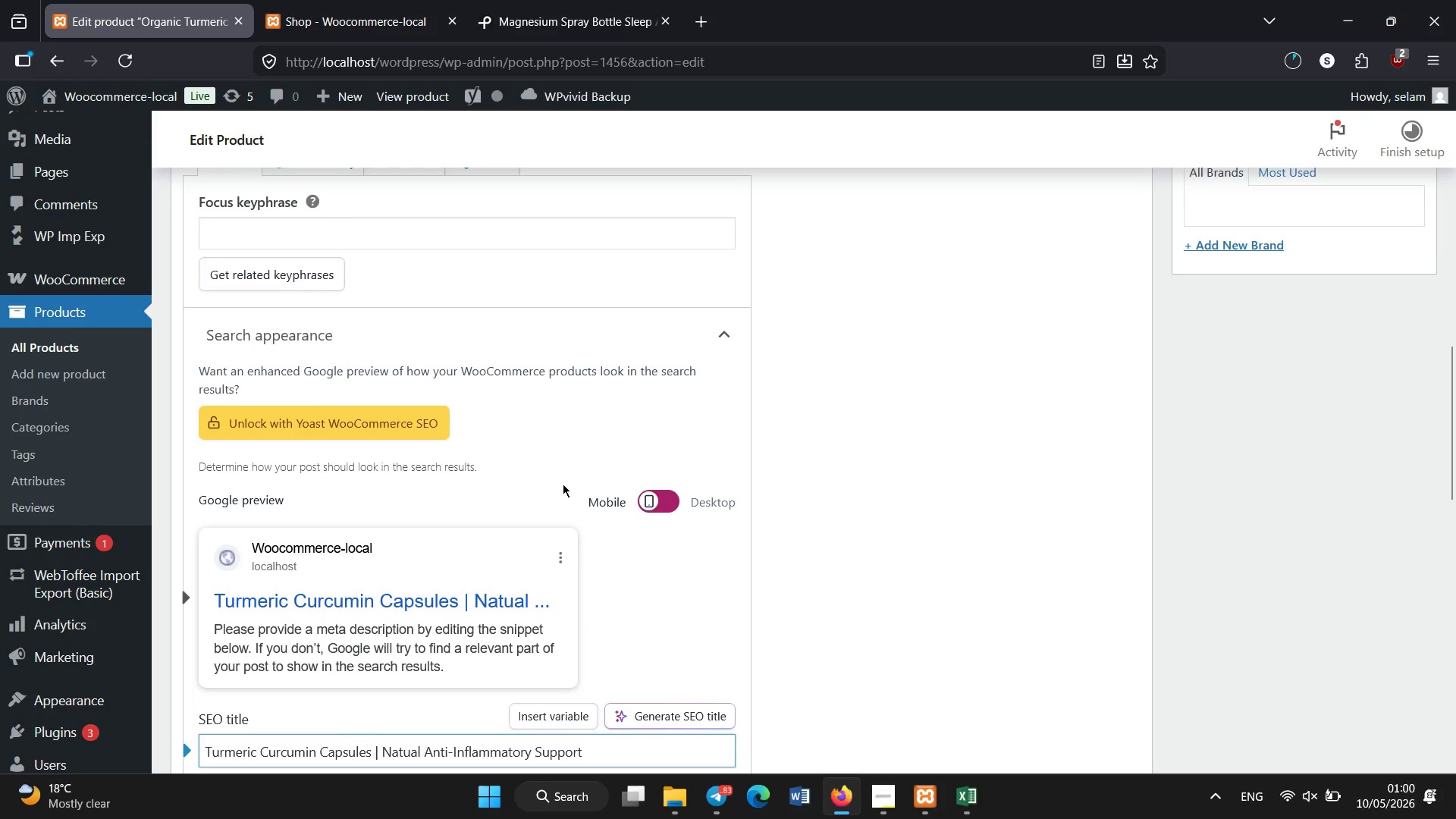 
scroll: coordinate [563, 484], scroll_direction: none, amount: 0.0
 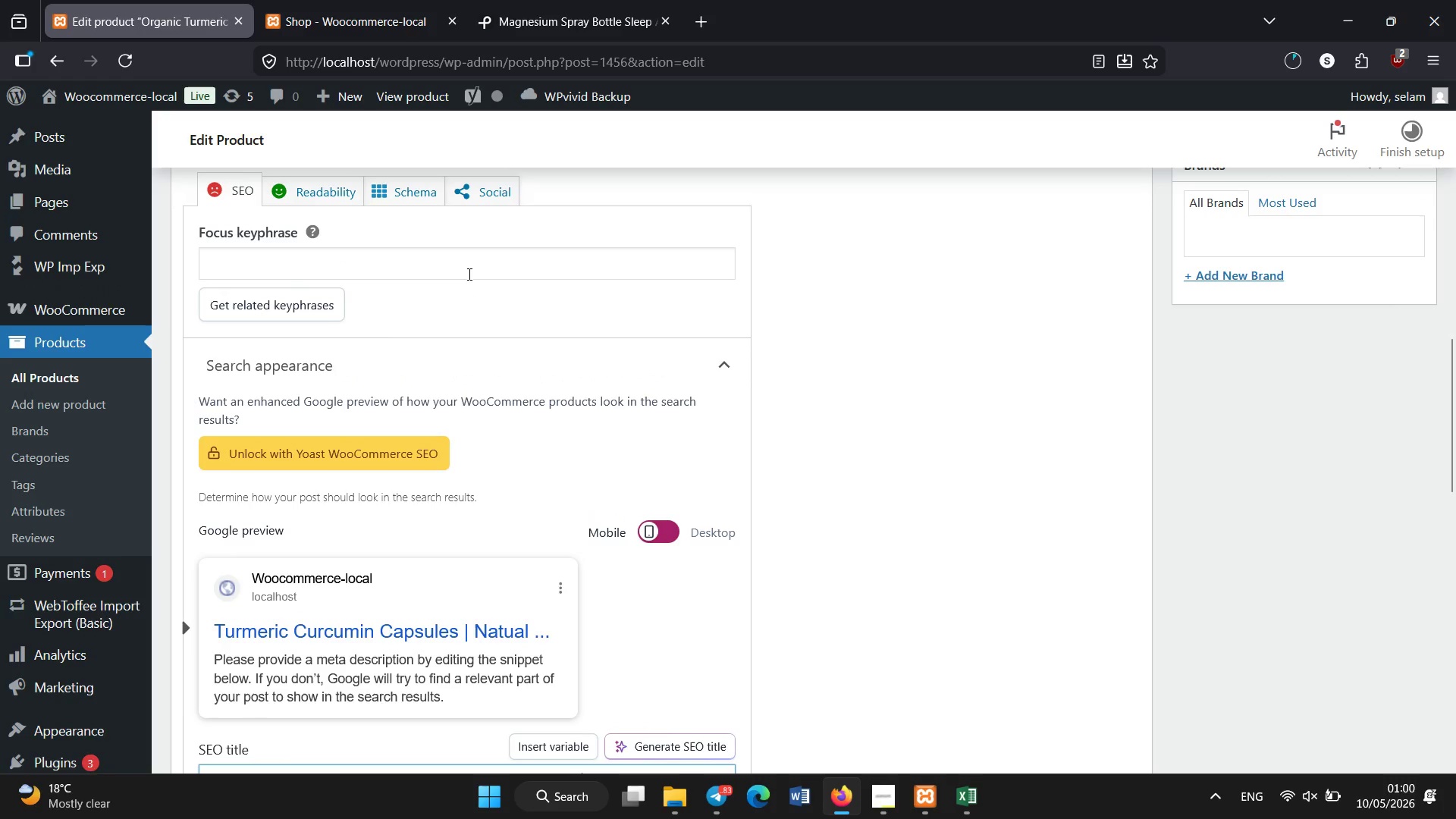 
left_click([469, 273])
 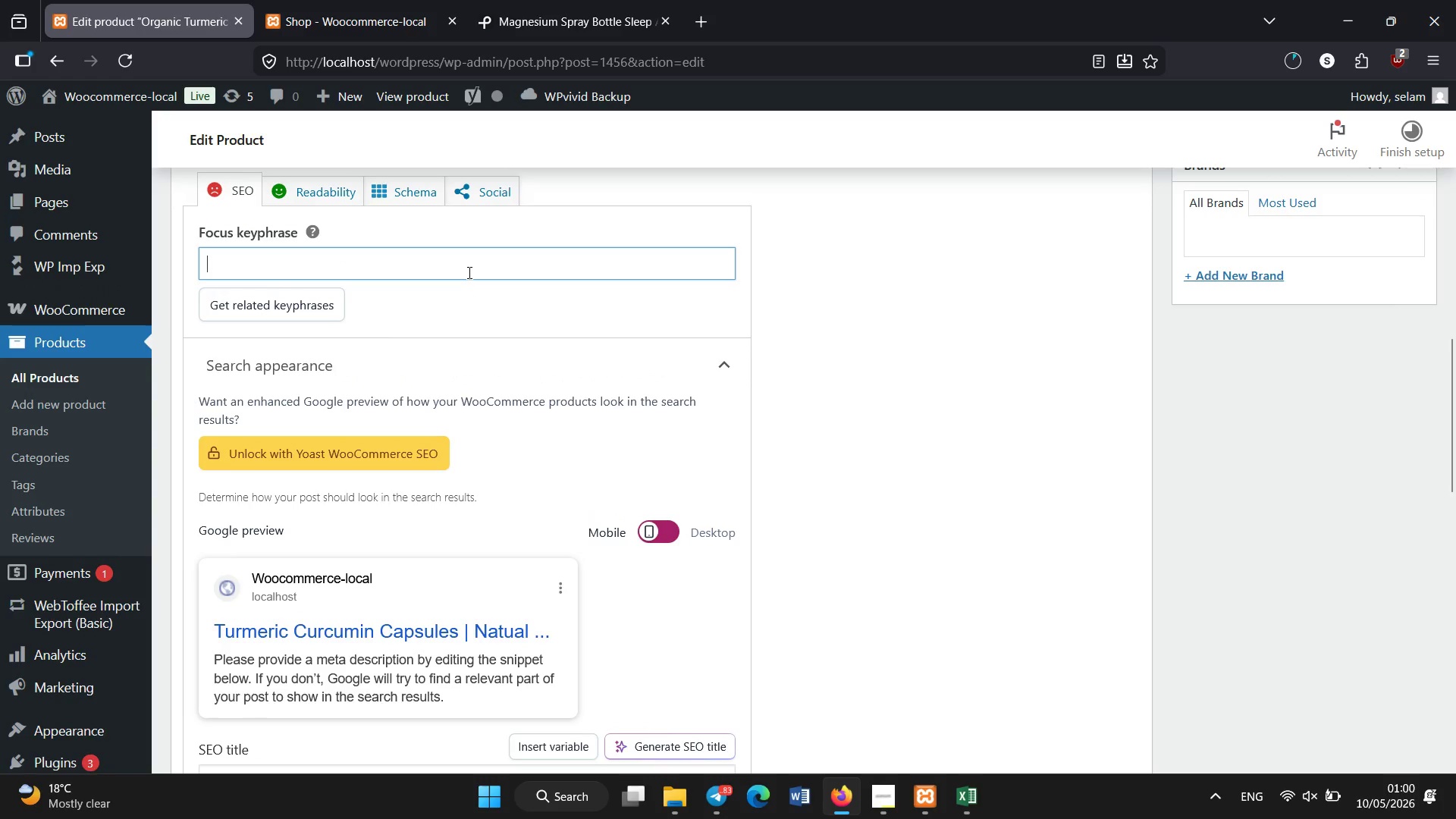 
type(turmeric curcumin capsules)
 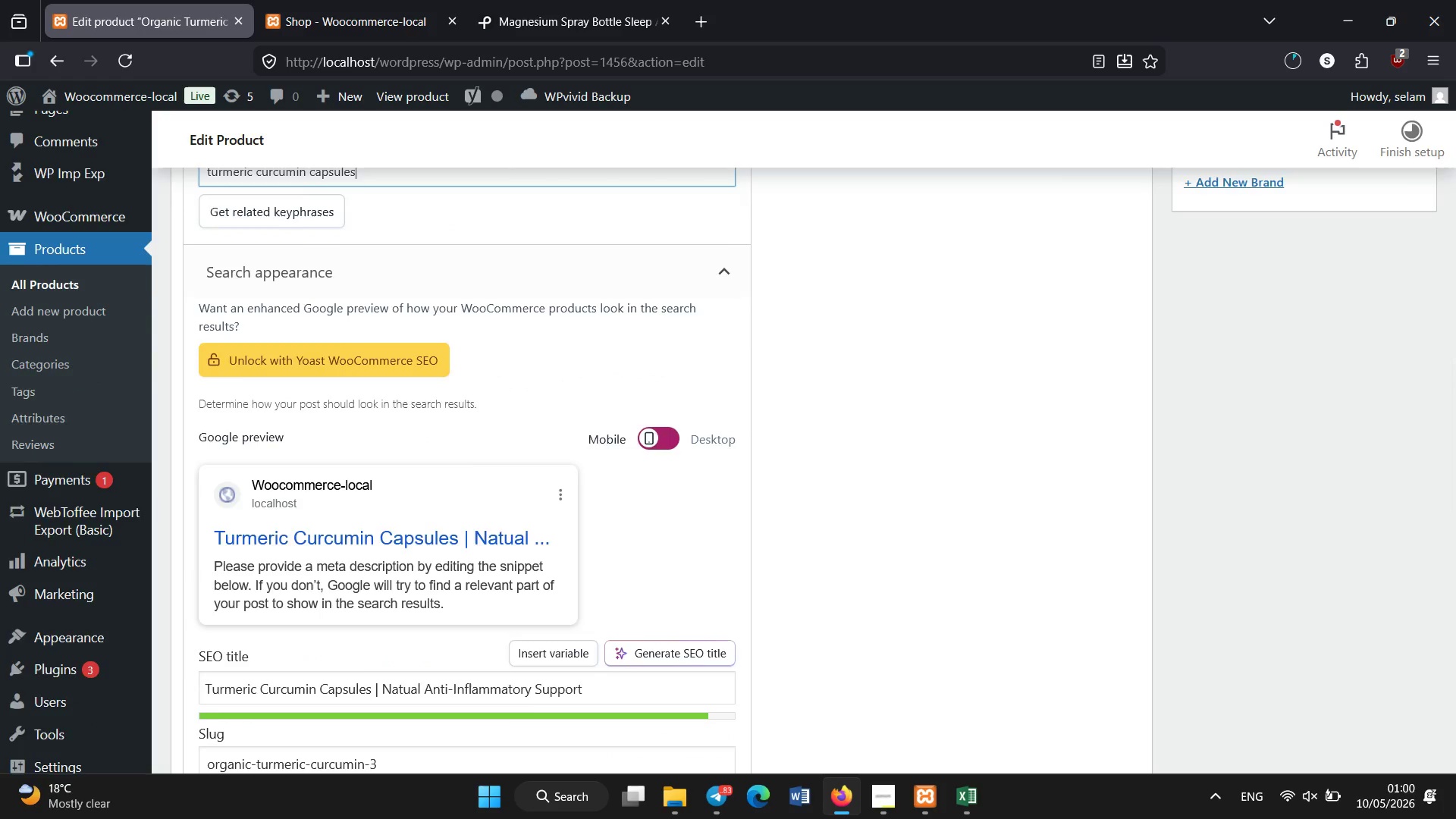 
scroll: coordinate [469, 273], scroll_direction: down, amount: 4.0
 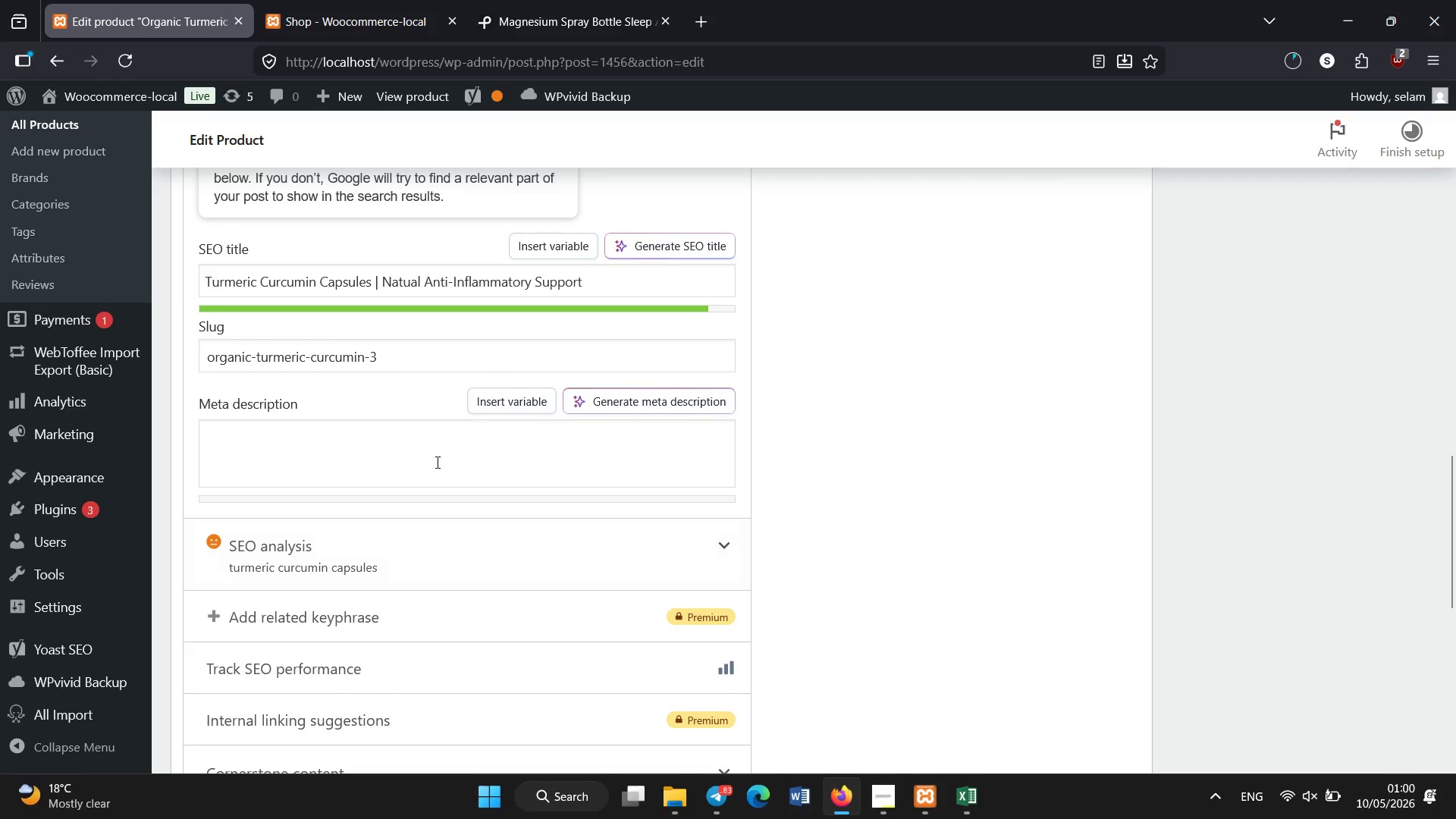 
left_click([438, 463])
 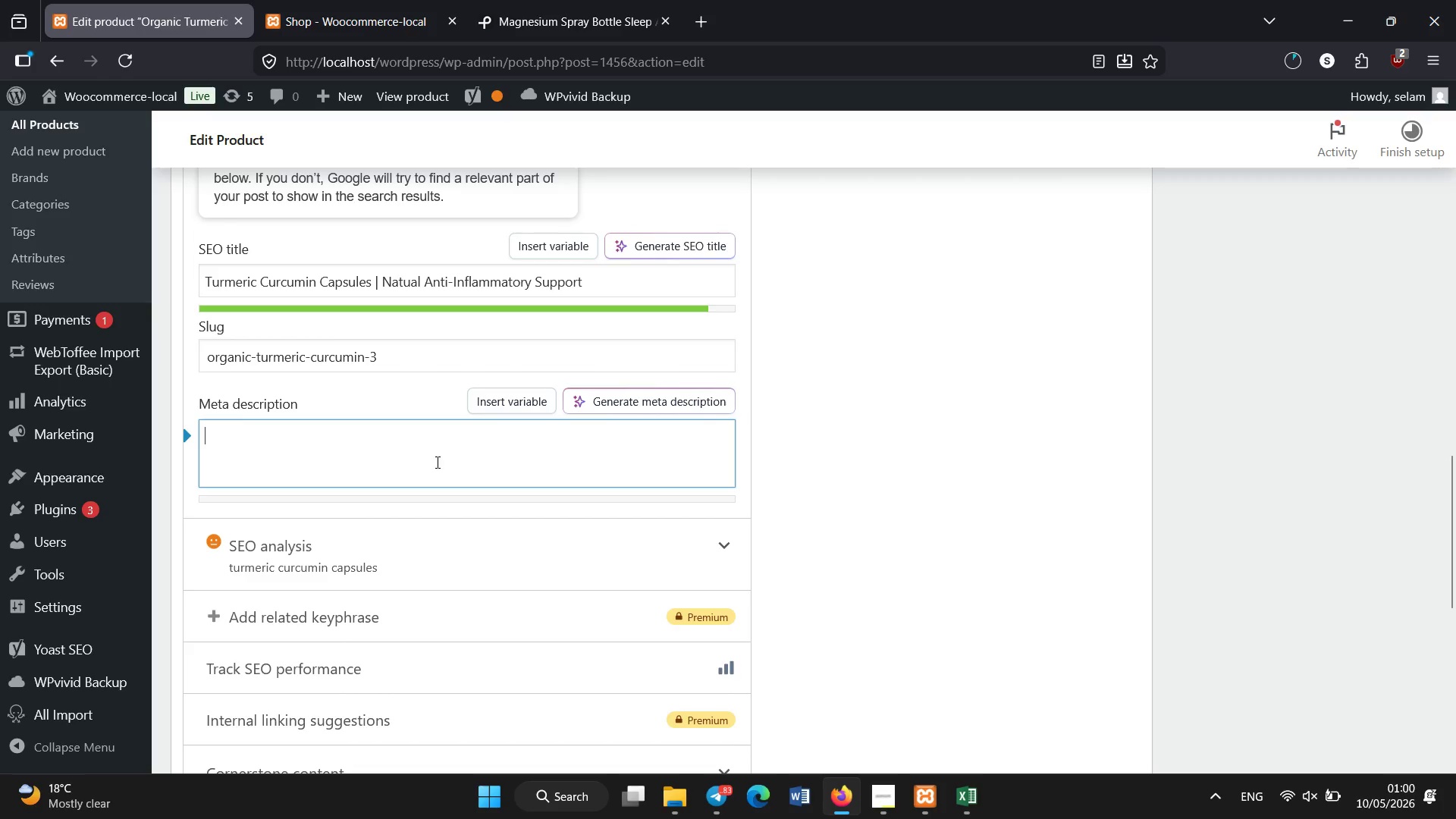 
hold_key(key=Backslash, duration=0.38)
 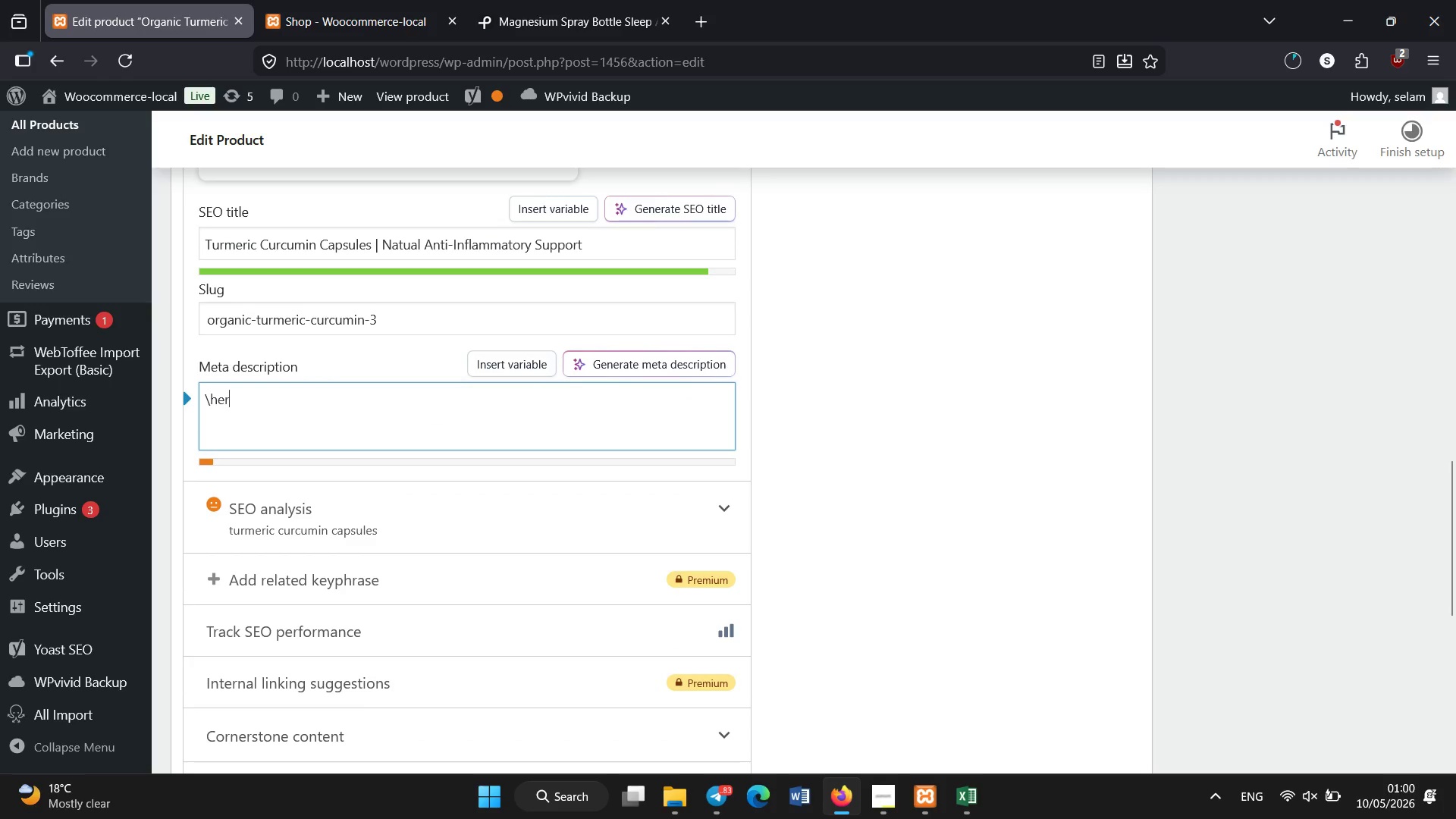 
type(herHerbal turmeric curcumin supplement supporting joing health )
key(Backspace)
type(, inflammation balance, and immune function.)
 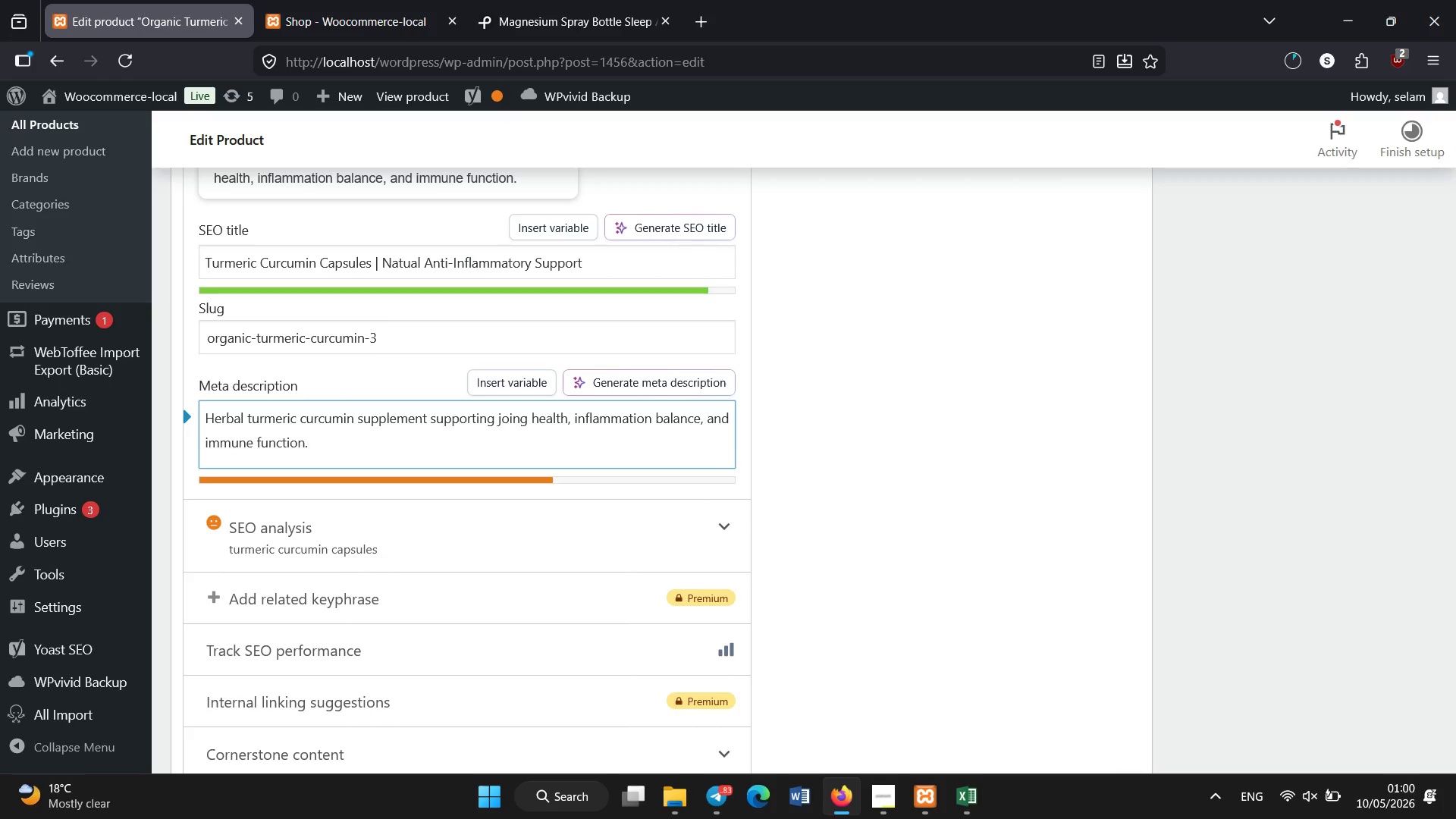 
scroll: coordinate [438, 463], scroll_direction: none, amount: 0.0
 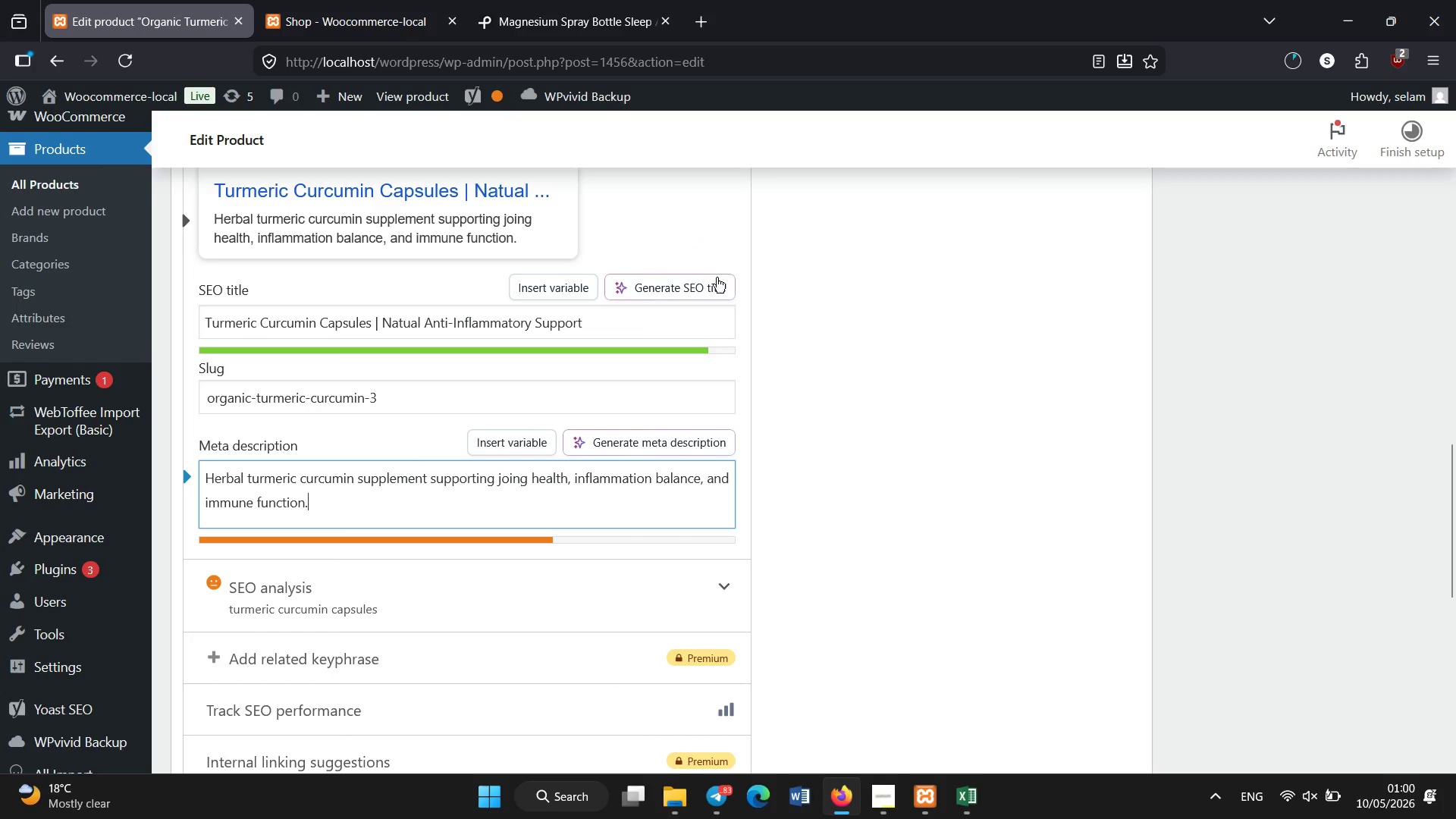 
left_click([519, 0])
 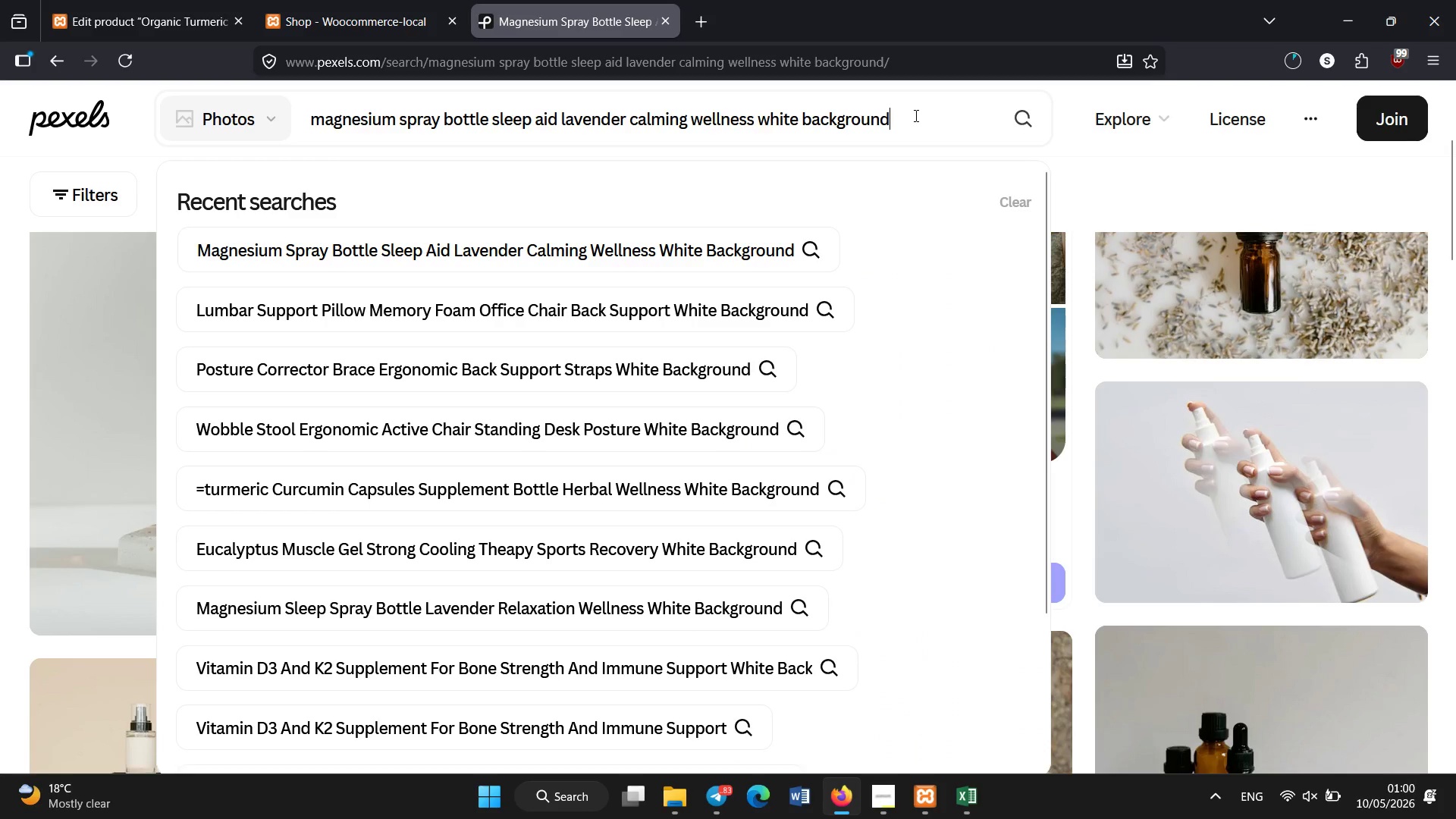 
scroll: coordinate [503, 302], scroll_direction: up, amount: 1.0
 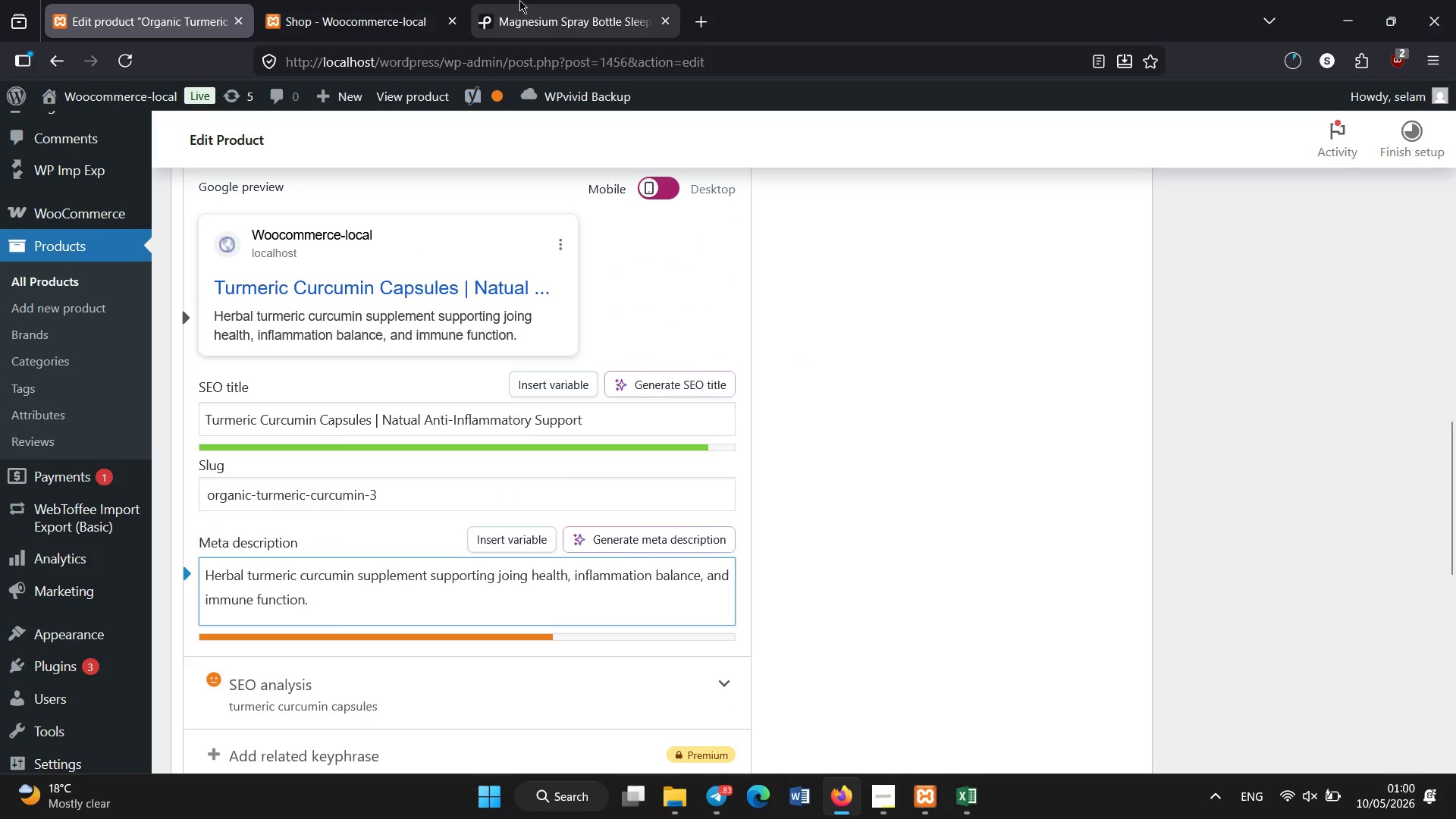 
key(Control+A)
 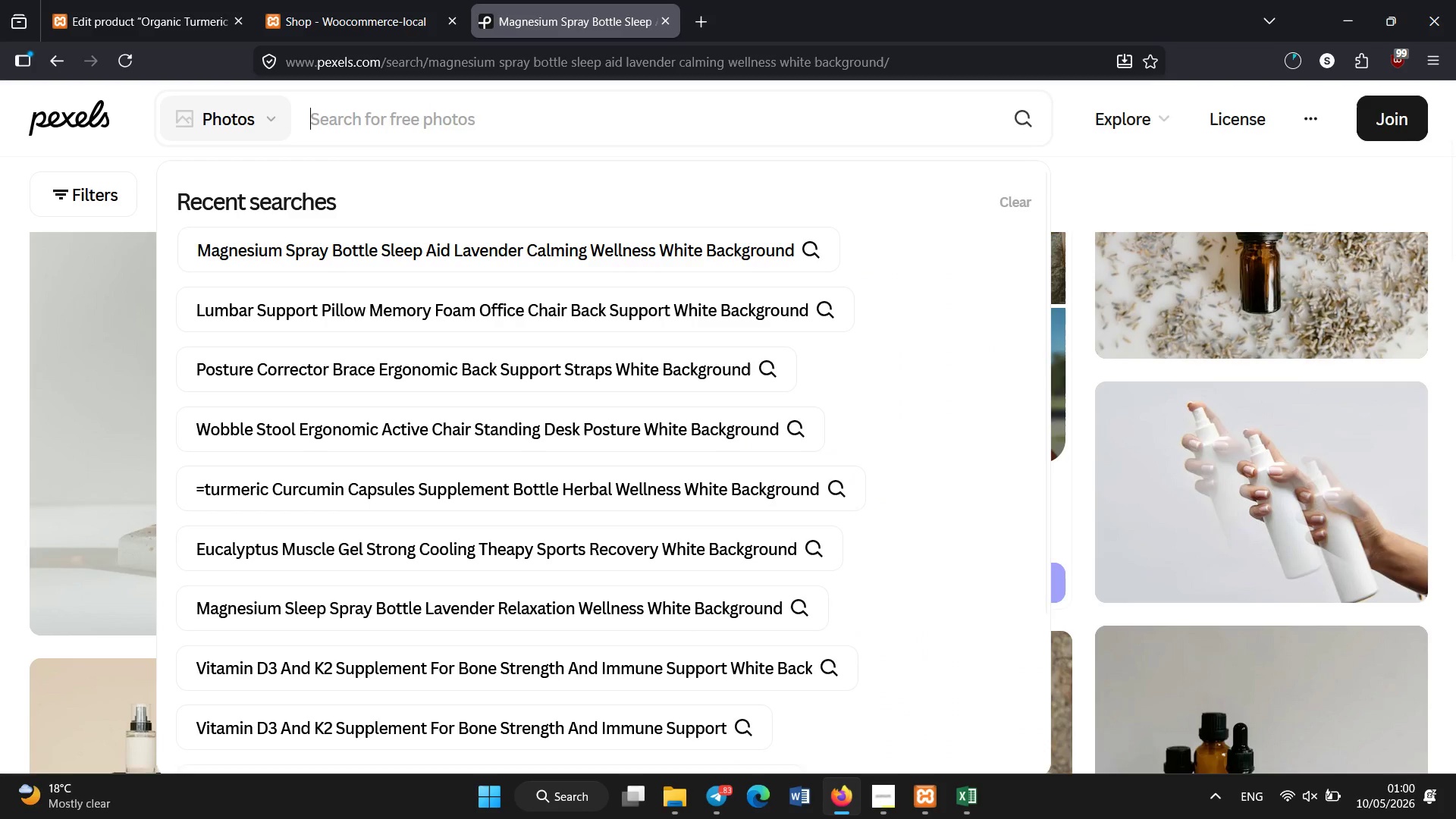 
key(Backspace)
type(turmeric capsules bootle herbal supplement anti n)
key(Backspace)
type(inflammatory white backgr)
key(Backspace)
type(g)
key(Backspace)
type(round)
 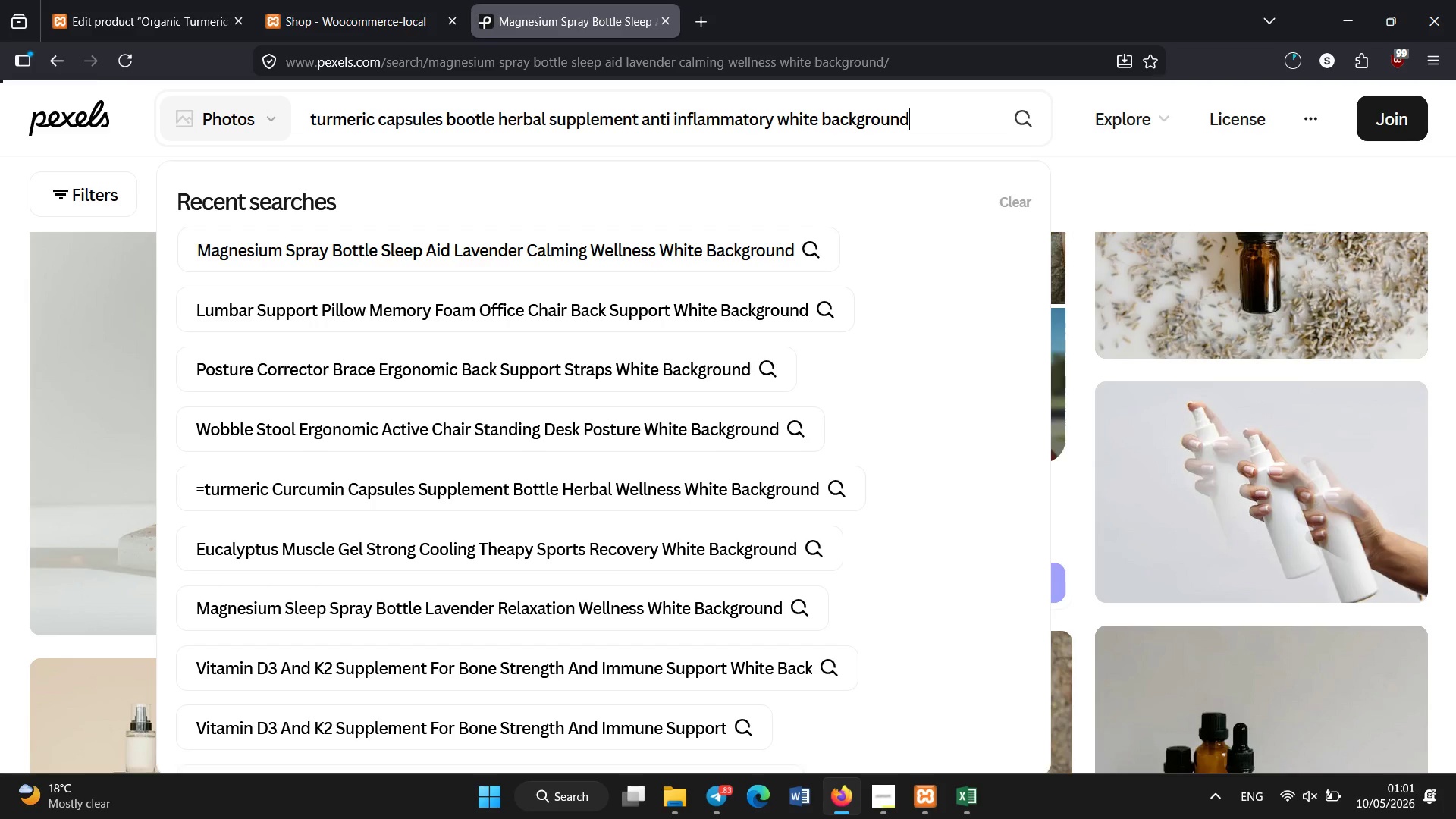 
key(Enter)
 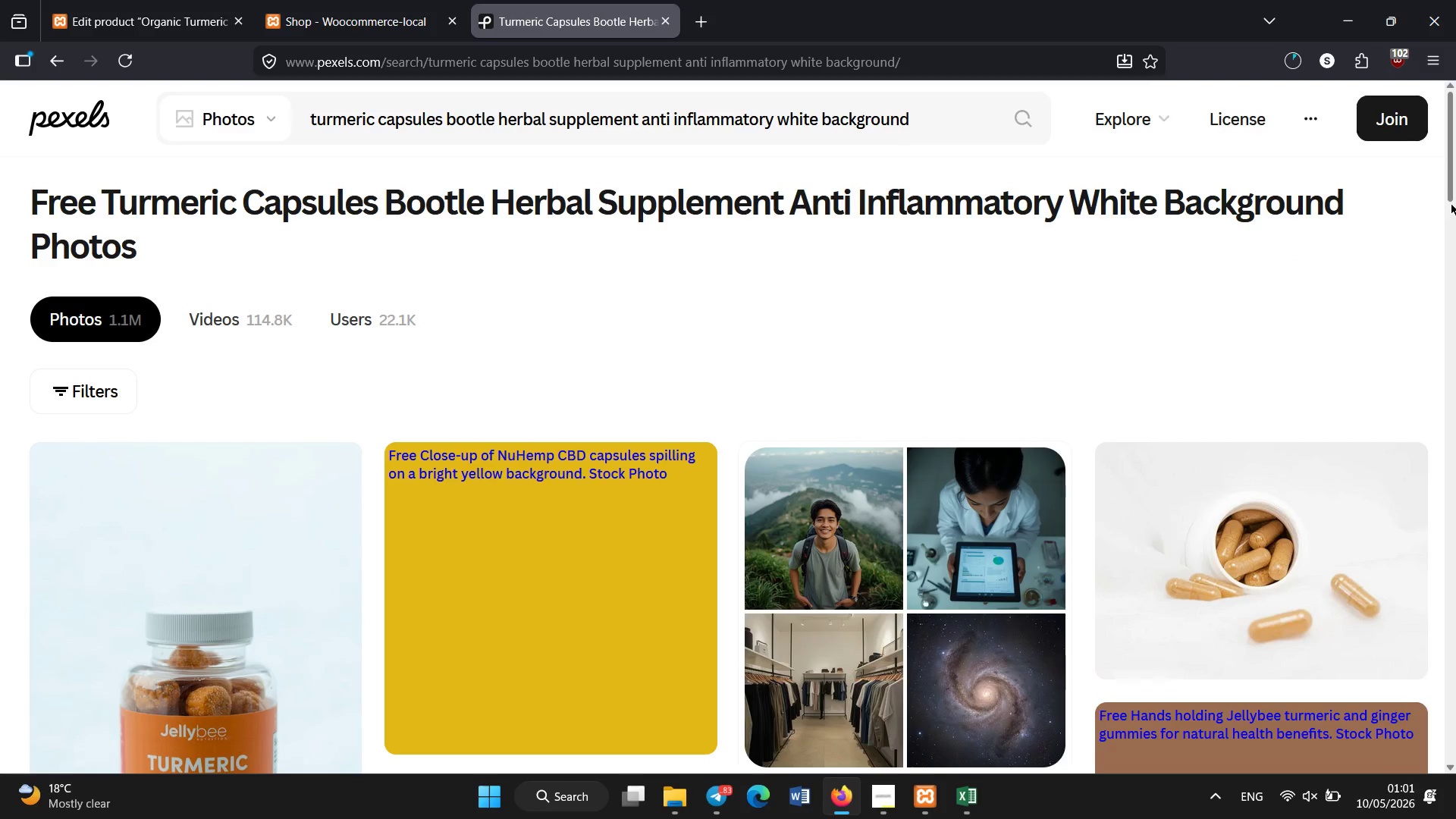 
left_click_drag(start_coordinate=[1454, 157], to_coordinate=[1455, 215])
 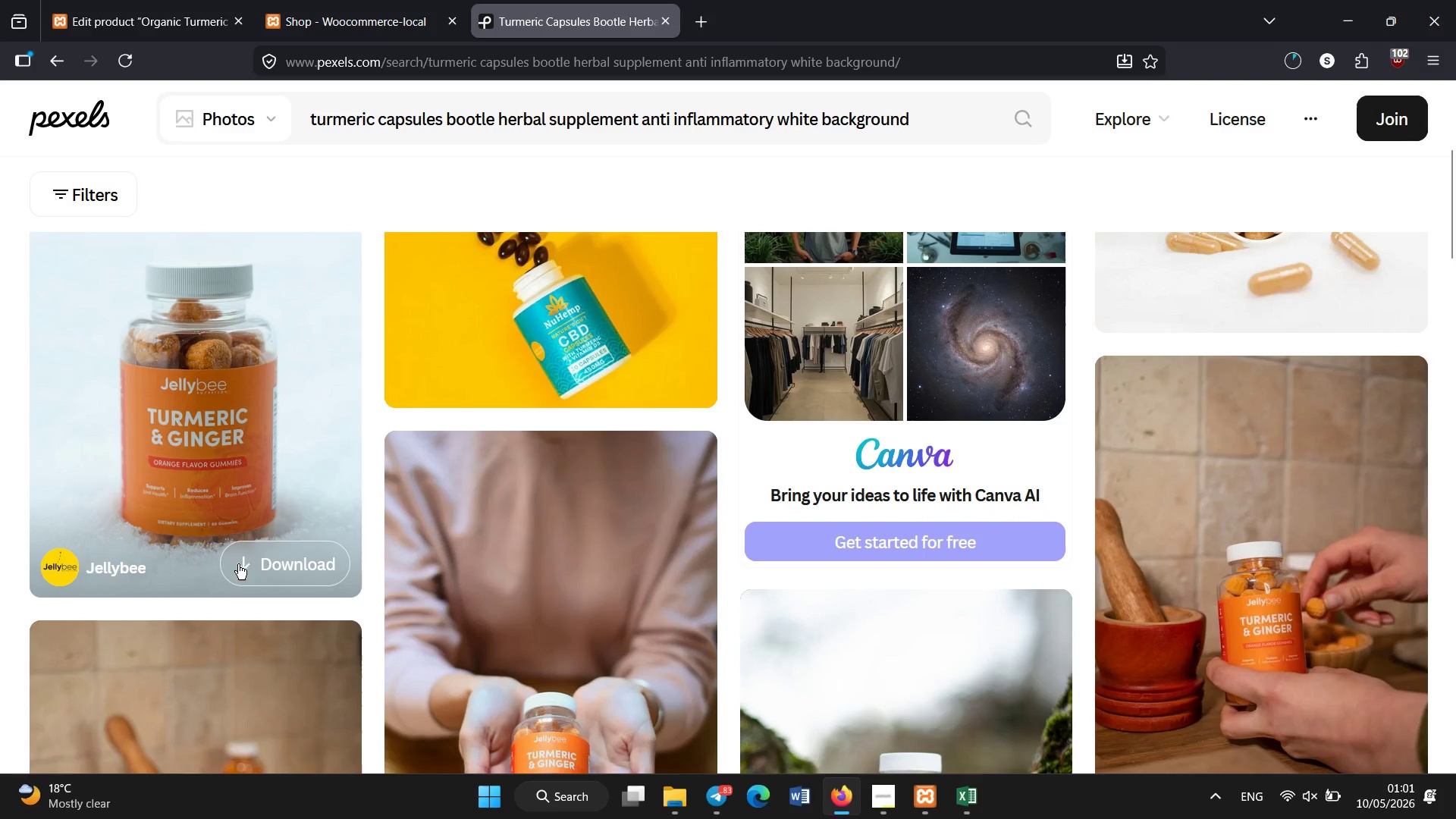 
left_click([312, 555])
 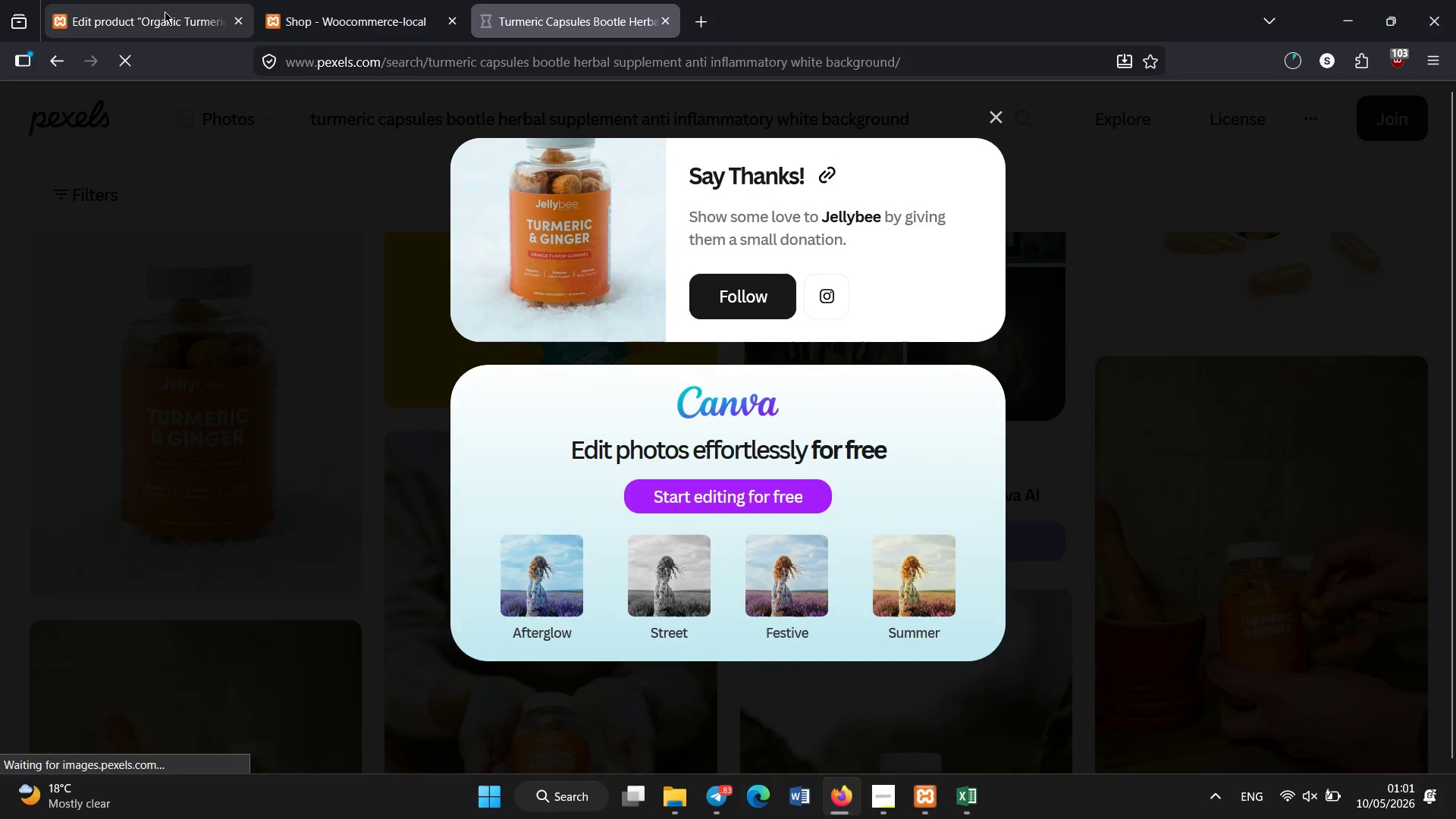 
left_click([165, 10])
 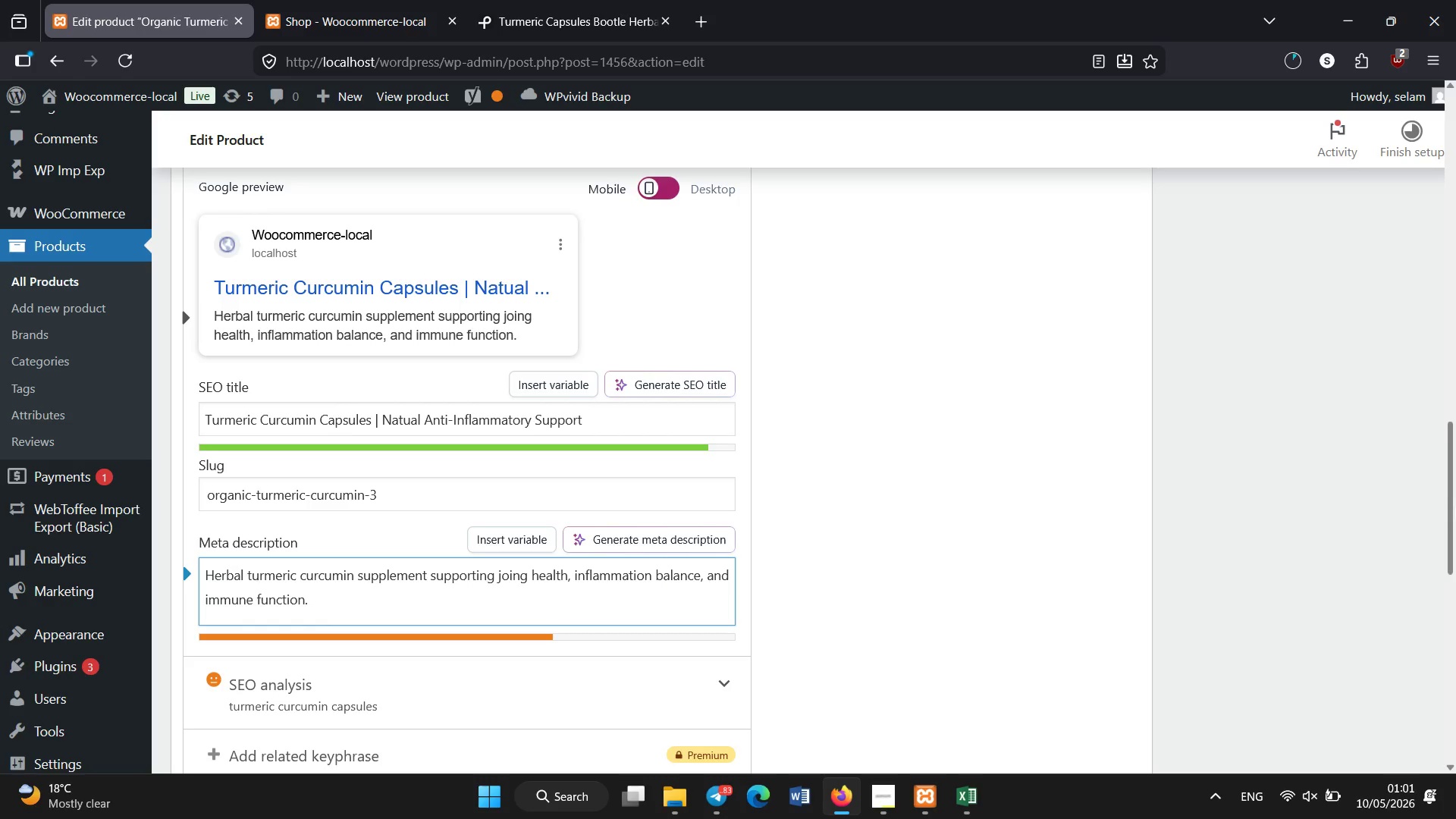 
left_click_drag(start_coordinate=[1455, 507], to_coordinate=[1455, 289])
 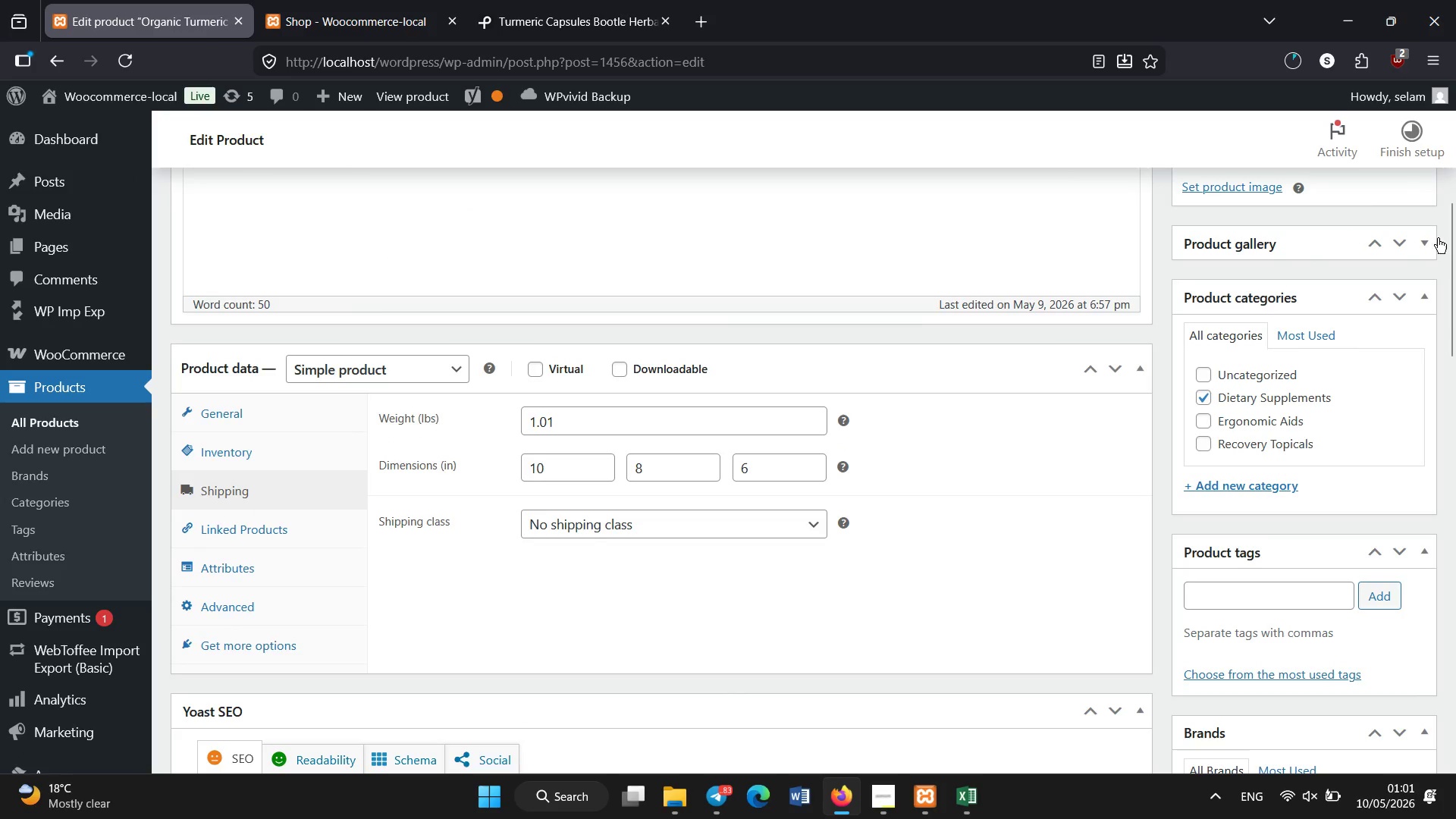 
left_click_drag(start_coordinate=[1455, 262], to_coordinate=[1455, 236])
 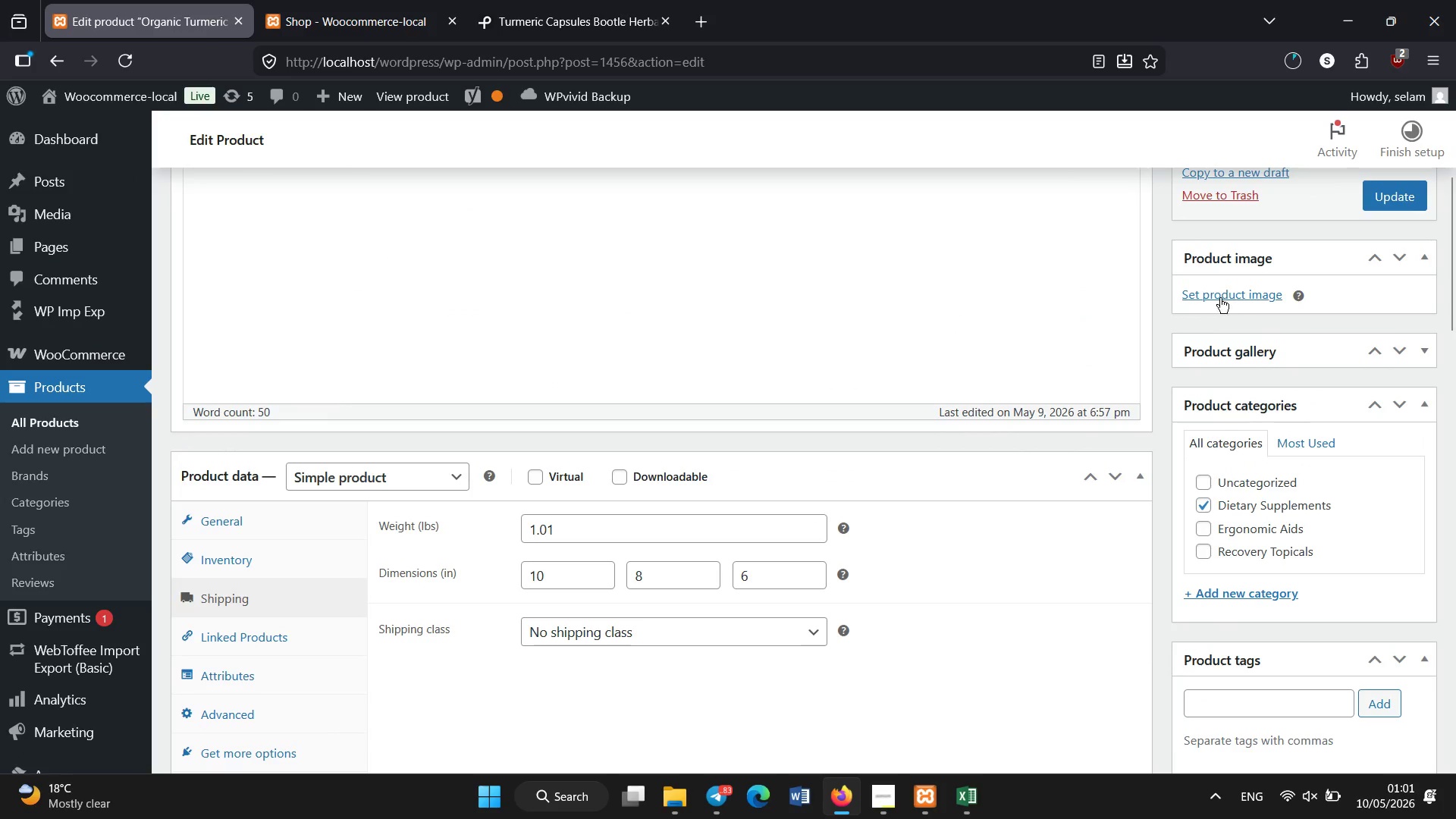 
left_click([1219, 295])
 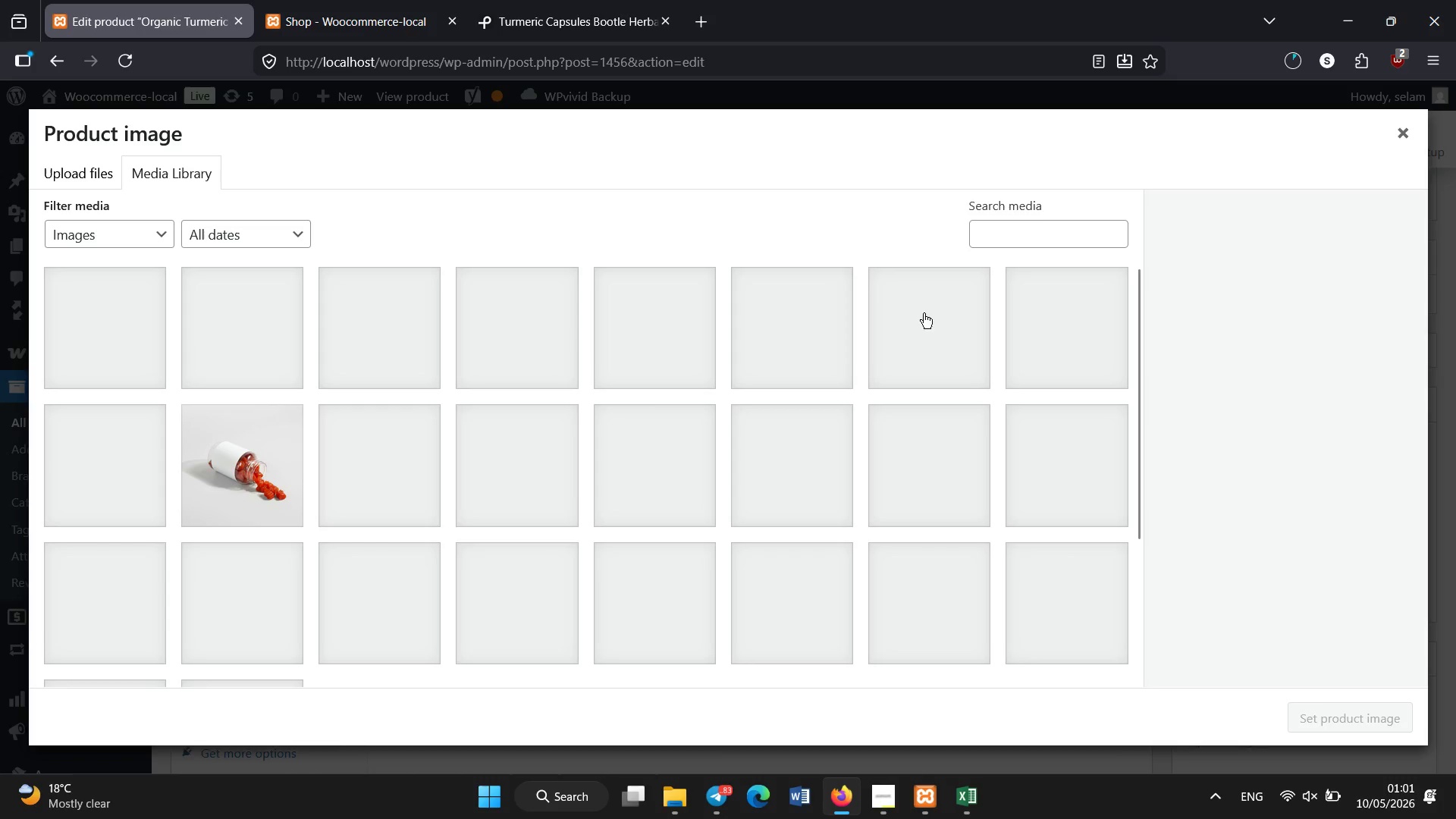 
left_click([78, 172])
 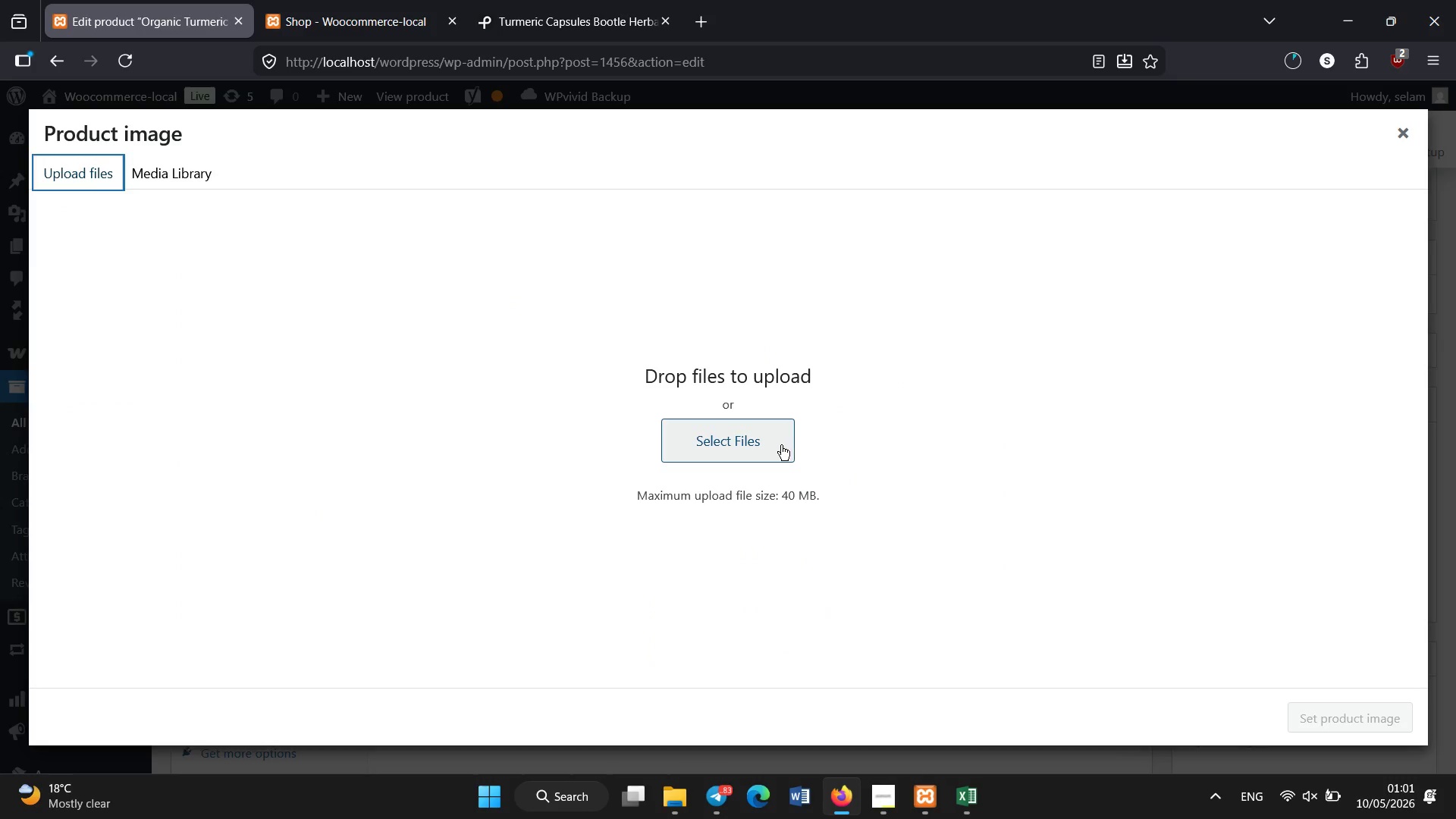 
left_click([781, 445])
 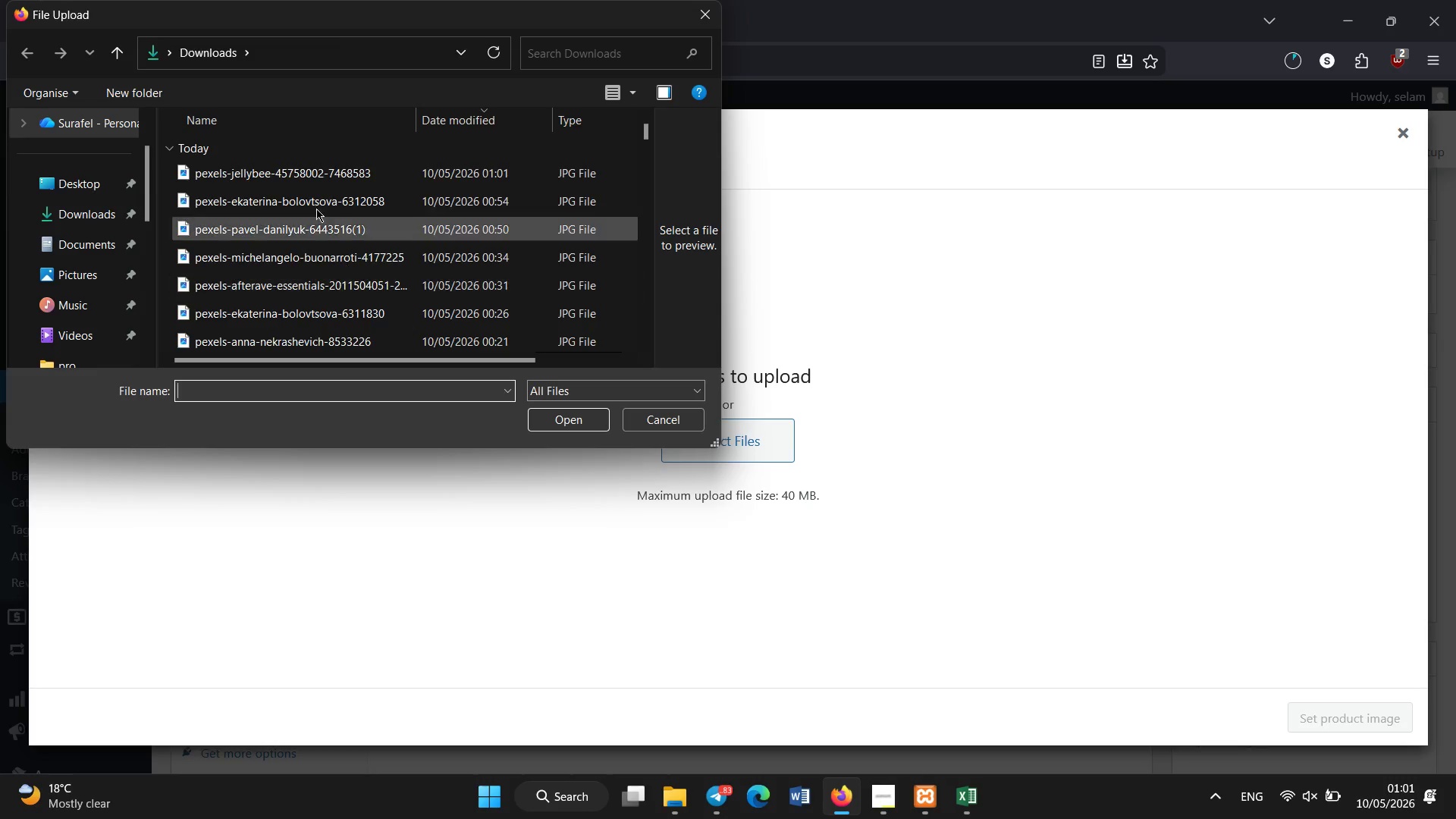 
left_click([307, 173])
 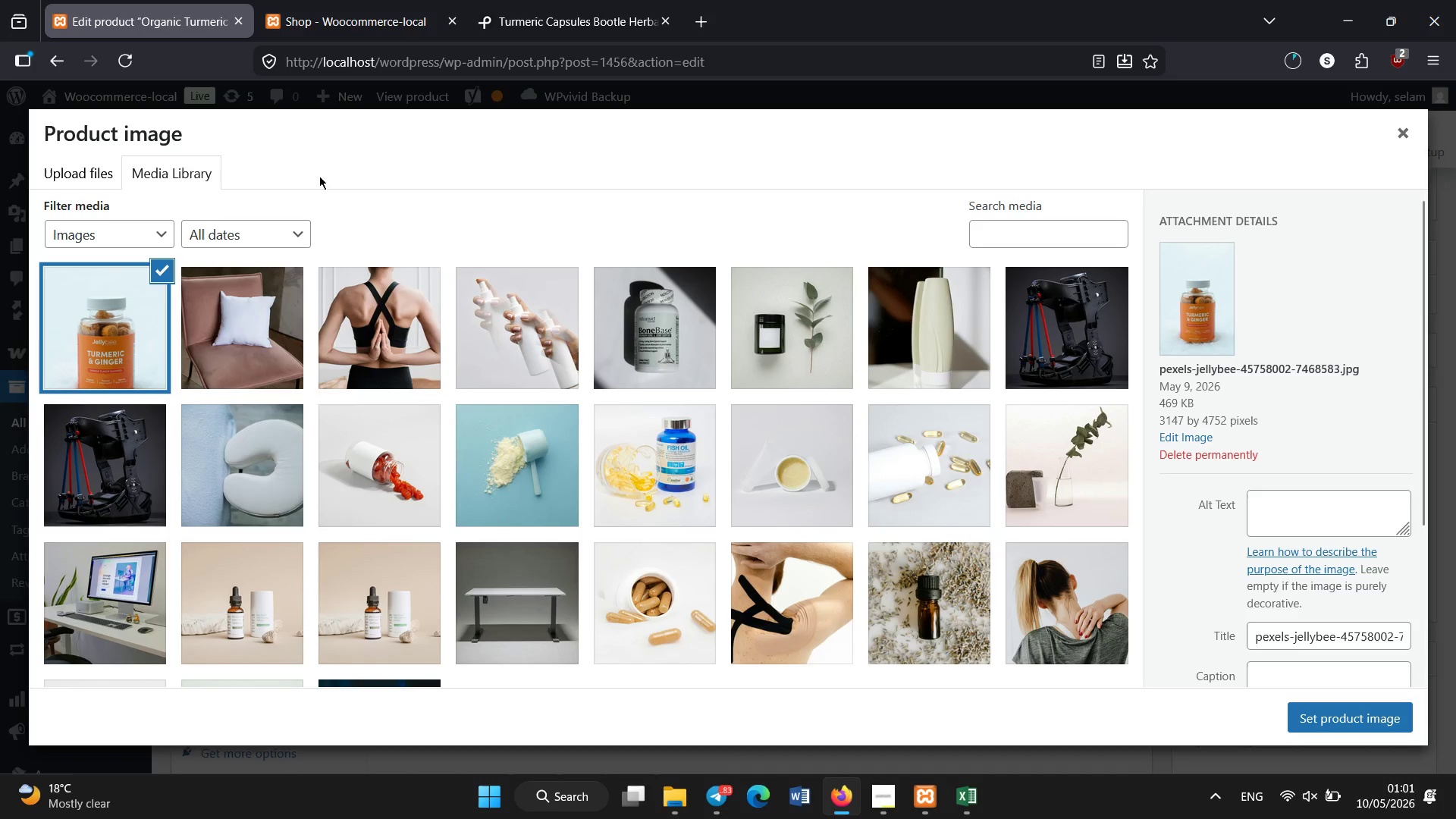 
wait(6.25)
 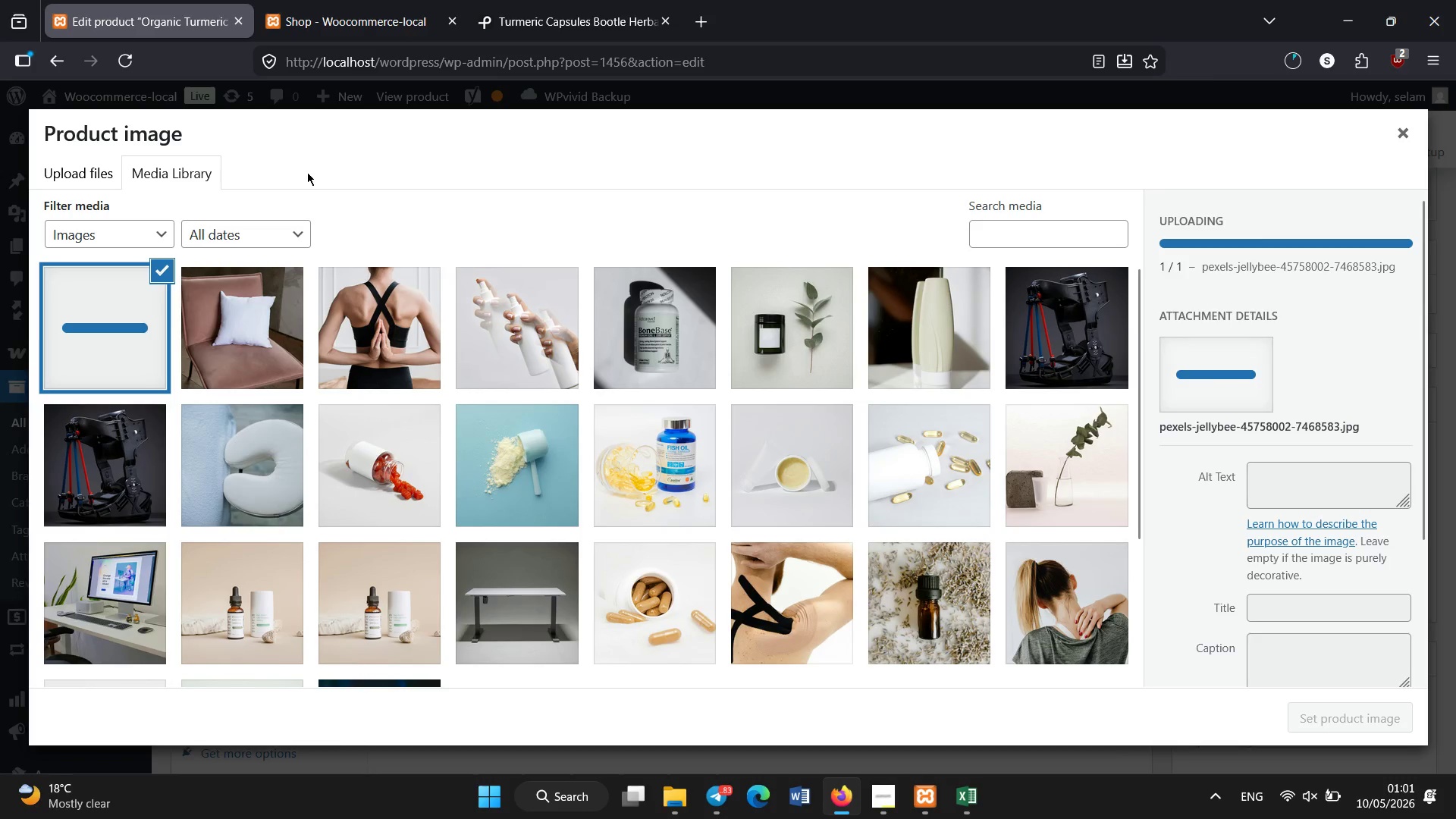 
left_click([1282, 501])
 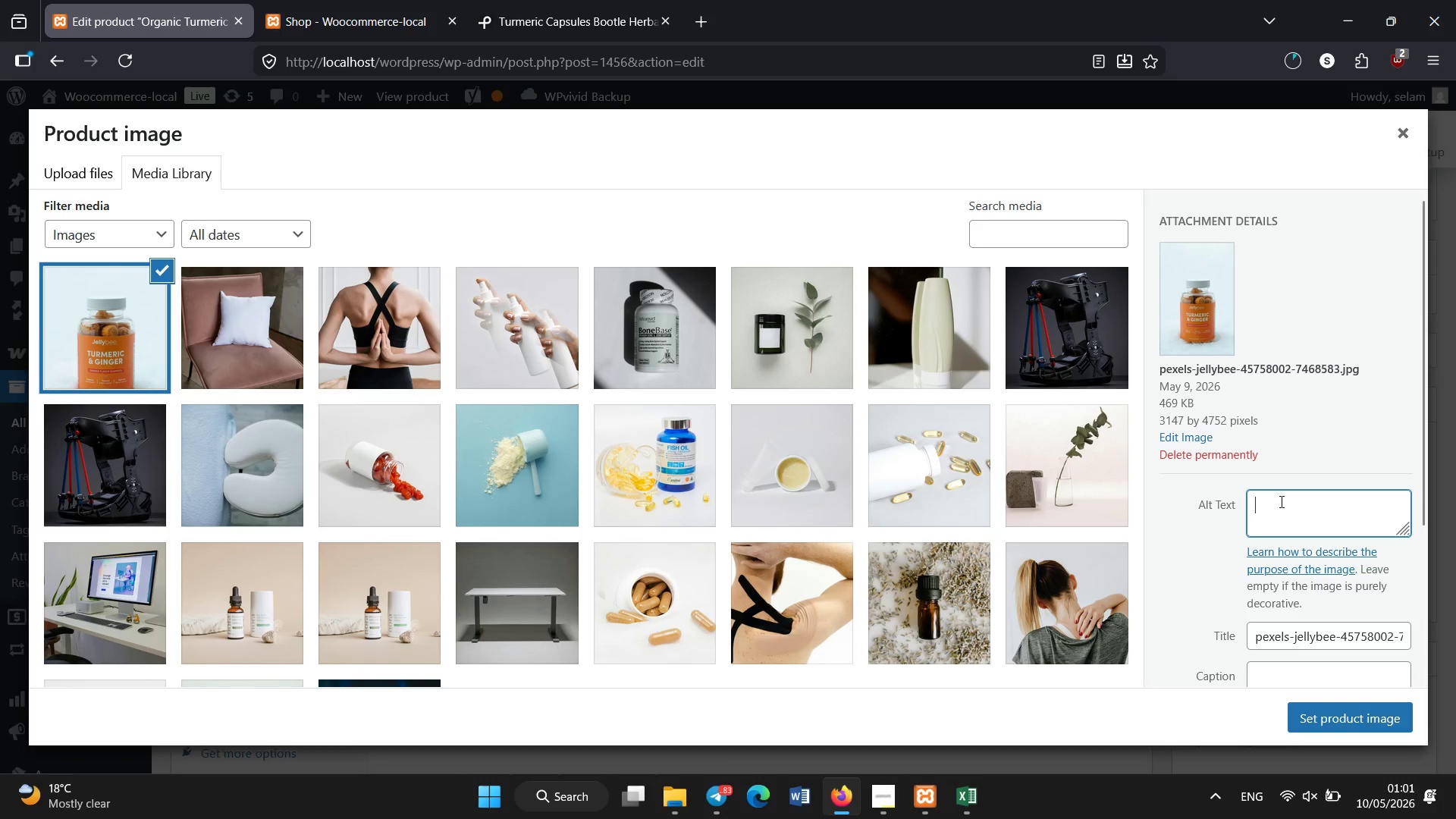 
type(Turmeric curcumin supplement capsules for inflammation an )
key(Backspace)
type(d joint health)
 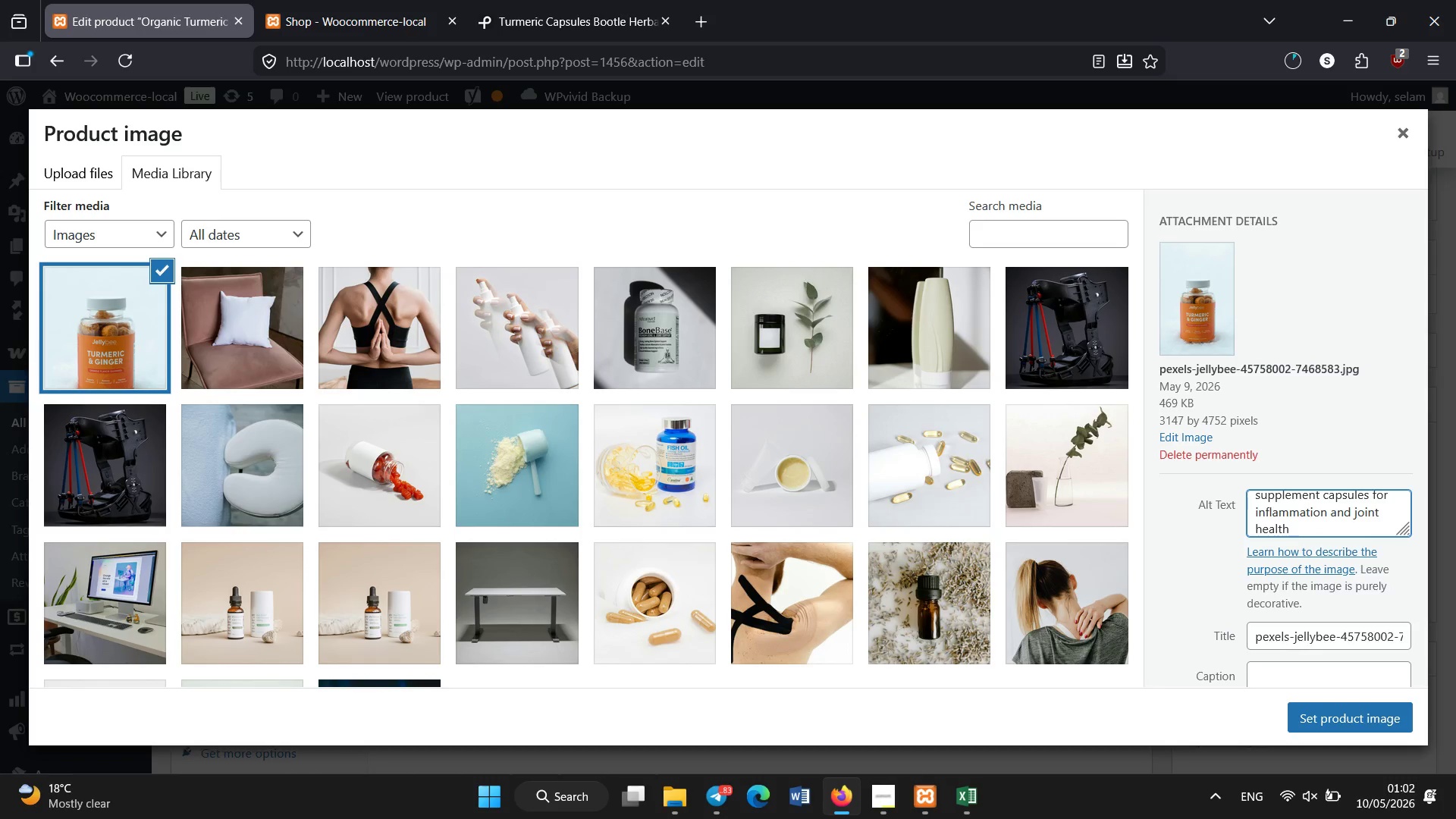 
key(Control+A)
 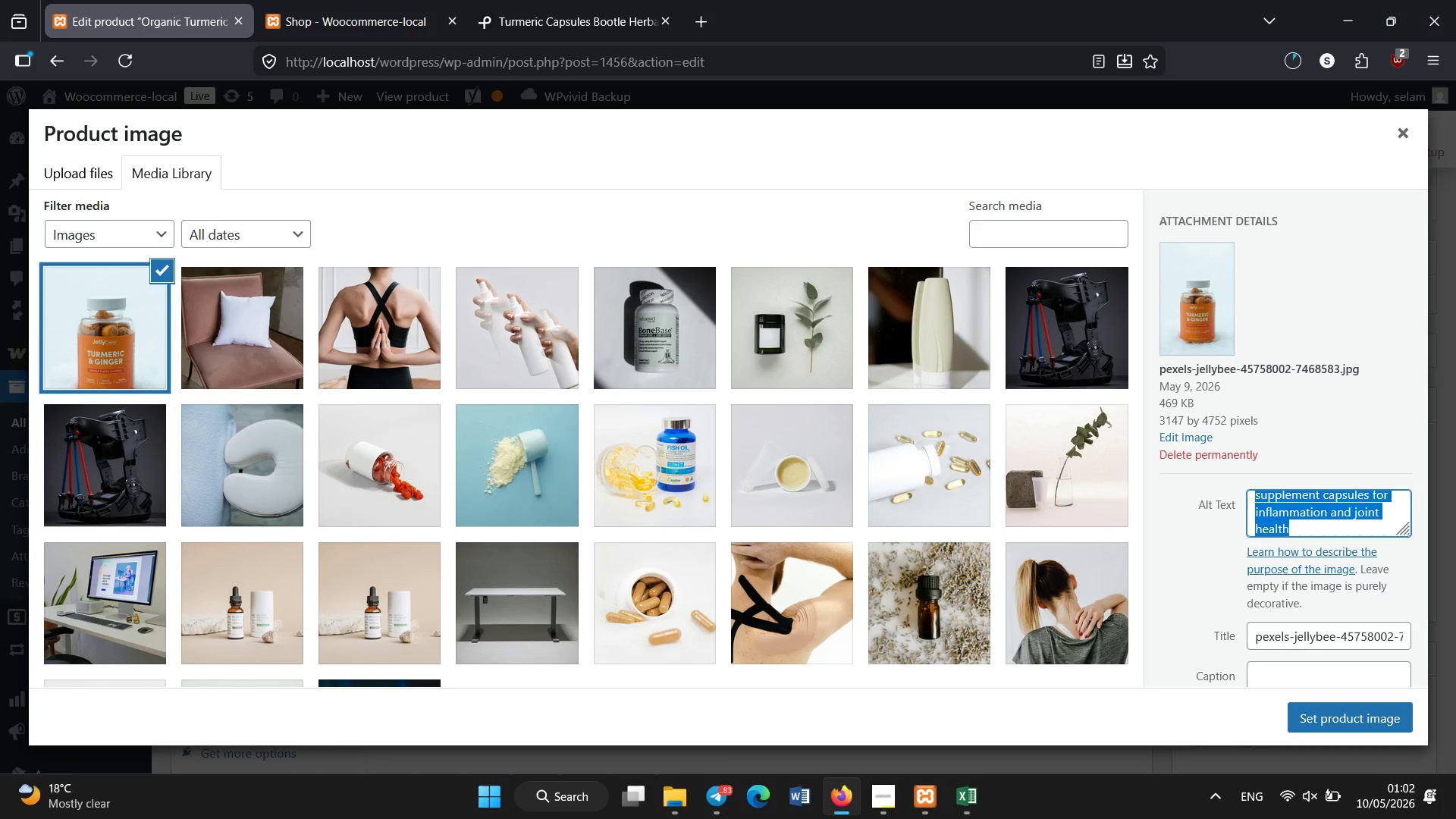 
key(Control+C)
 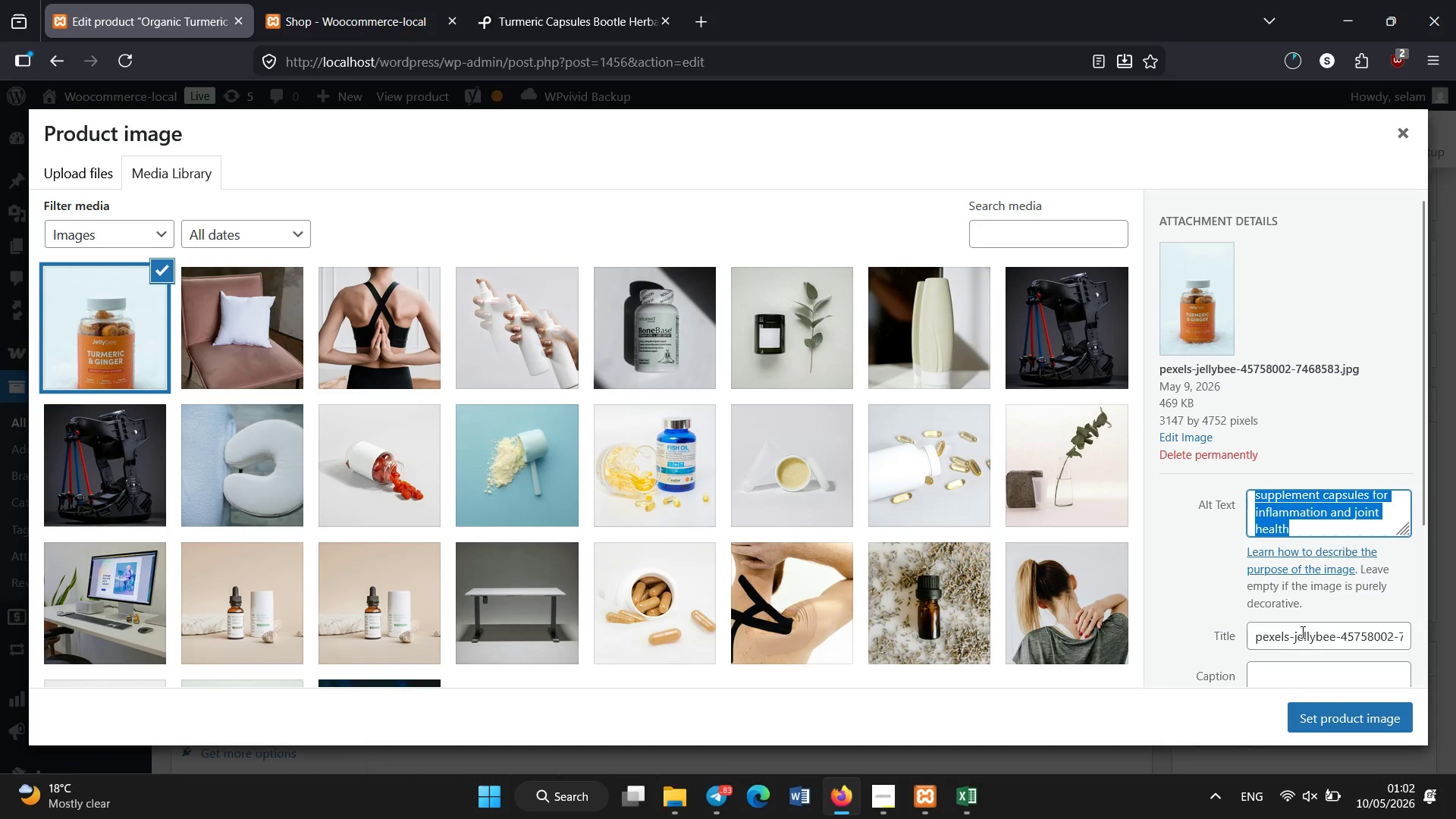 
left_click([1303, 632])
 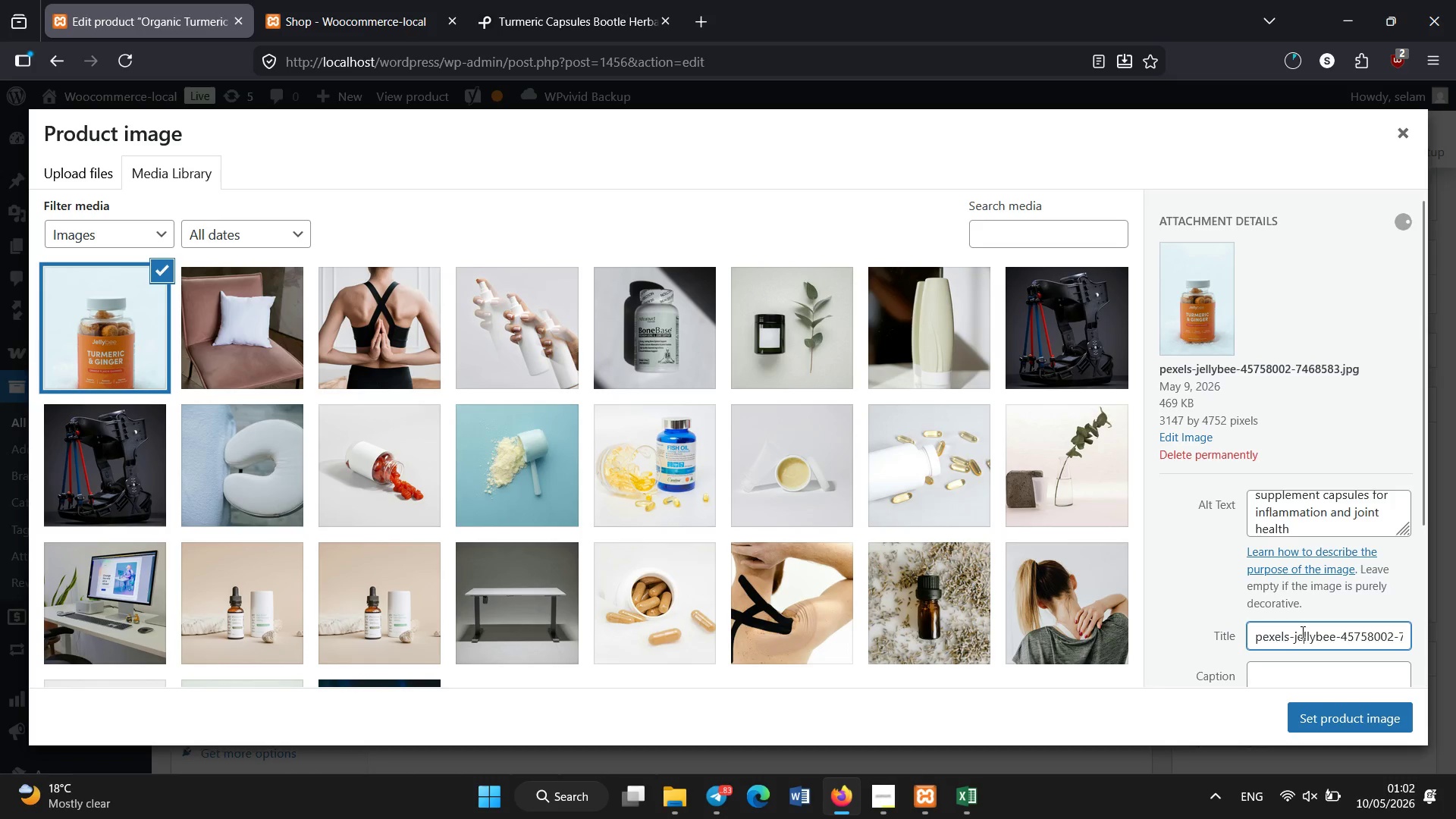 
key(Control+A)
 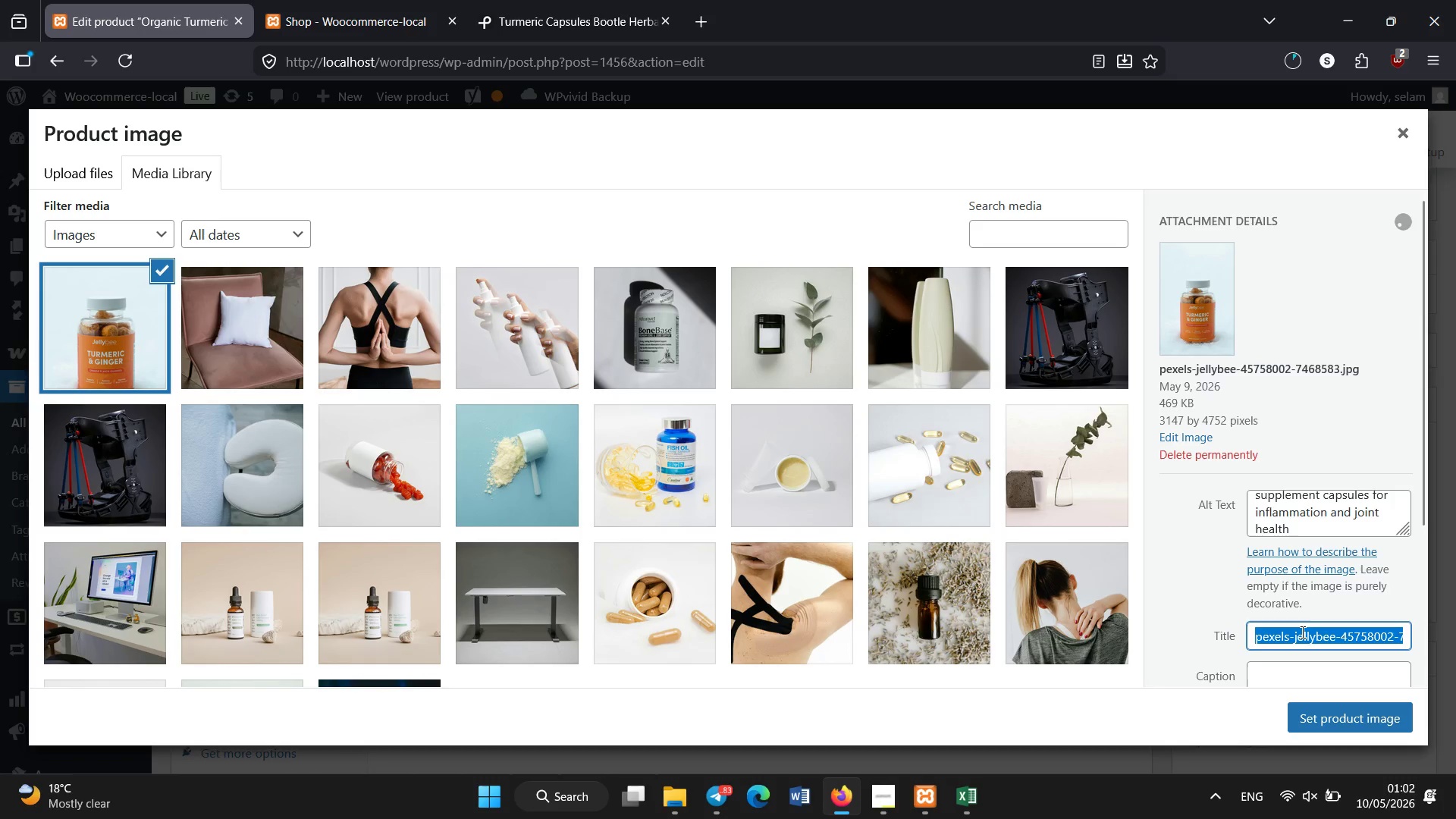 
key(Control+V)
 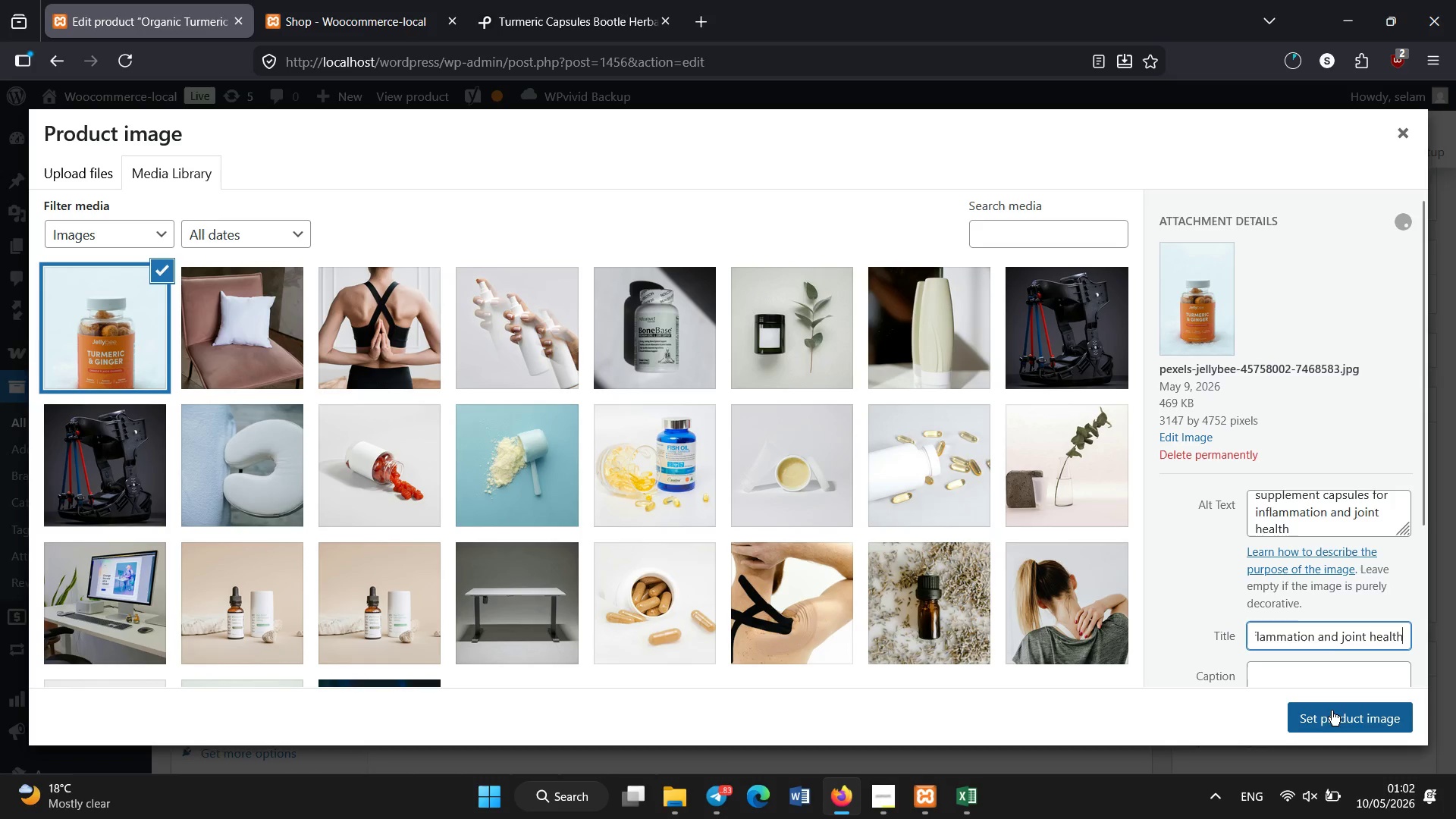 
left_click([1328, 718])
 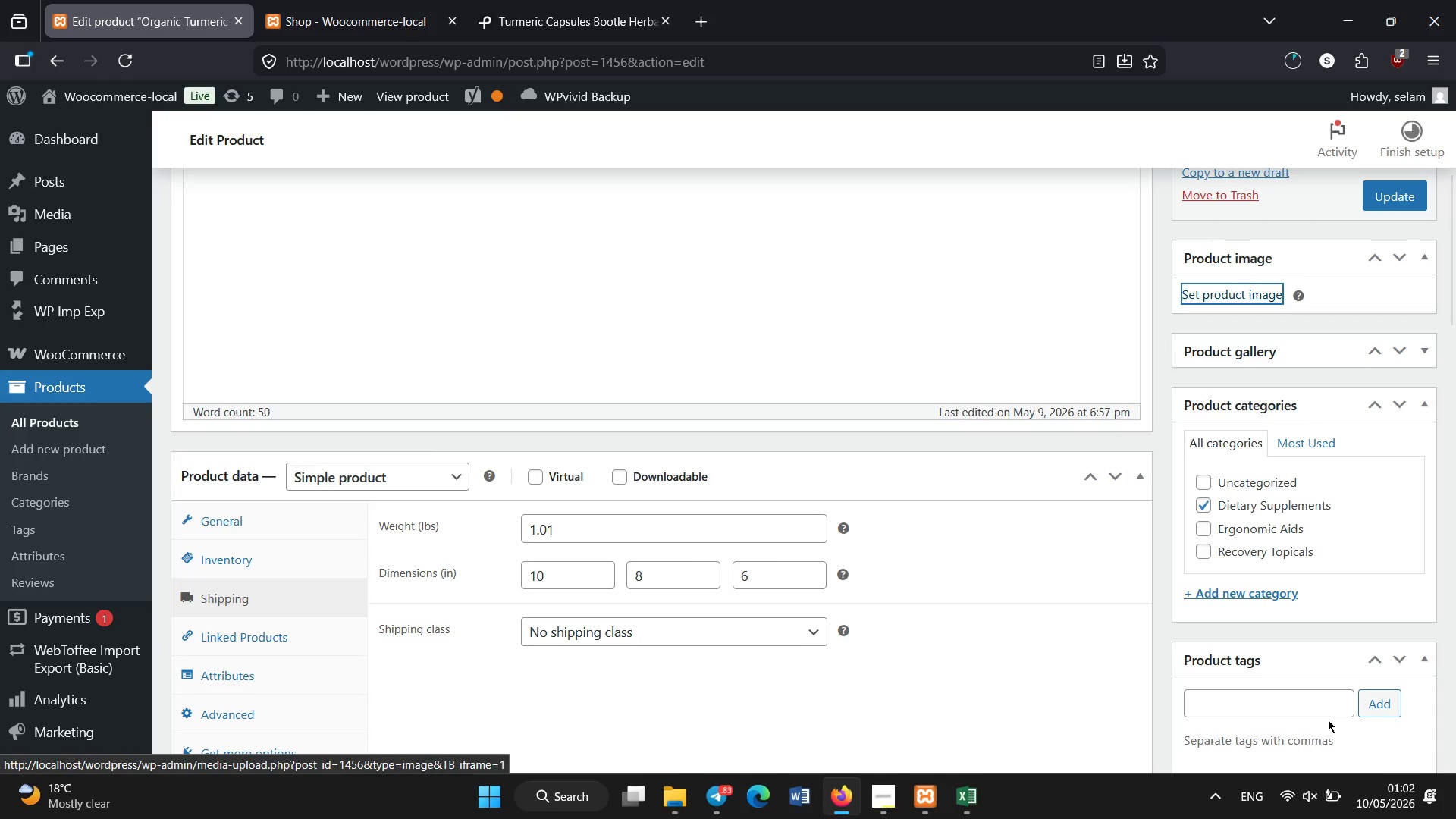 
wait(9.14)
 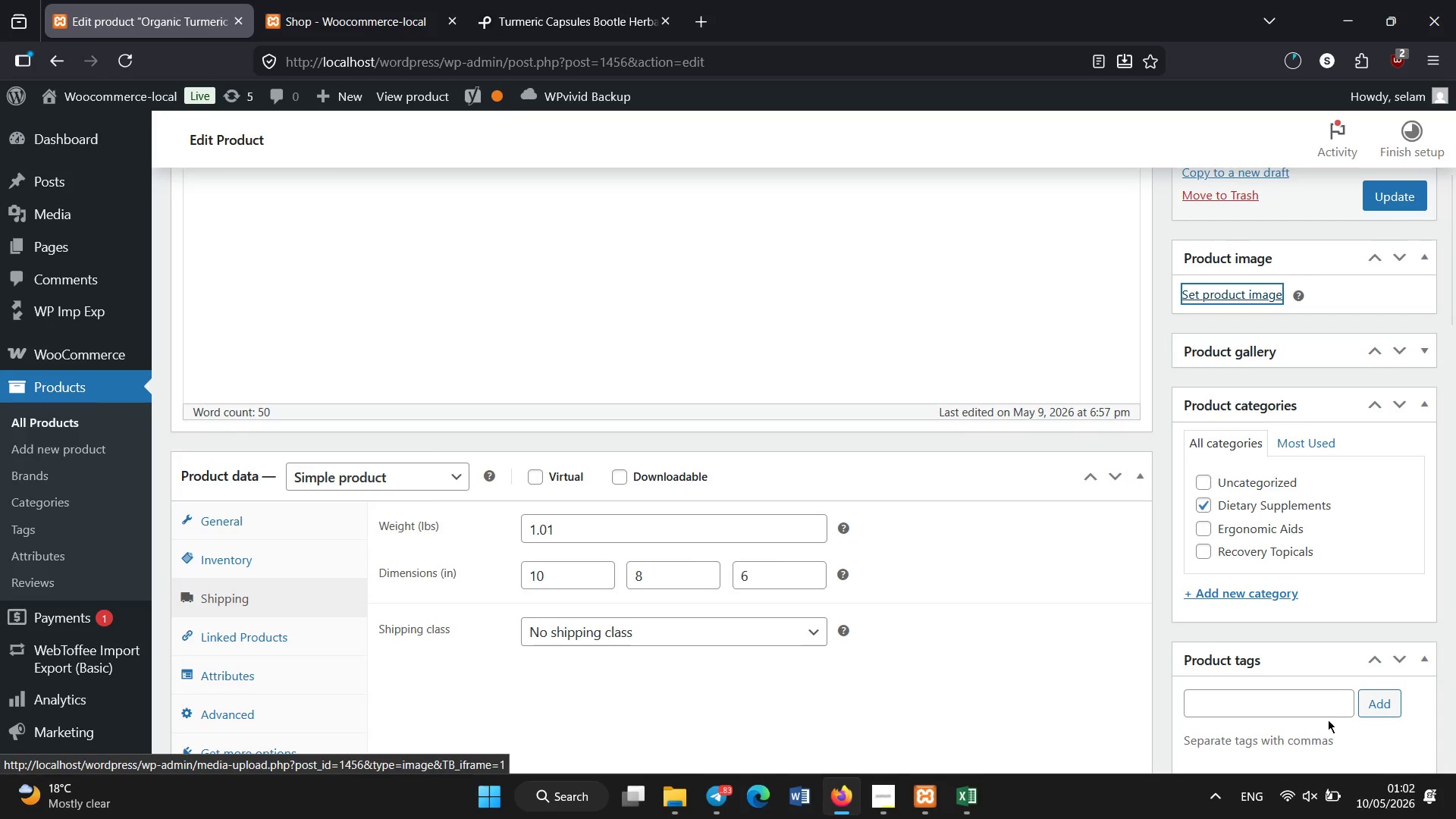 
left_click([1416, 184])
 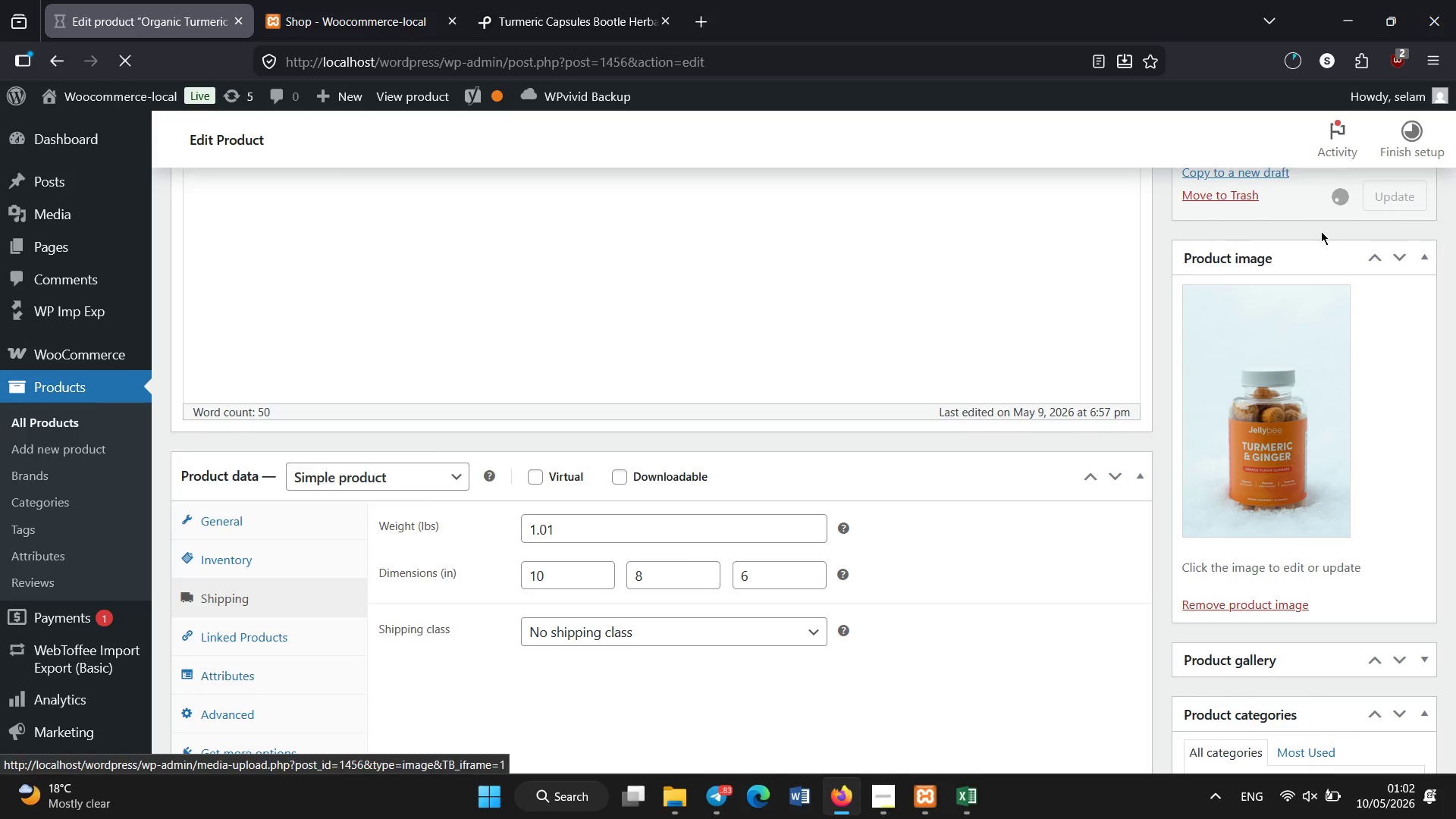 
wait(19.0)
 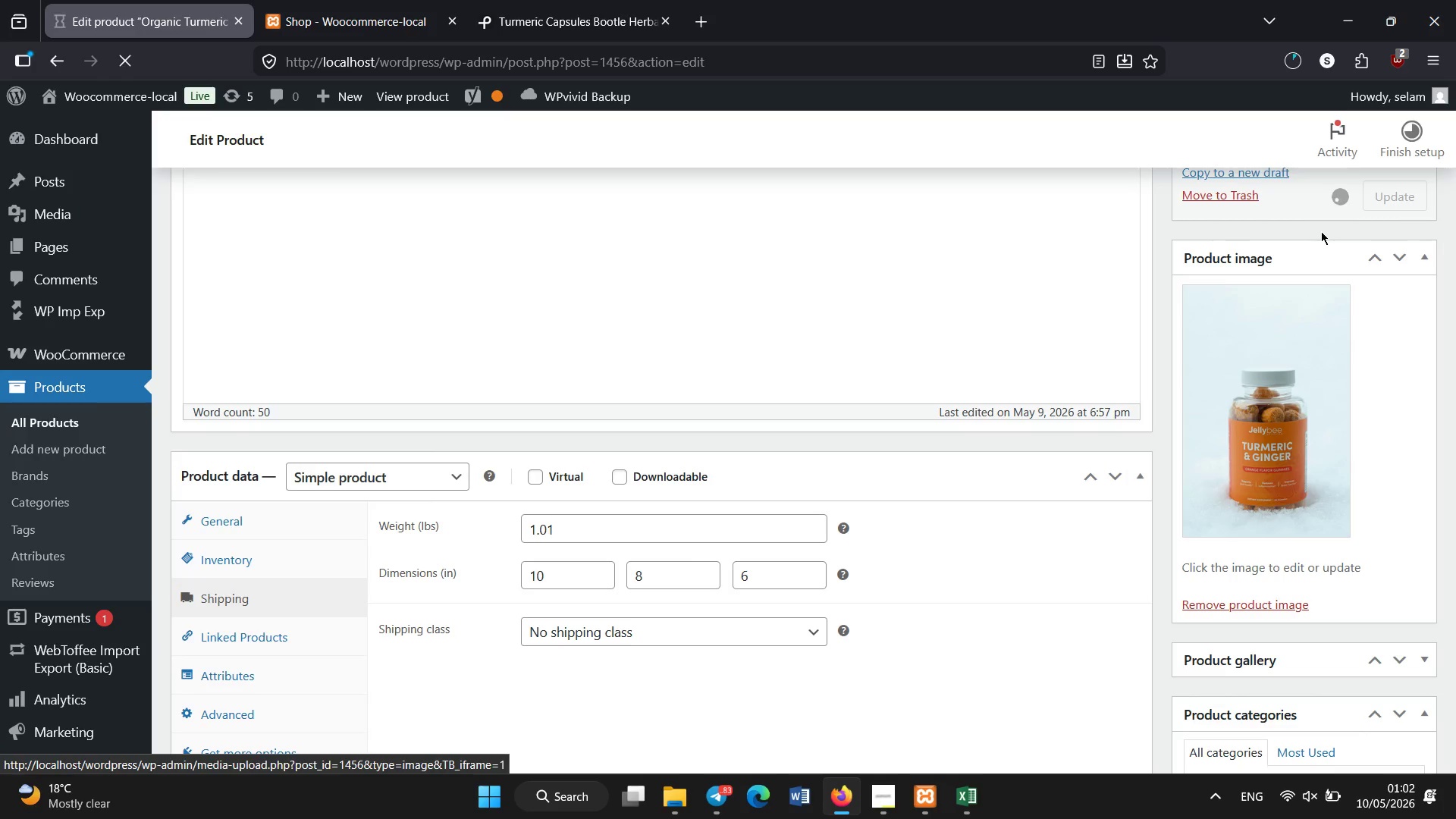 
left_click([74, 431])
 